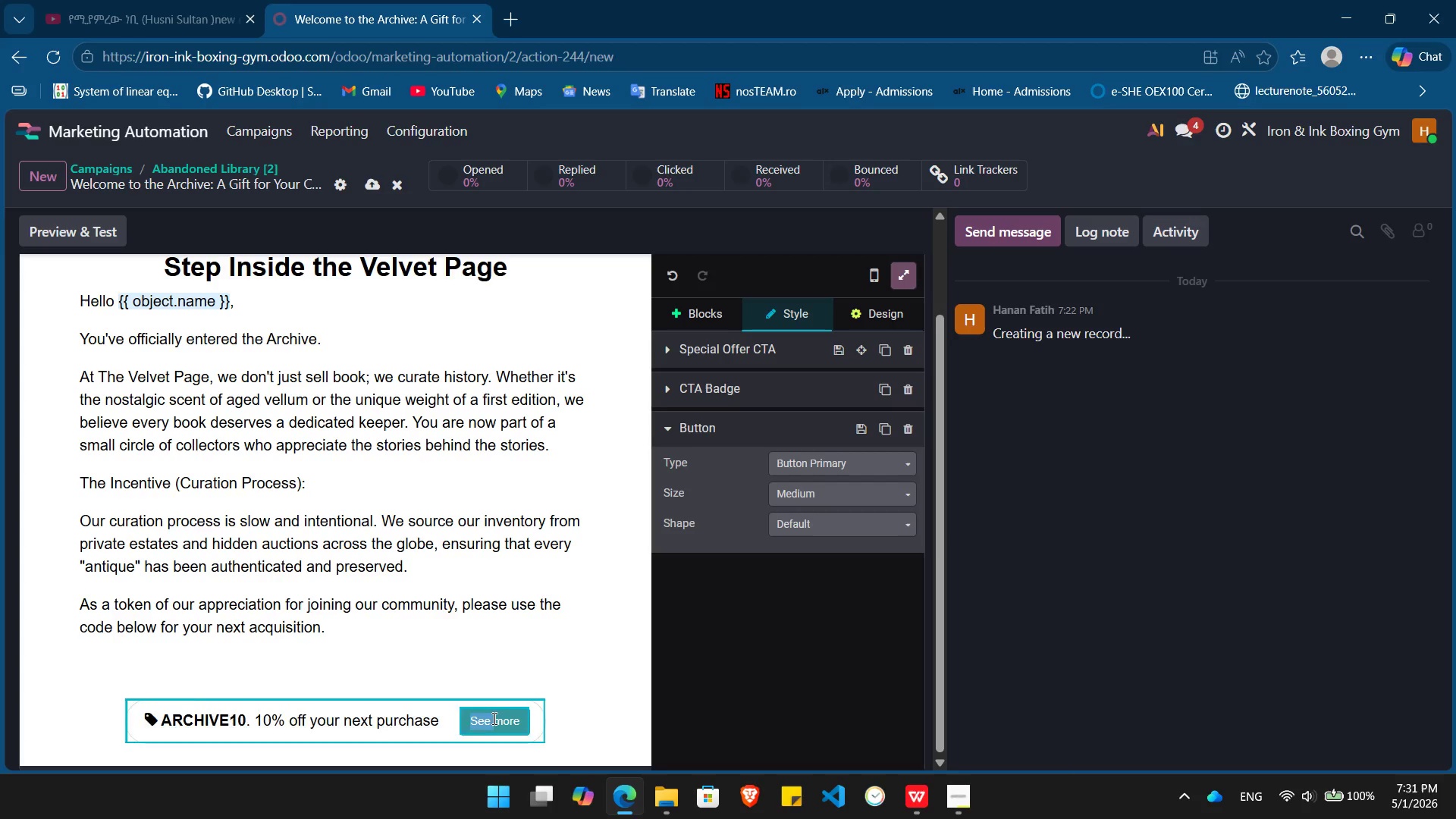 
key(Backspace)
type(Get)
 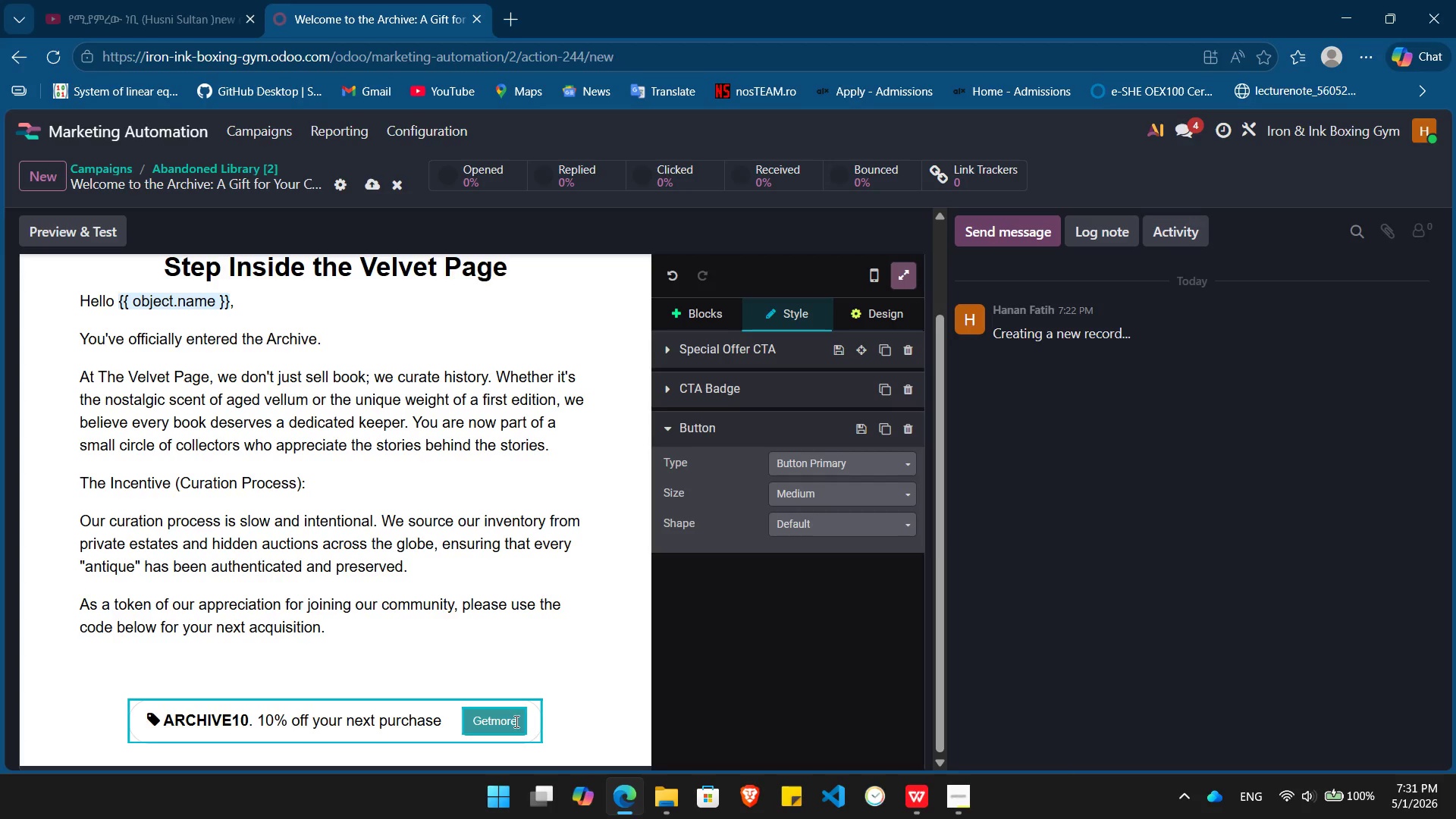 
type([Delete][Delete][Delete][Delete] the Offer)
 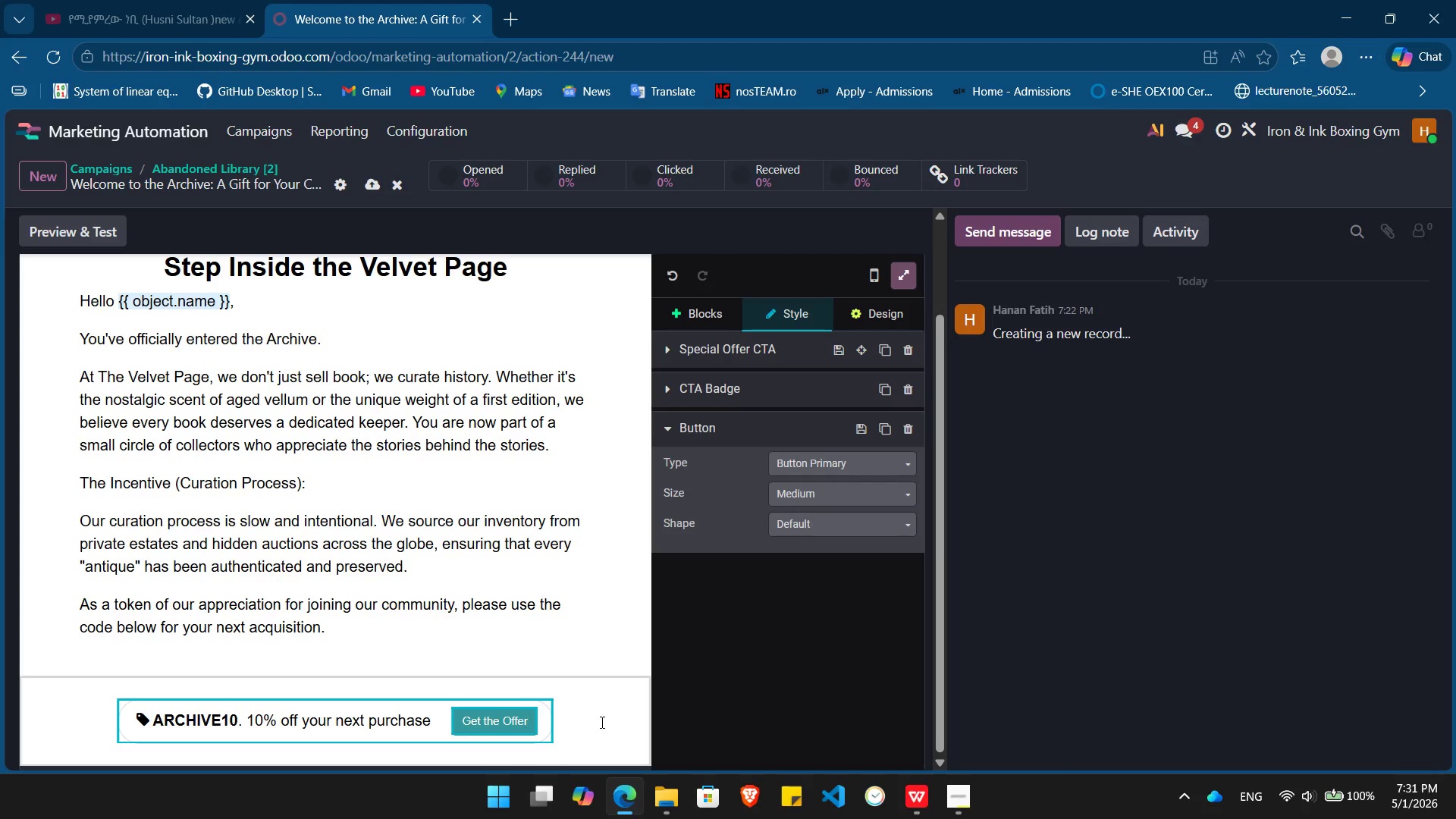 
key(ArrowRight)
 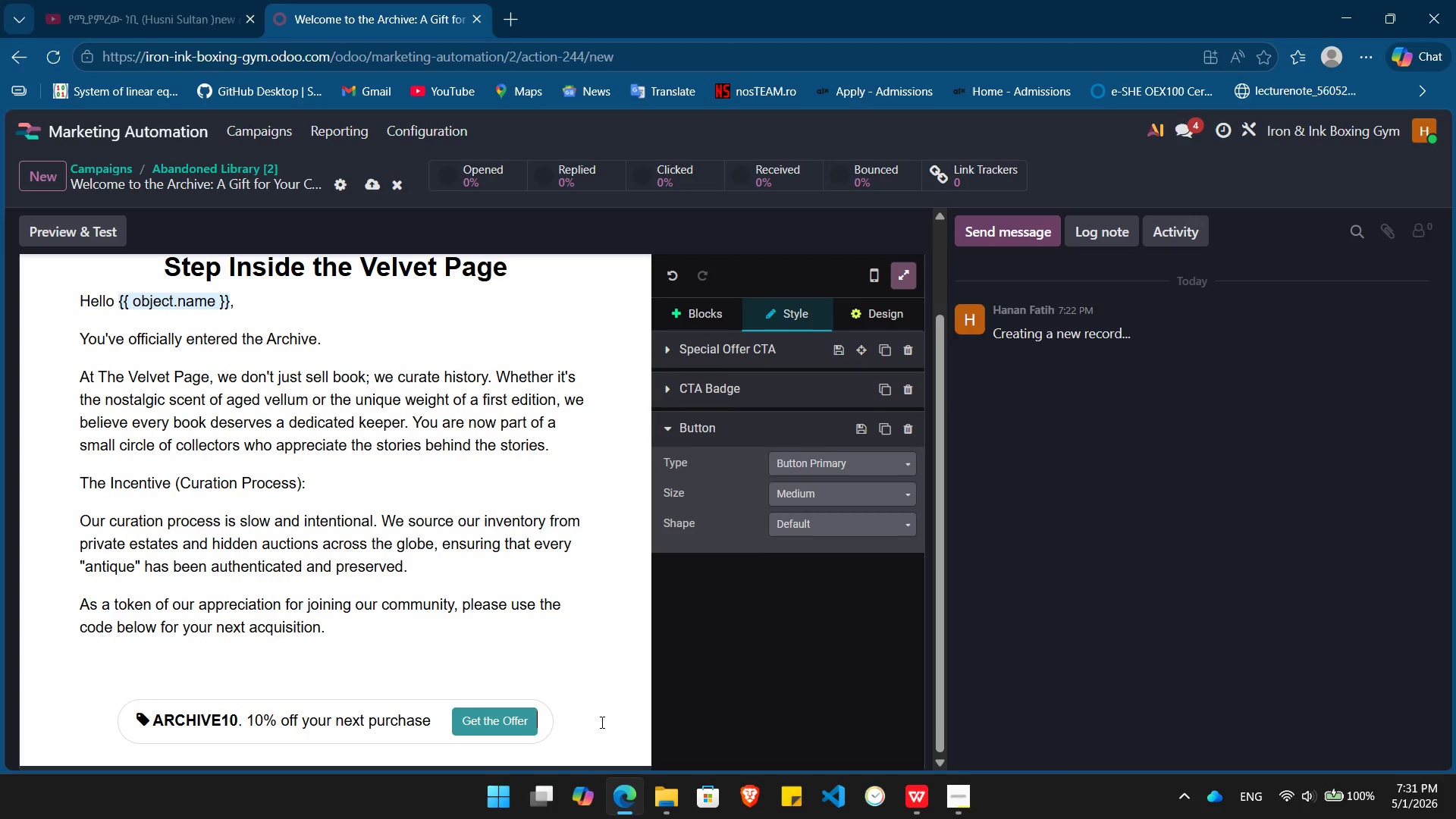 
wait(7.05)
 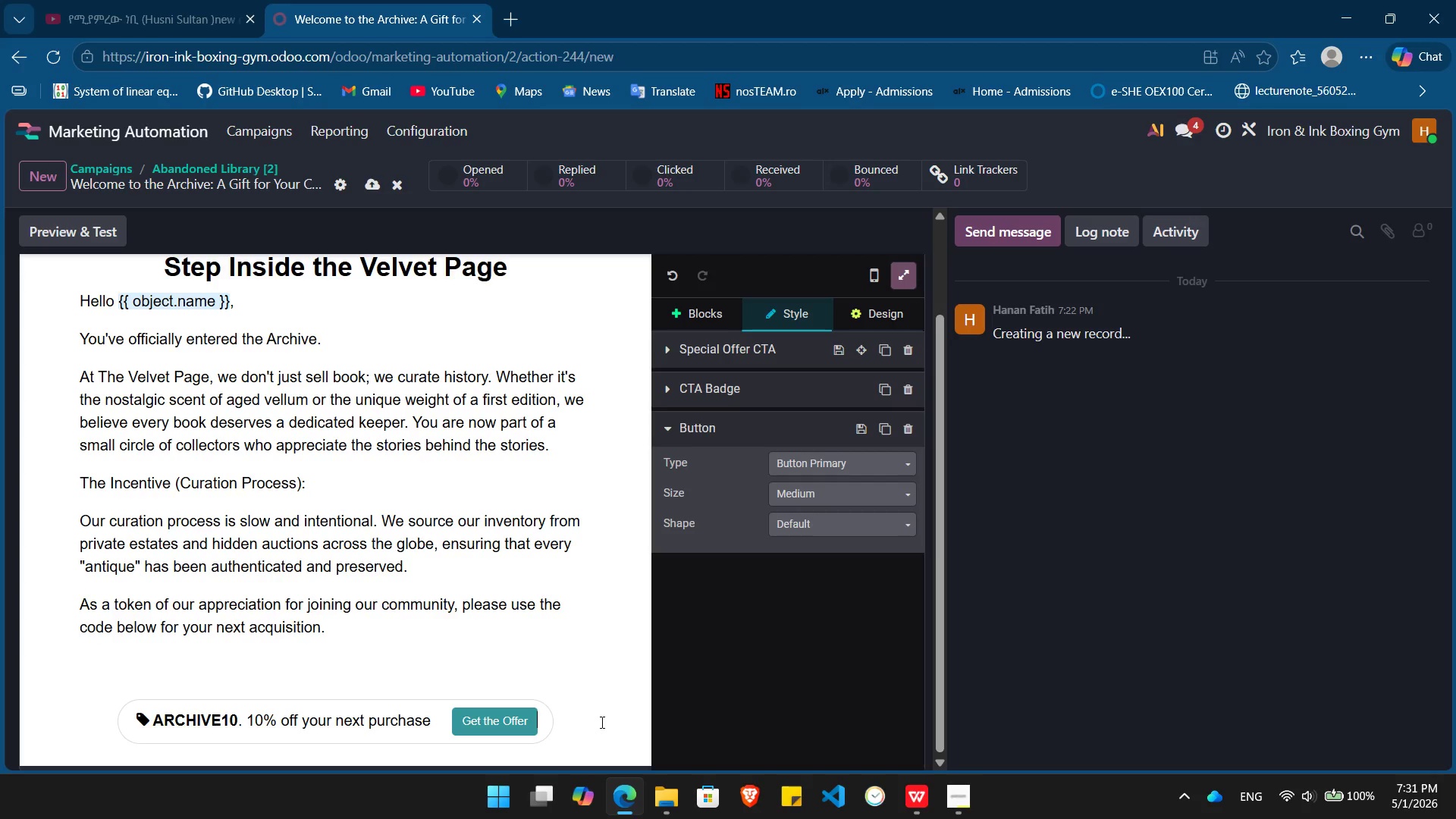 
left_click([700, 313])
 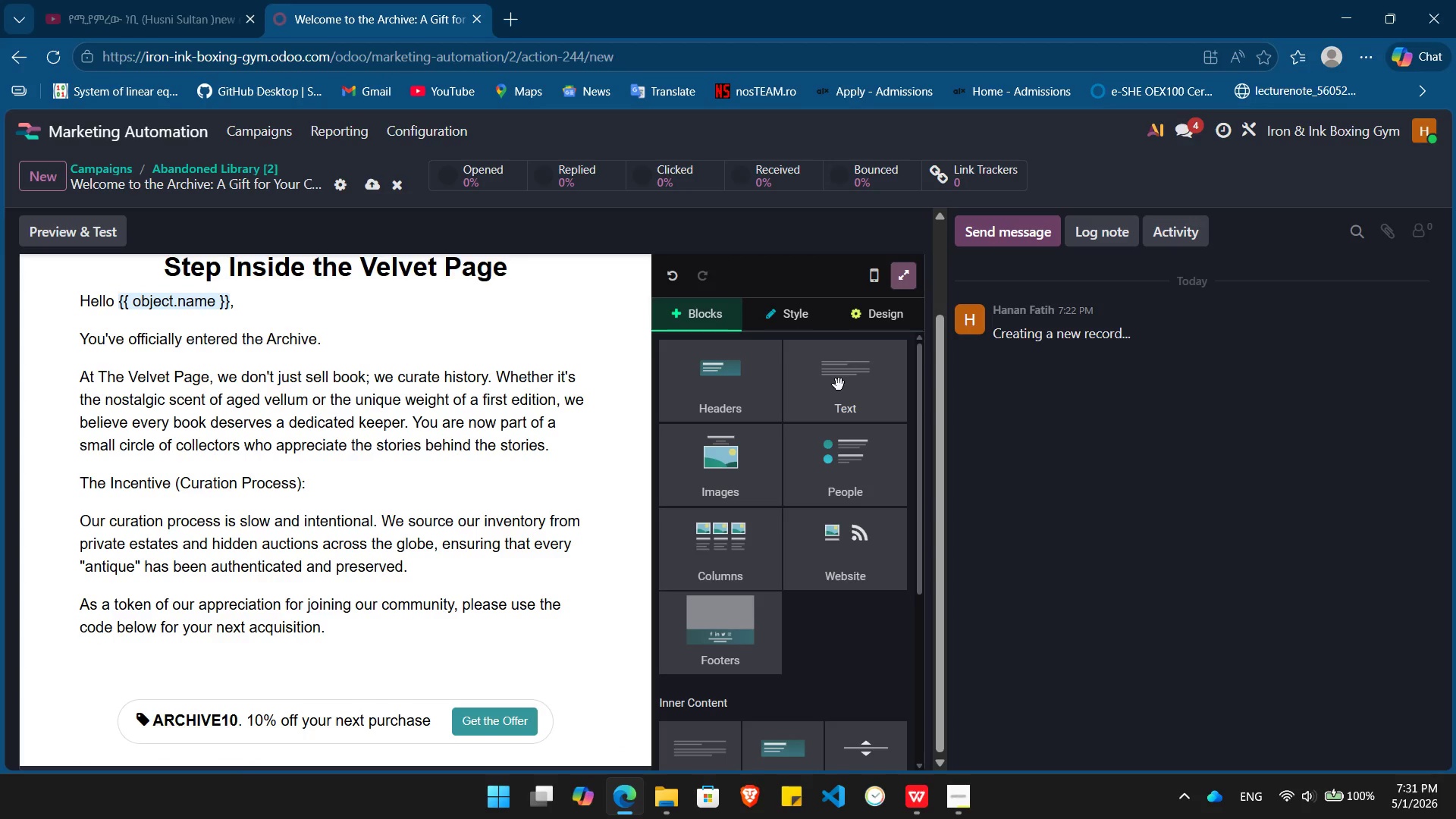 
left_click_drag(start_coordinate=[839, 384], to_coordinate=[362, 767])
 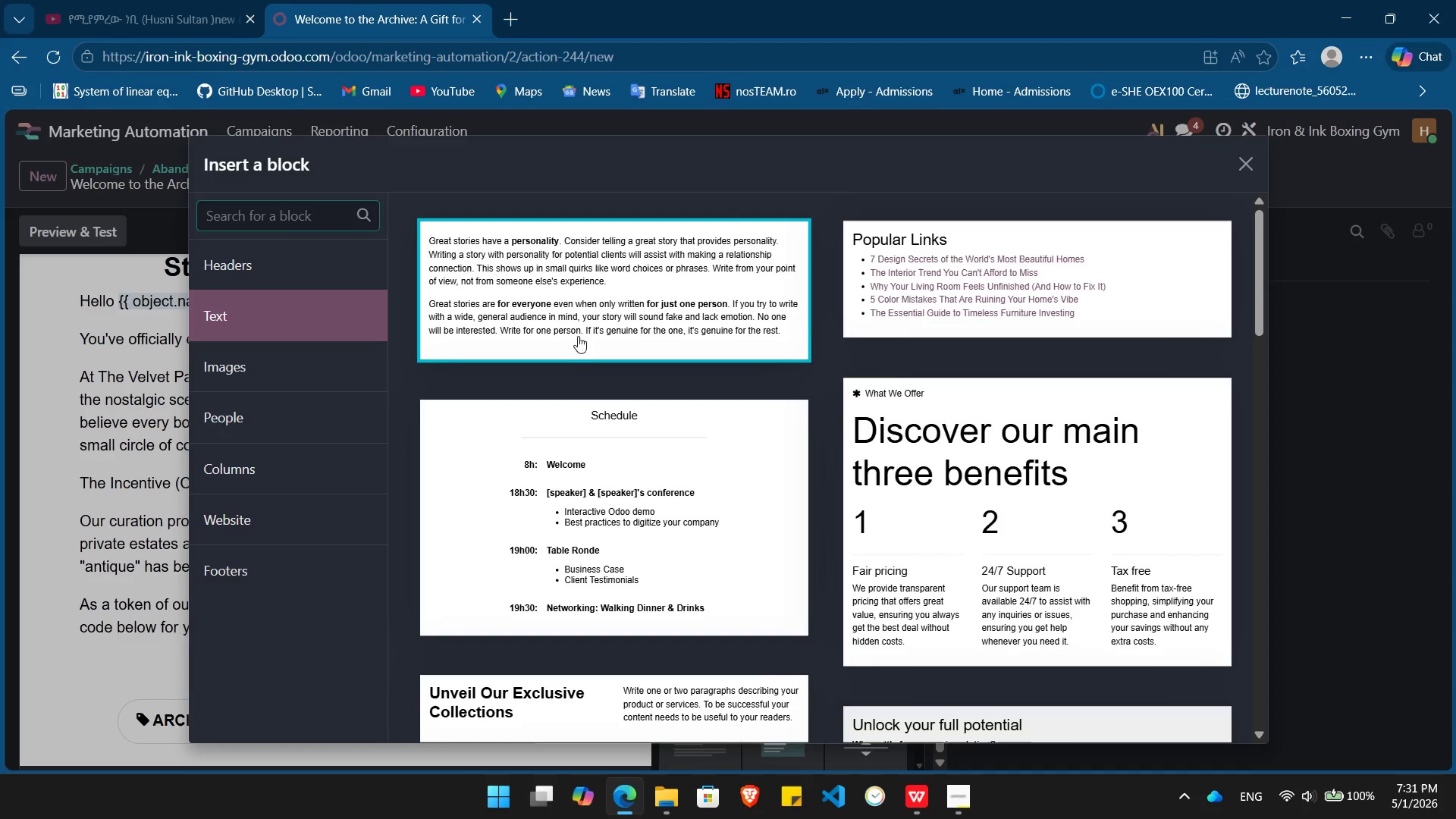 
left_click([583, 325])
 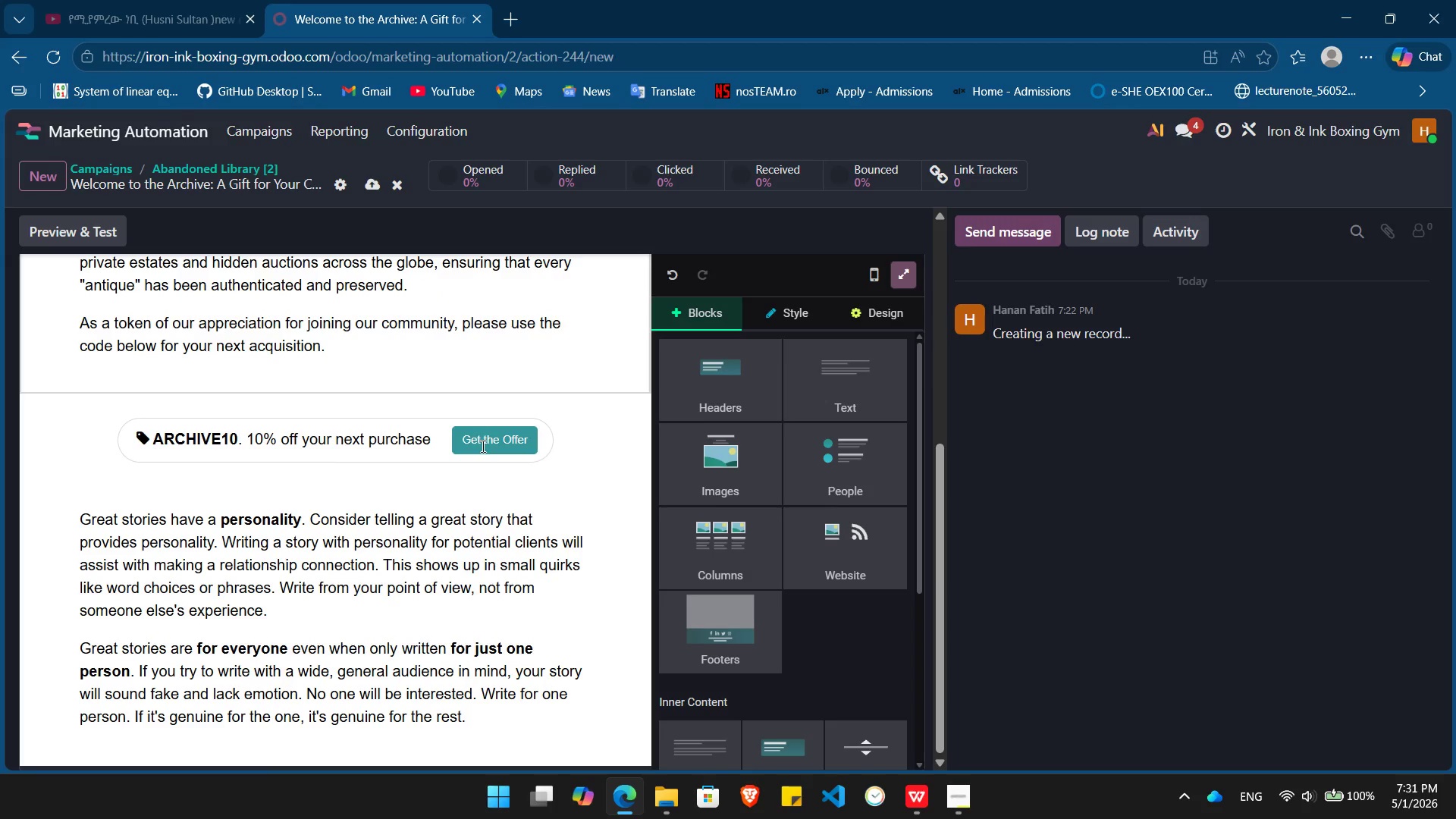 
left_click([421, 526])
 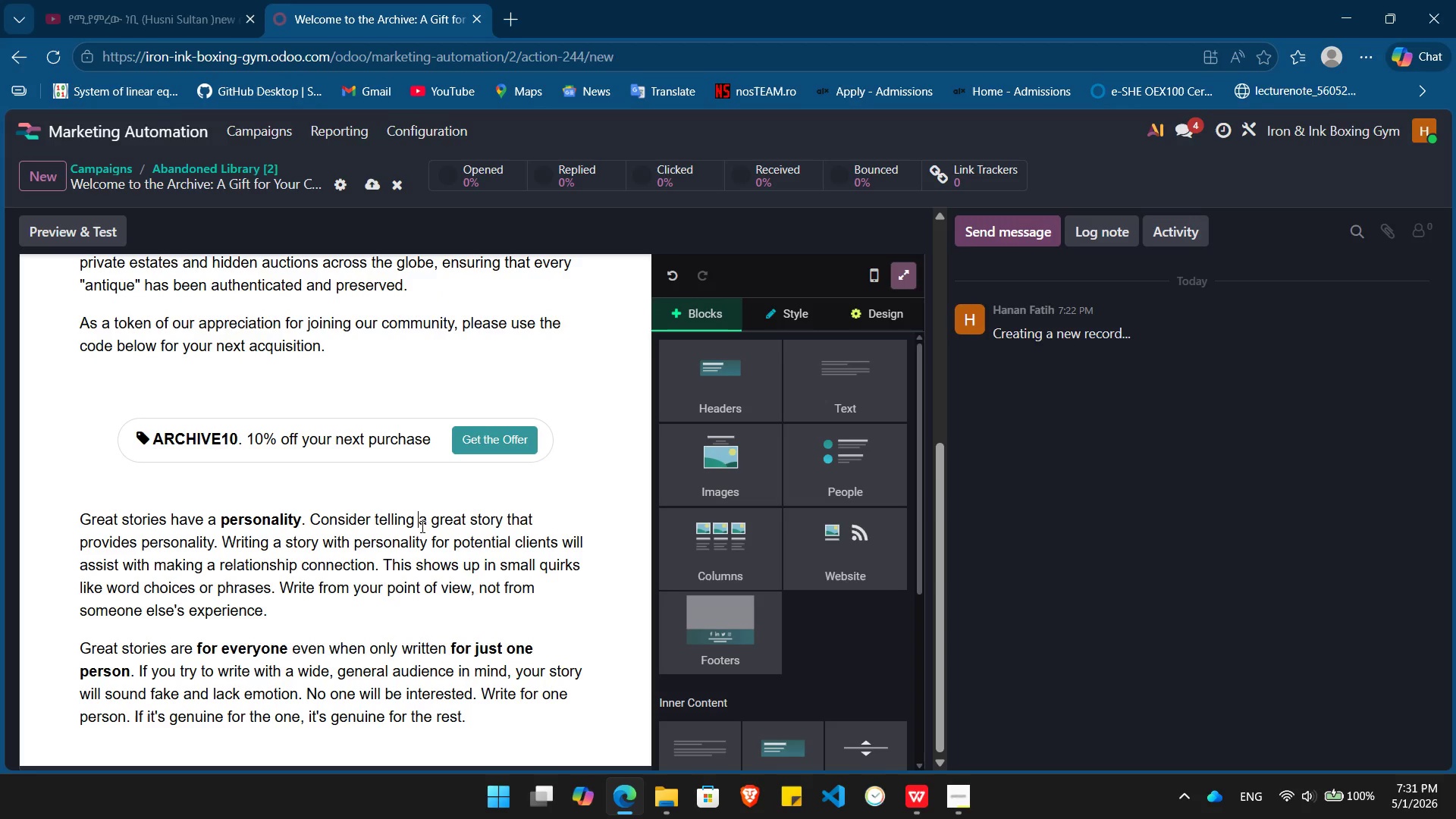 
key(Control+ControlLeft)
 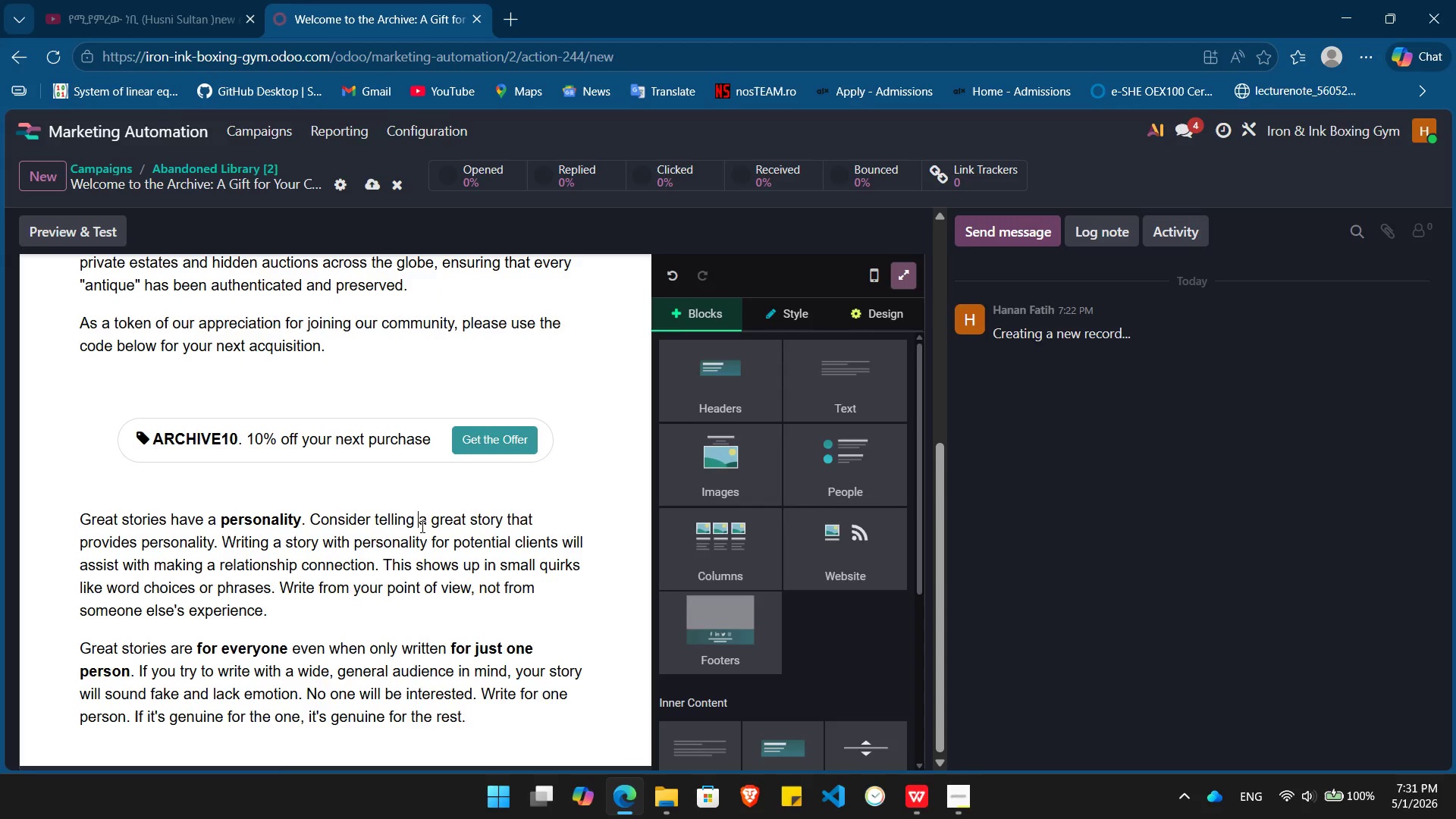 
key(Control+A)
 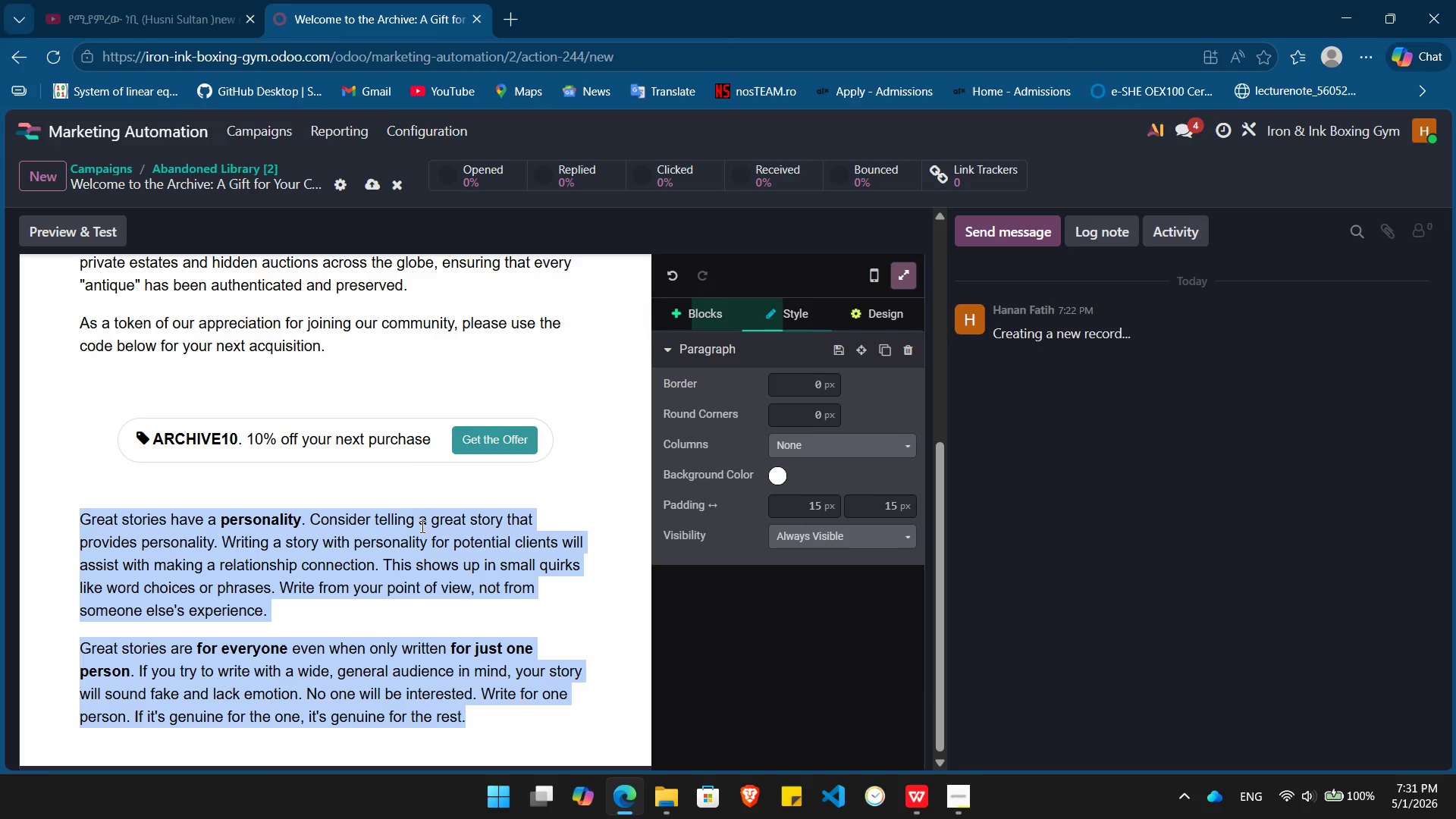 
key(Backspace)
type(We look forward to helping you find the next cornerstone of your library.)
 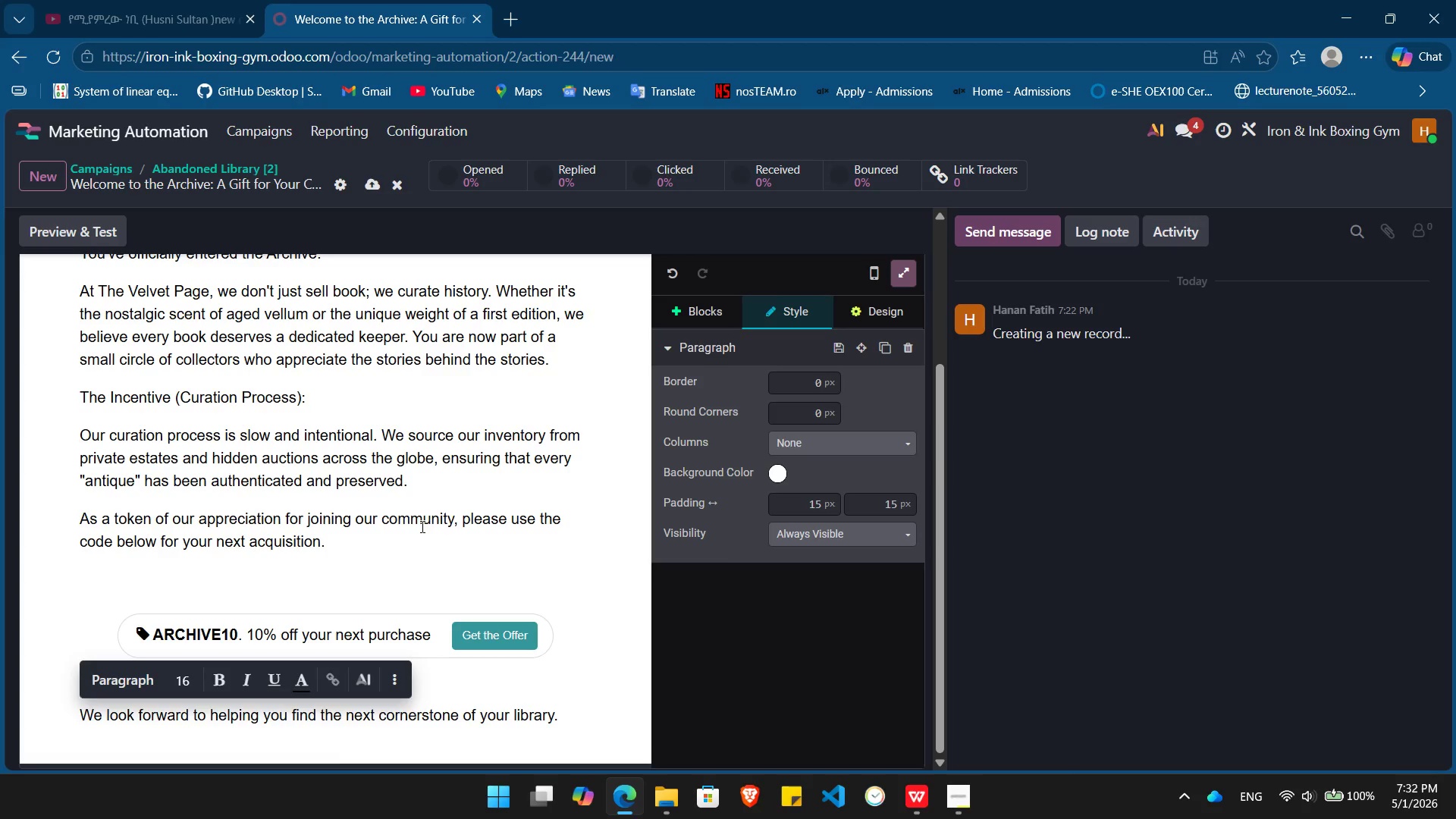 
key(Enter)
 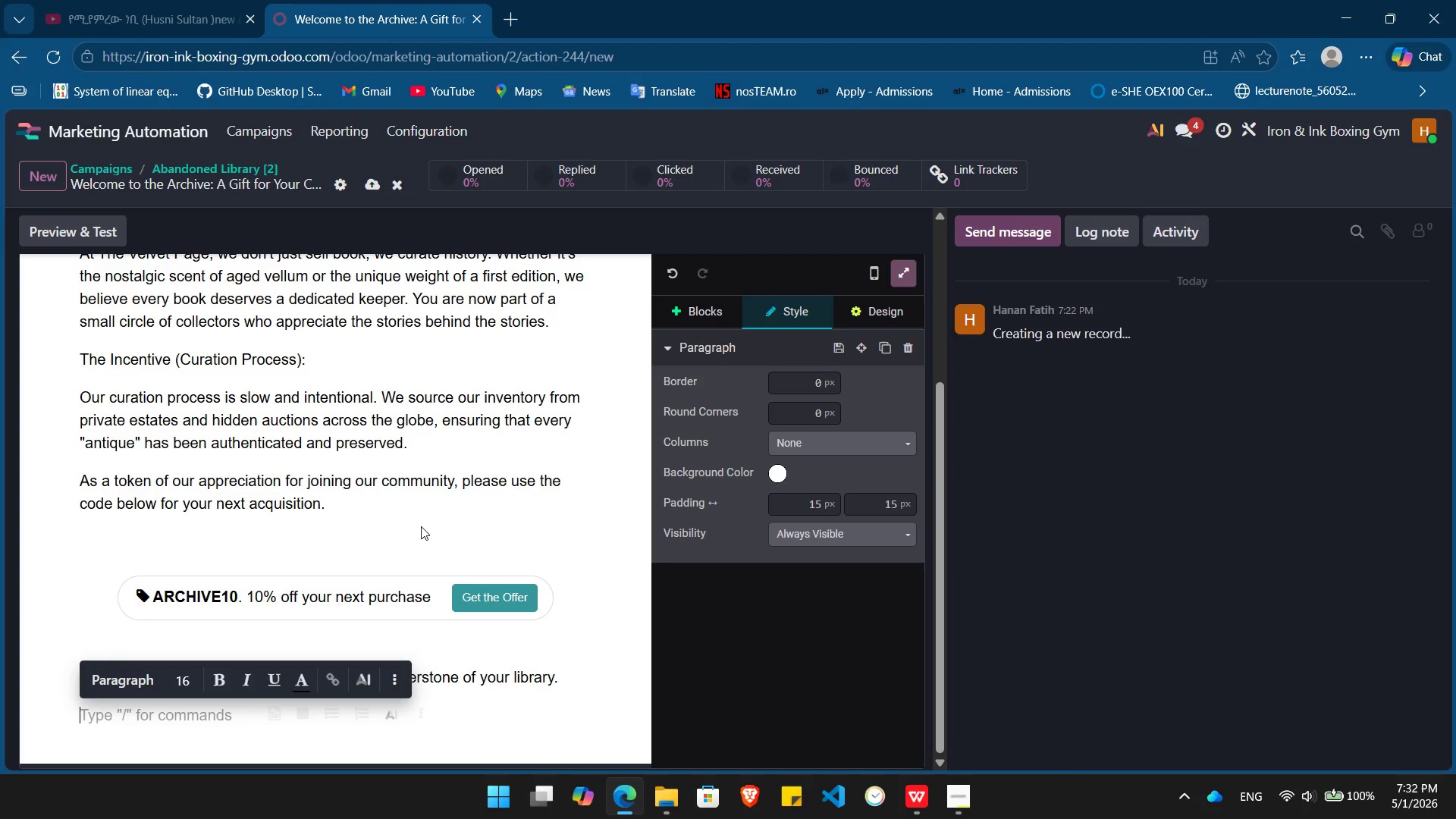 
key(Minus)
 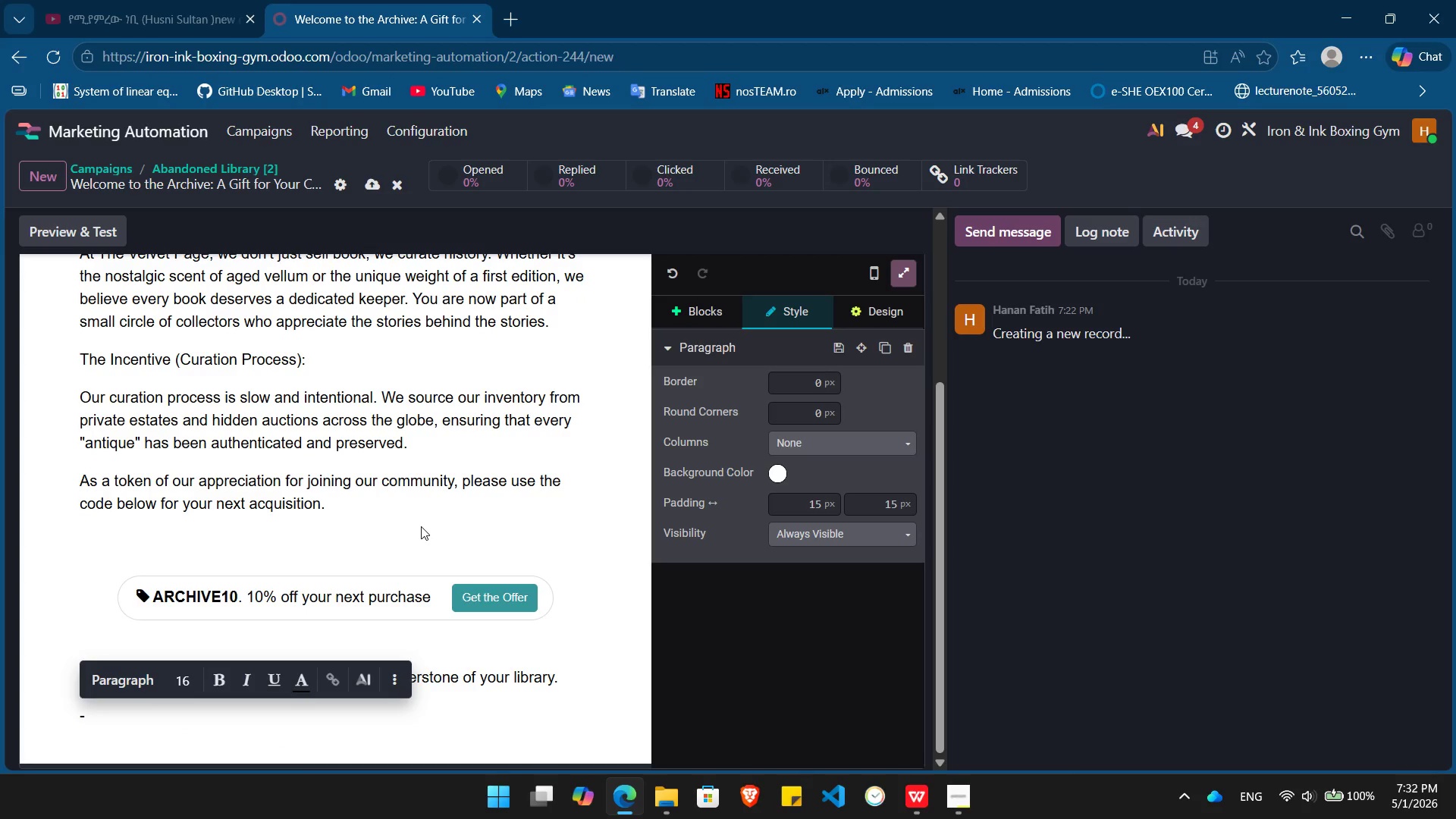 
key(Space)
 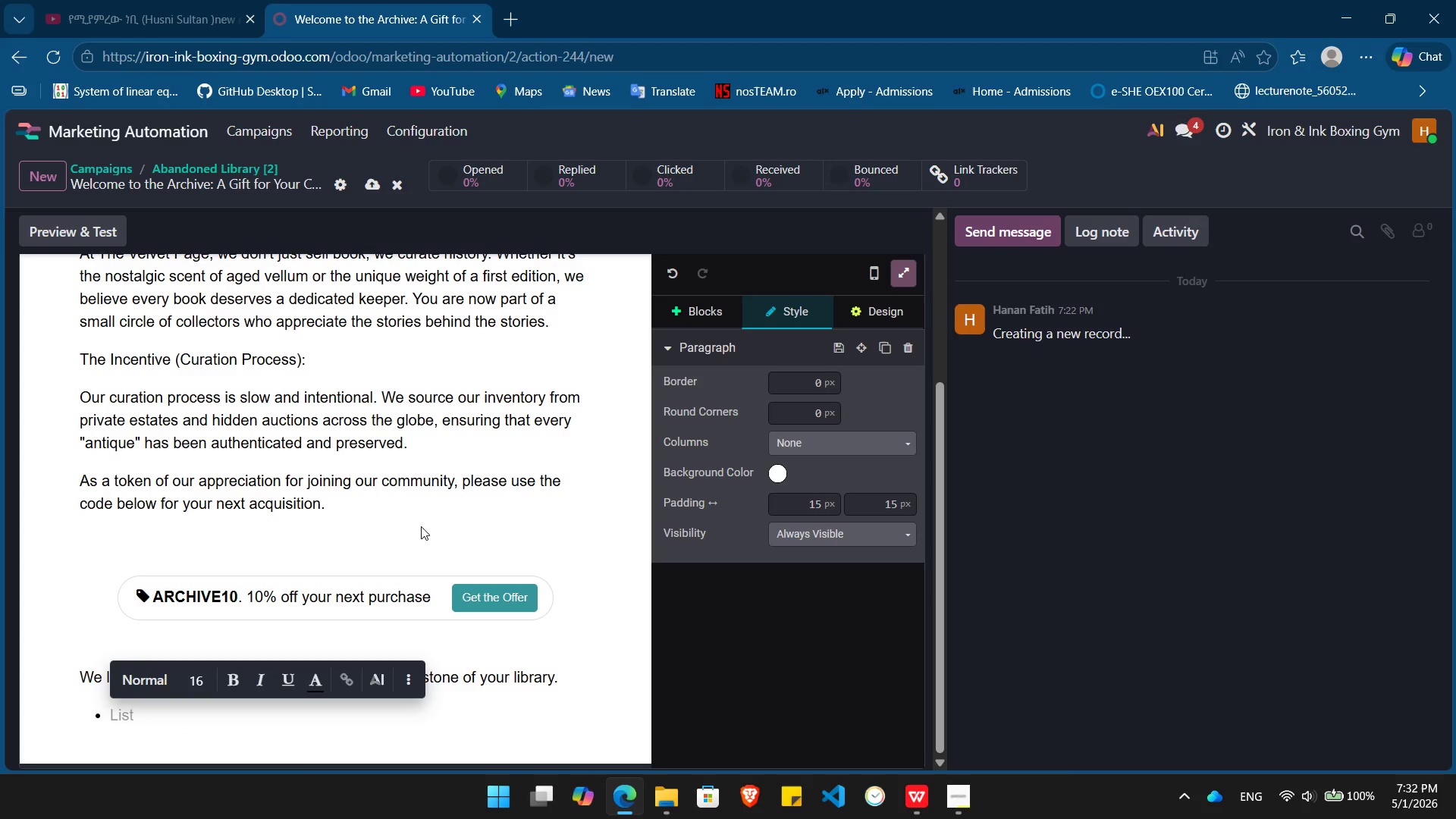 
key(Control+ControlLeft)
 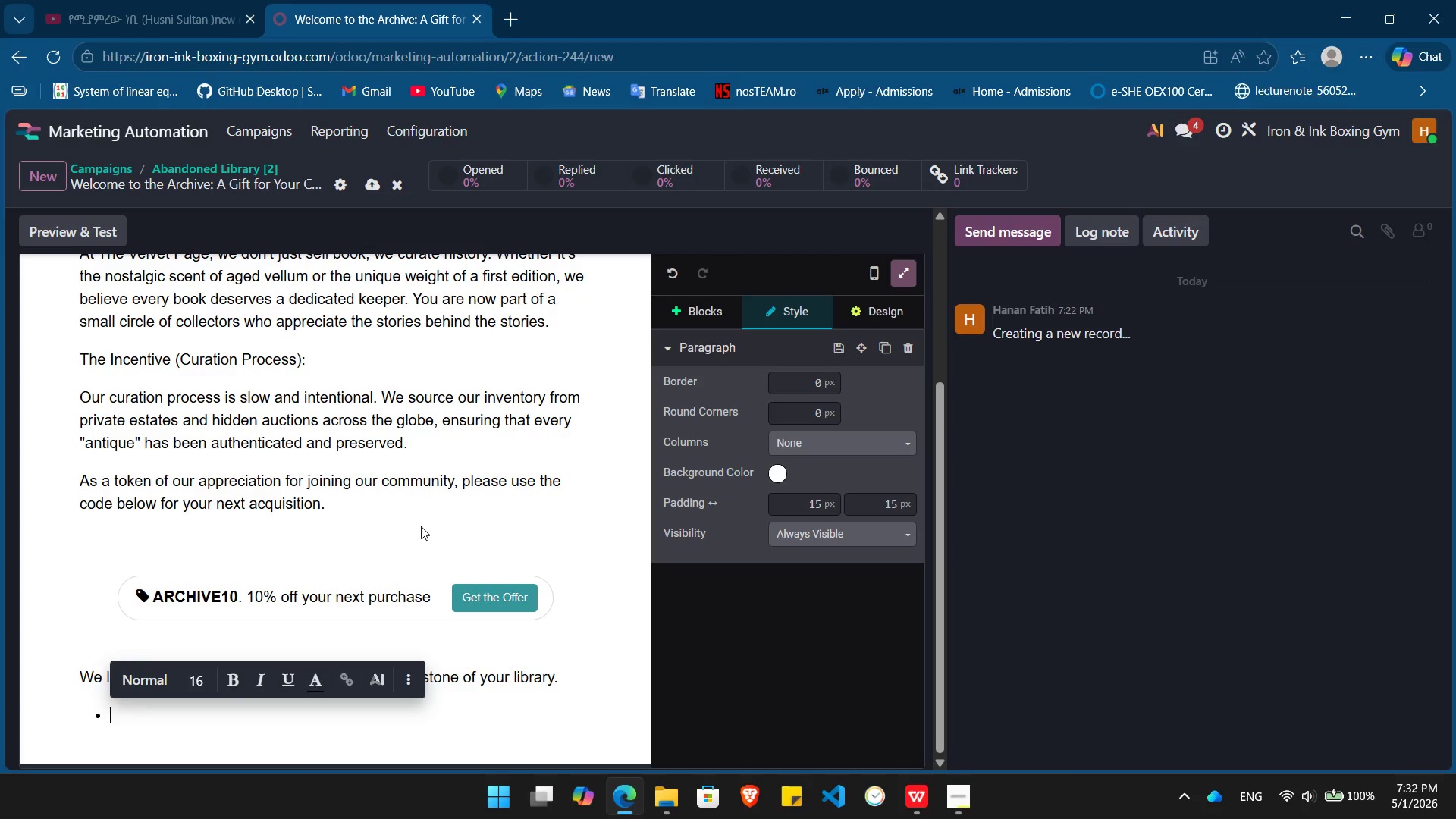 
key(Control+I)
 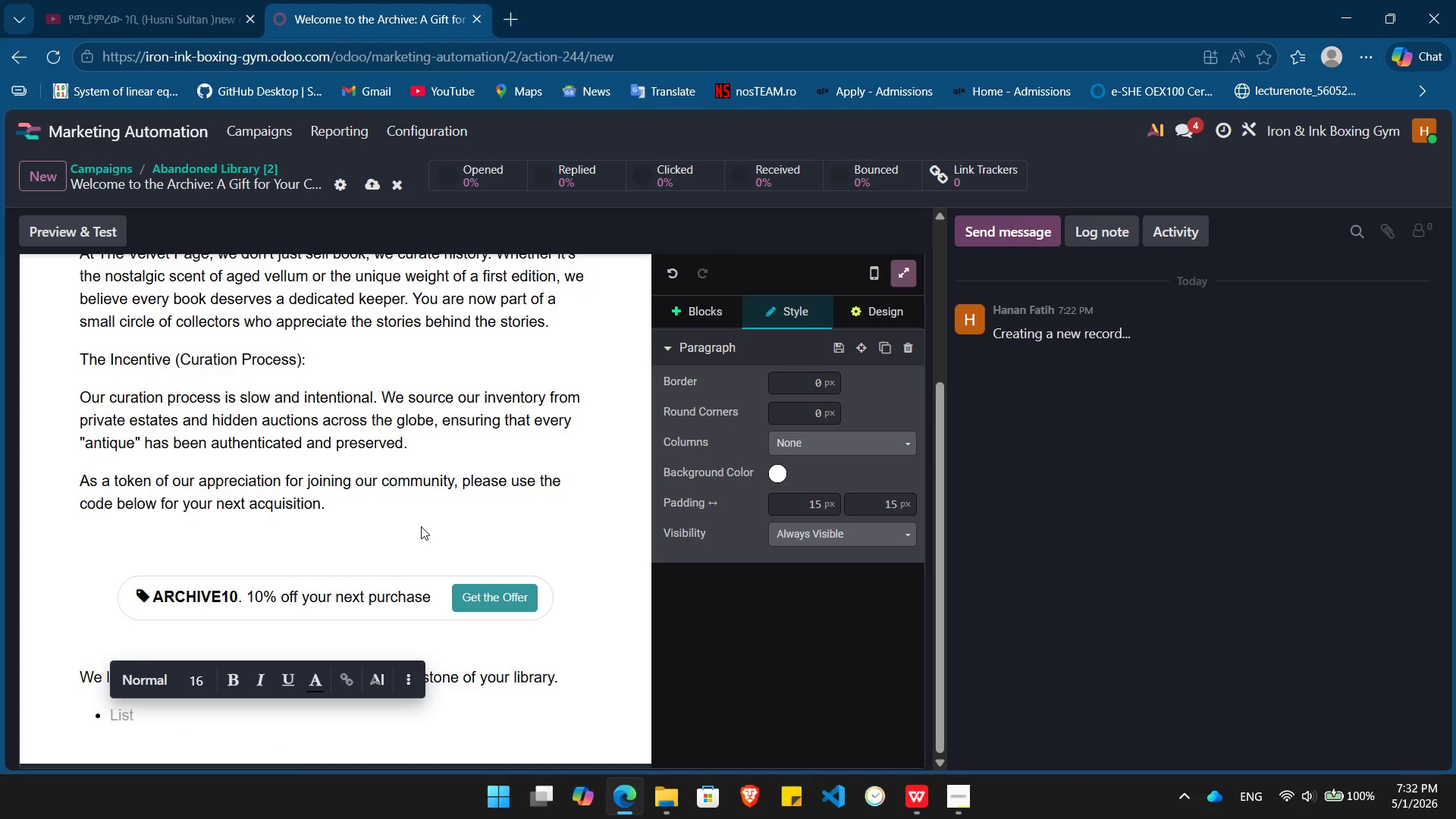 
key(Backspace)
 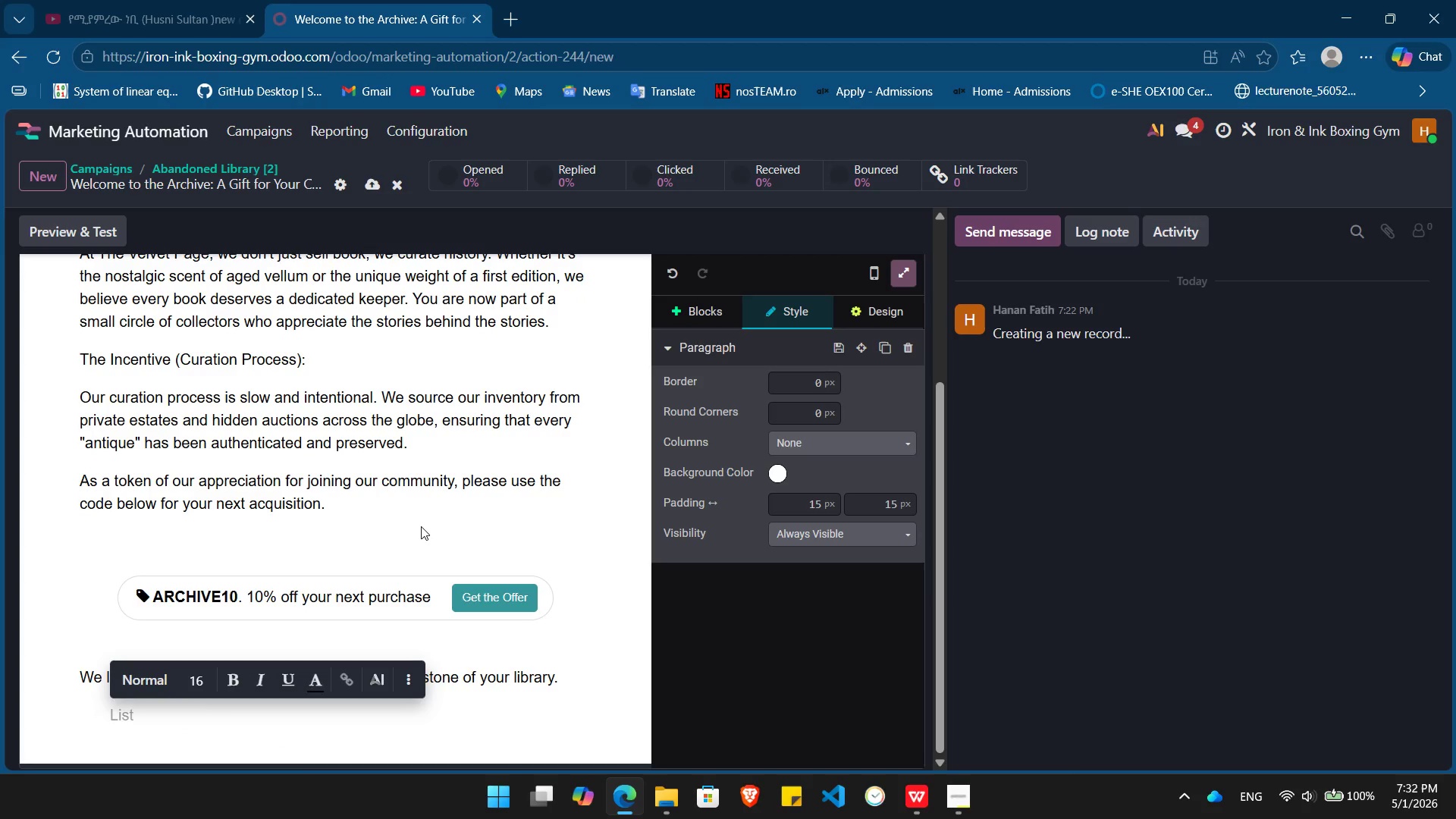 
key(Backspace)
 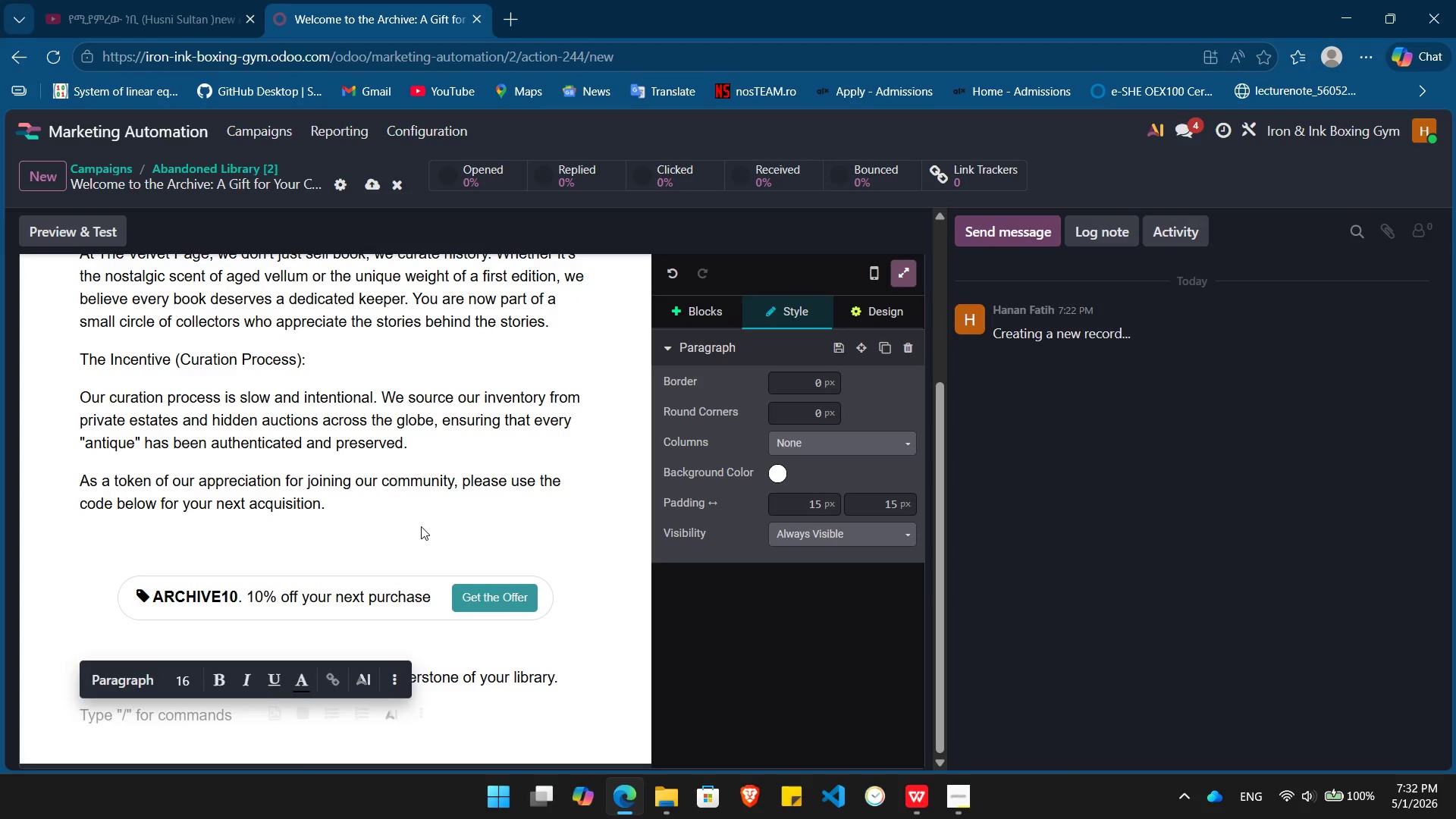 
key(Minus)
 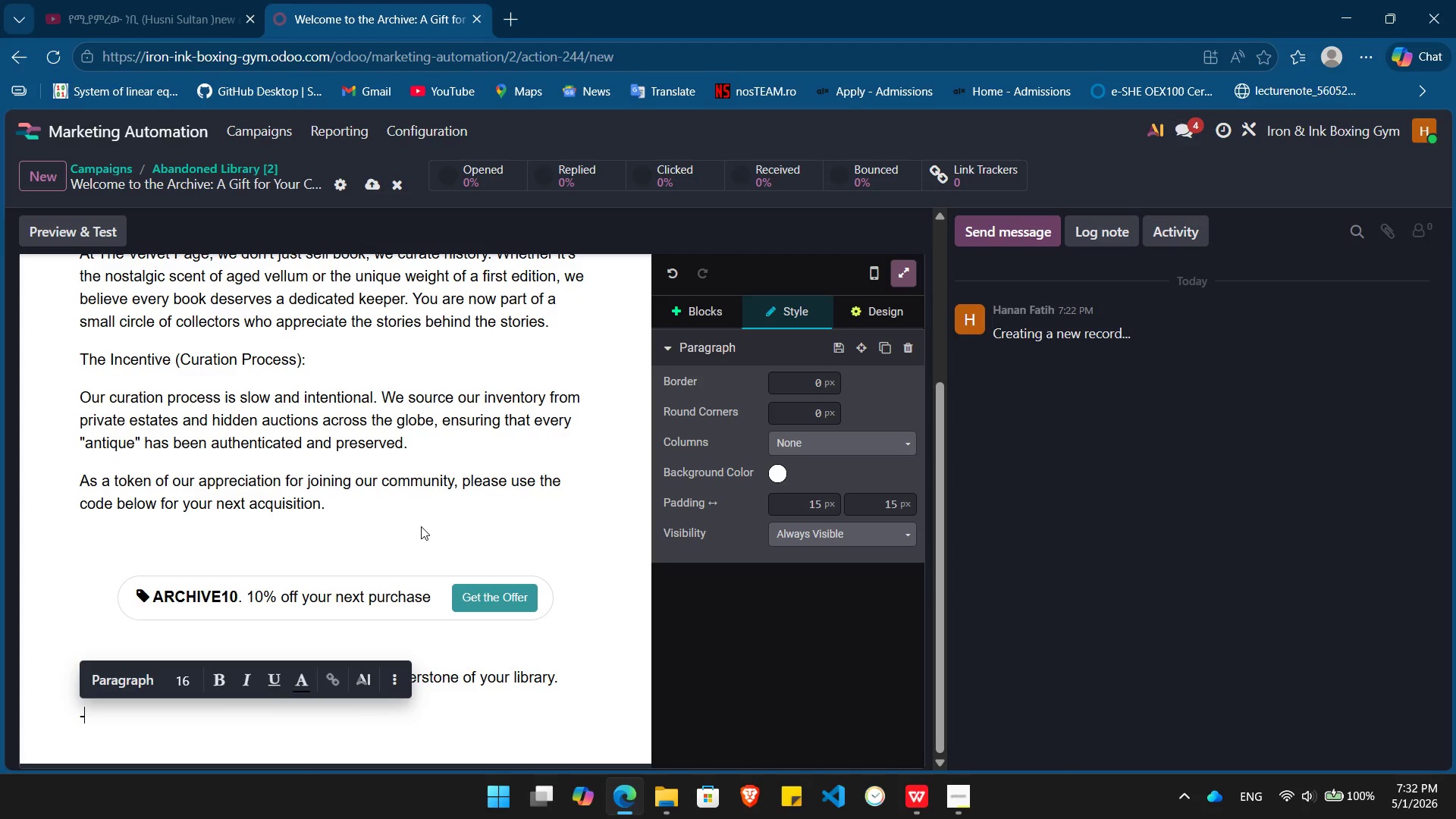 
key(Minus)
 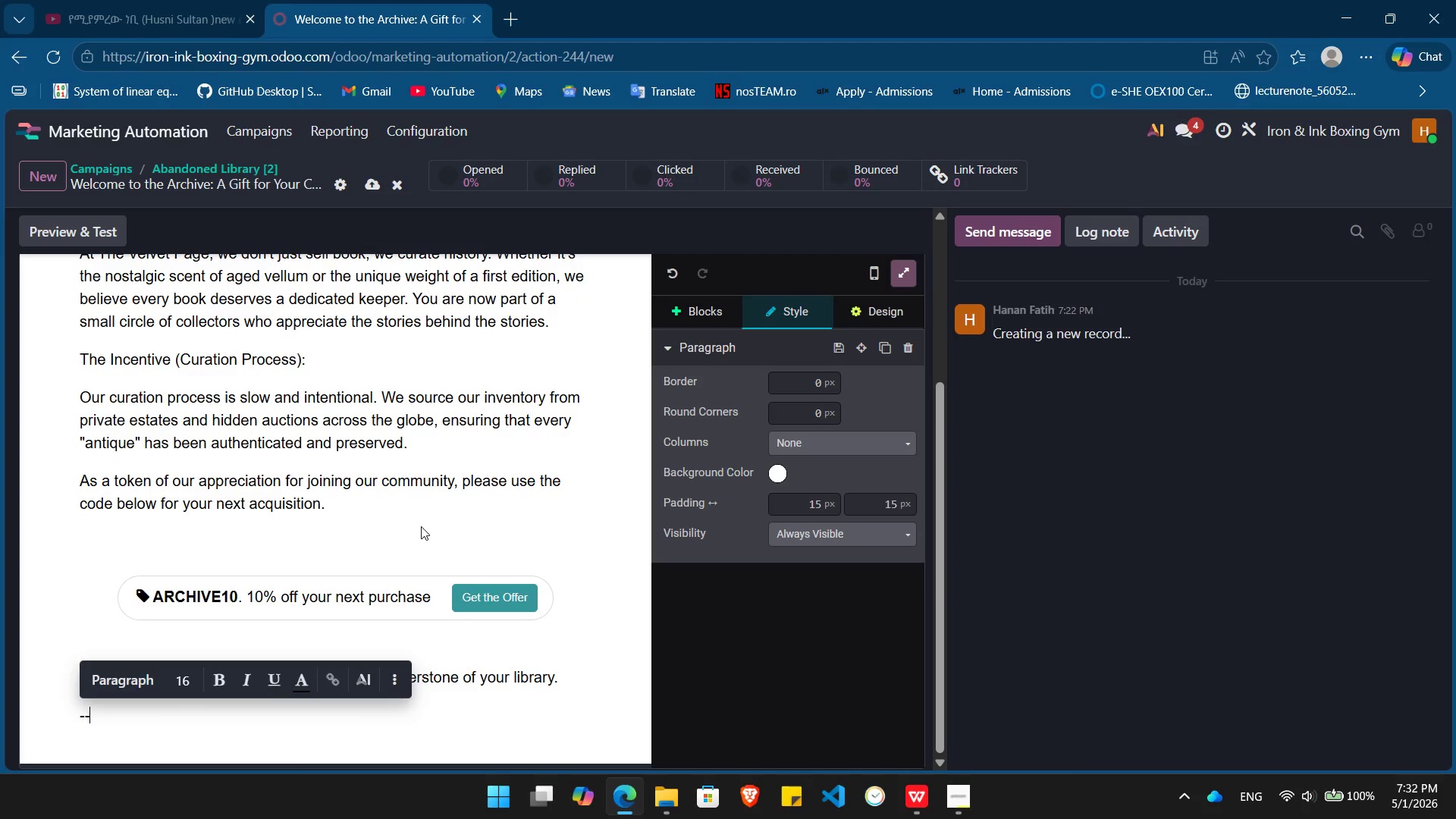 
key(Backspace)
 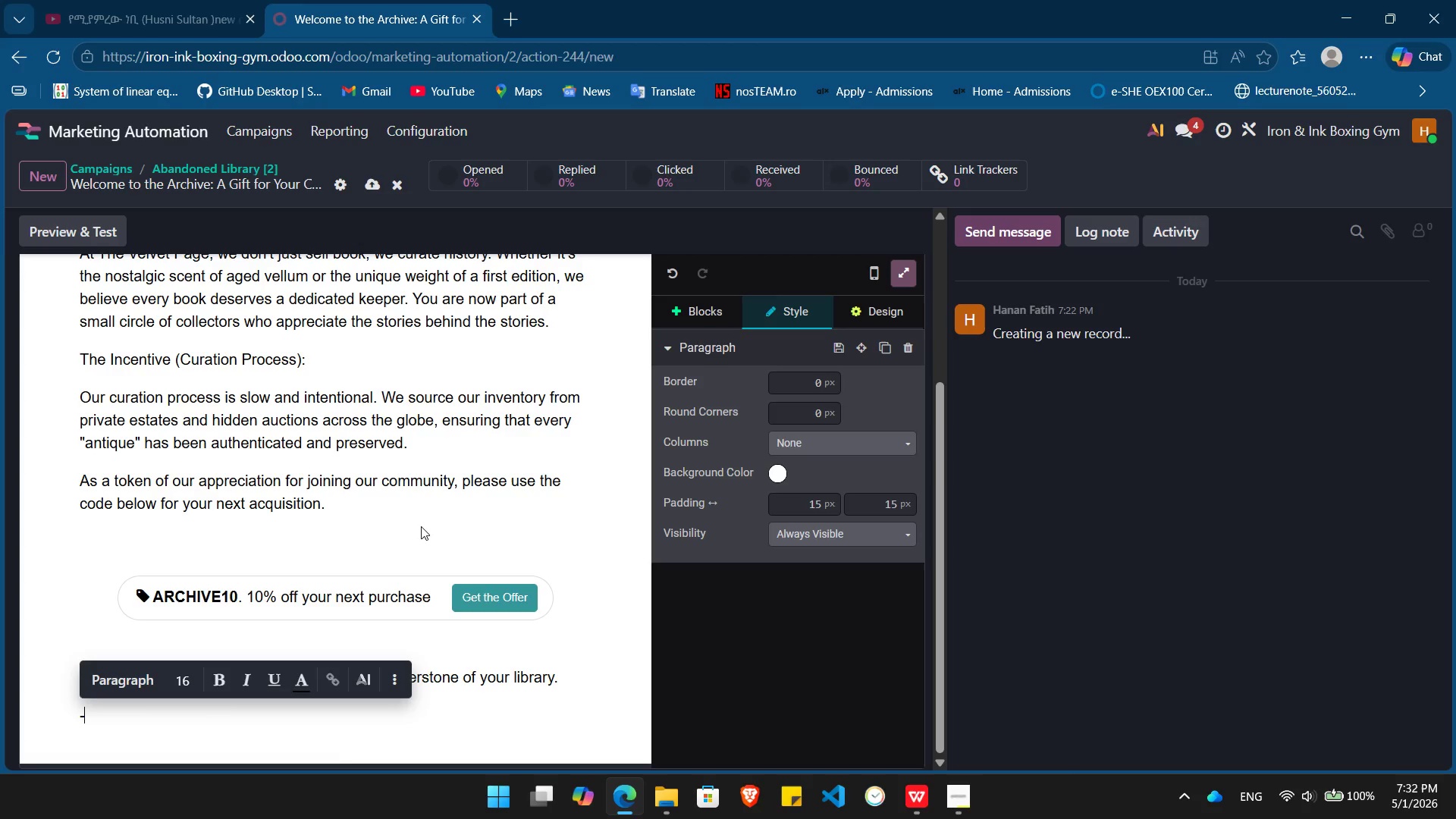 
key(Backspace)
 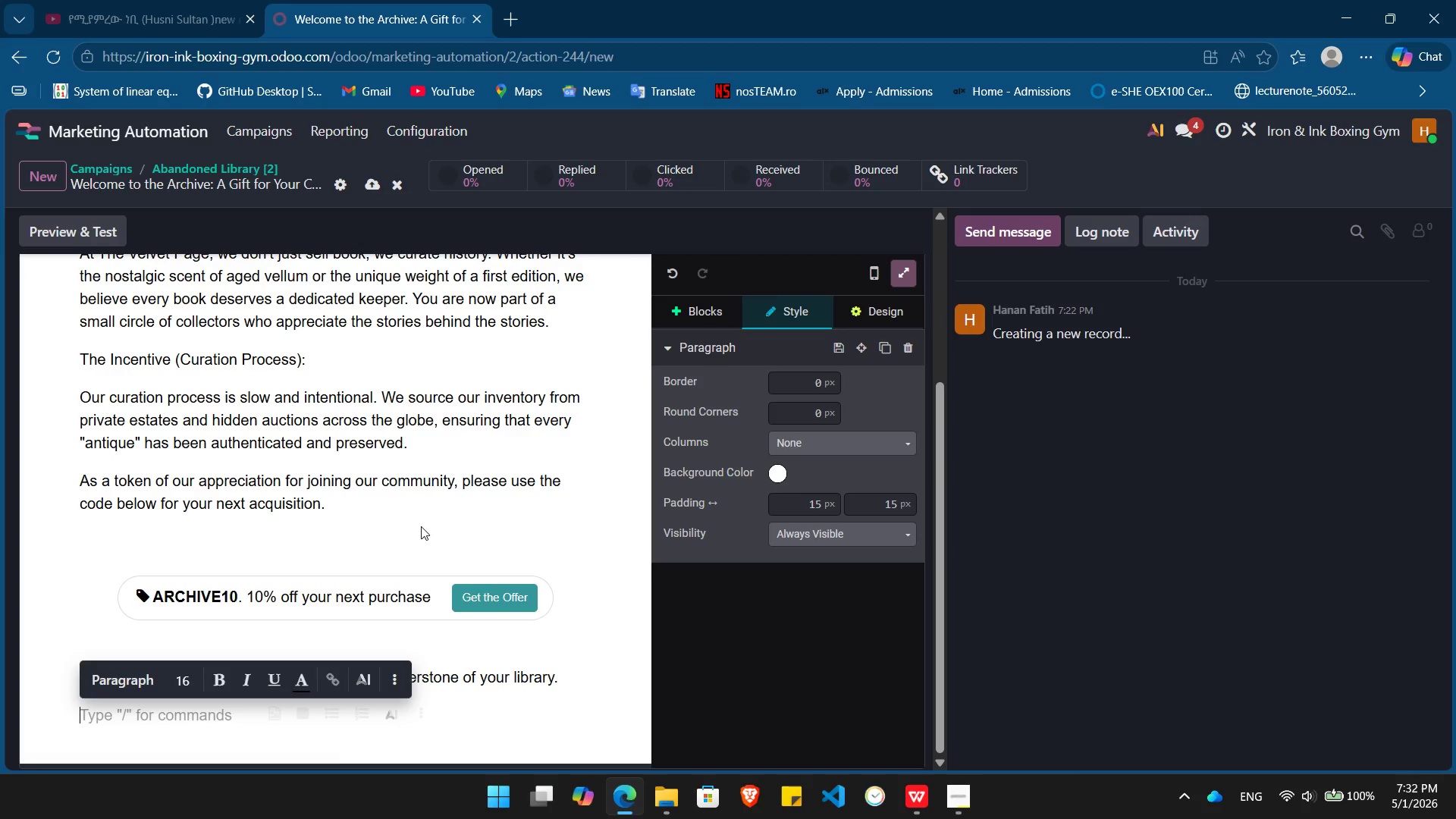 
key(Control+ControlLeft)
 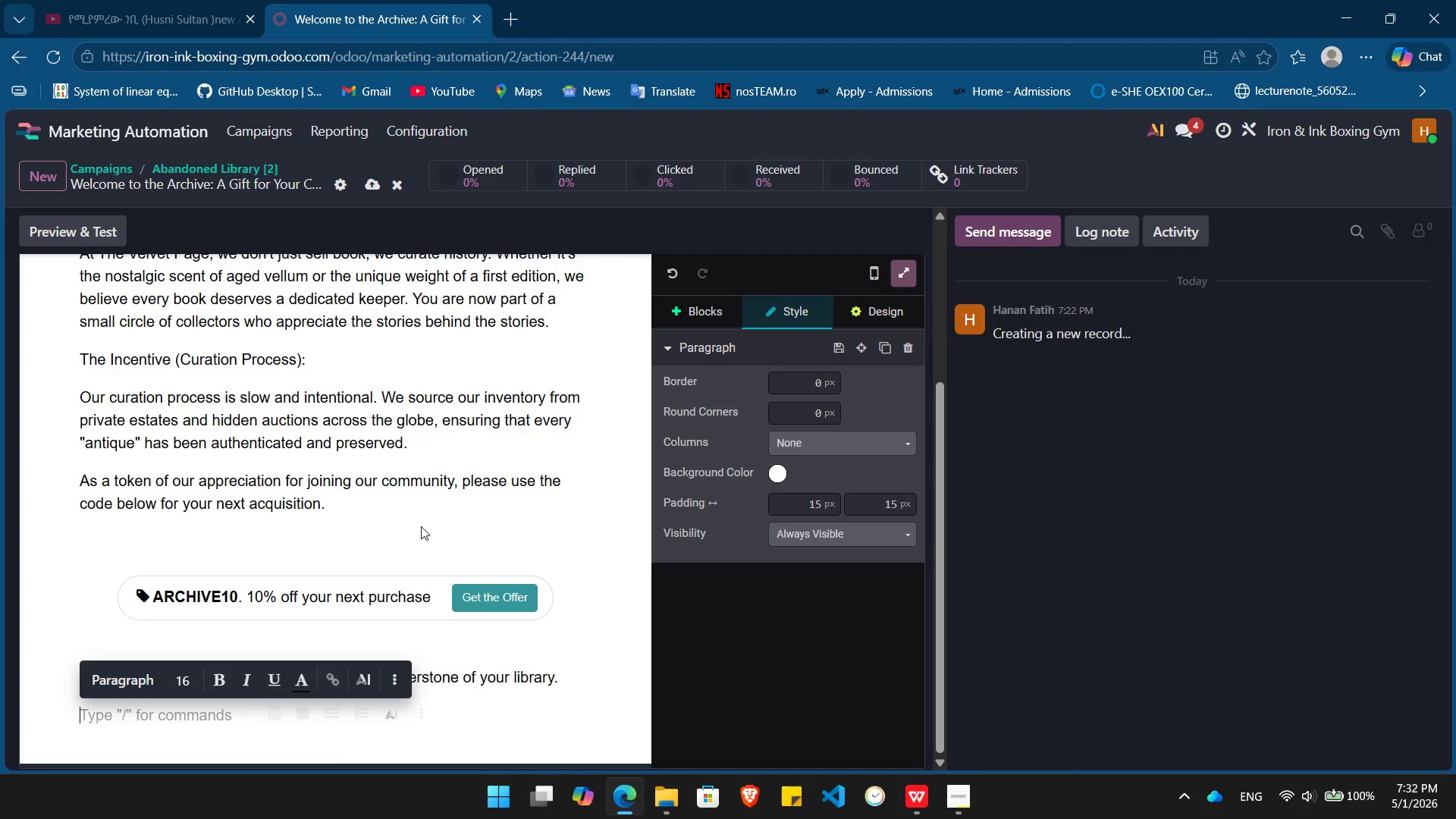 
key(Control+I)
 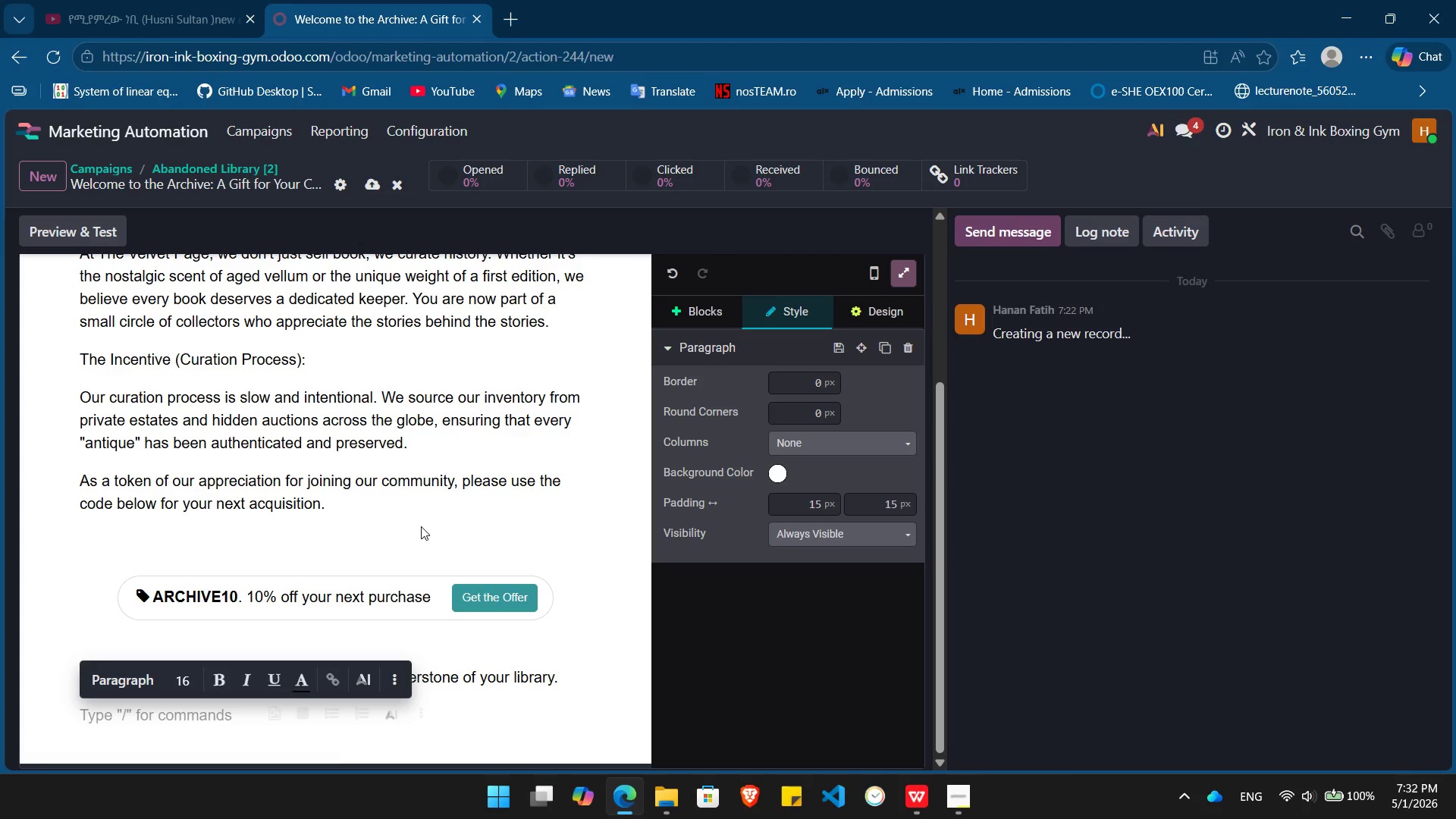 
type(-The)
key(Backspace)
key(Backspace)
key(Backspace)
 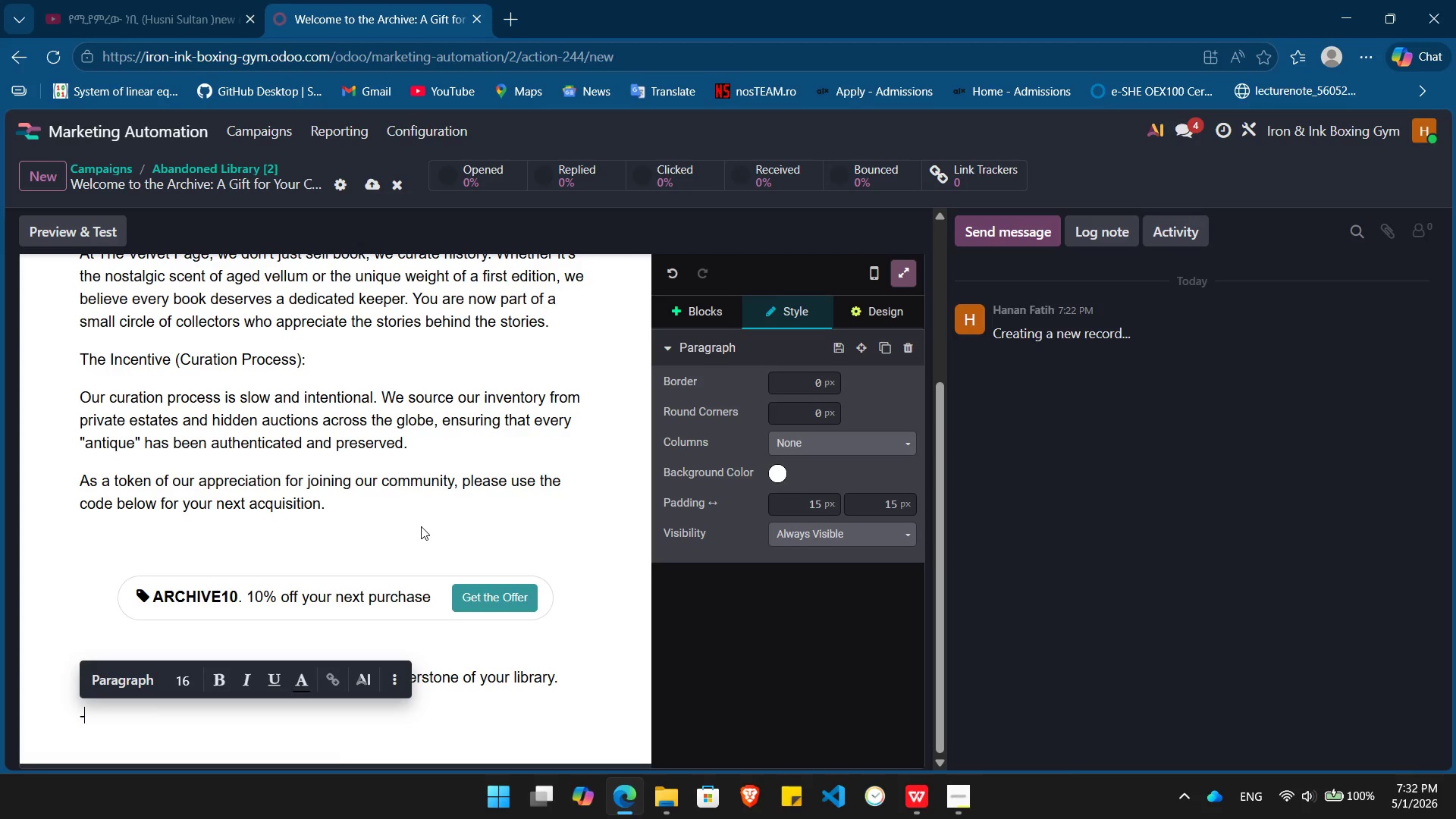 
key(Control+I)
 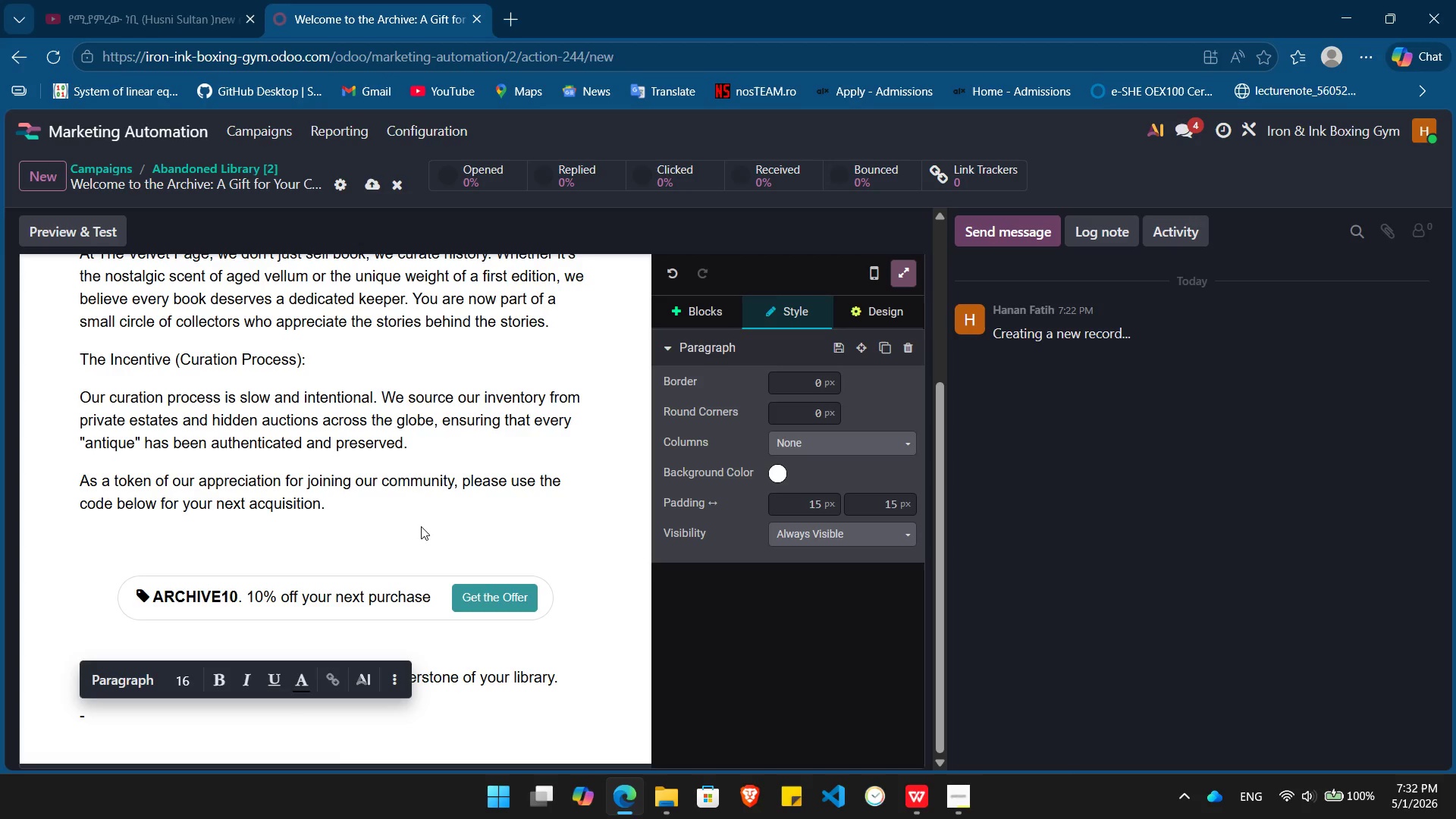 
type(The Curators at The Velvet Page)
 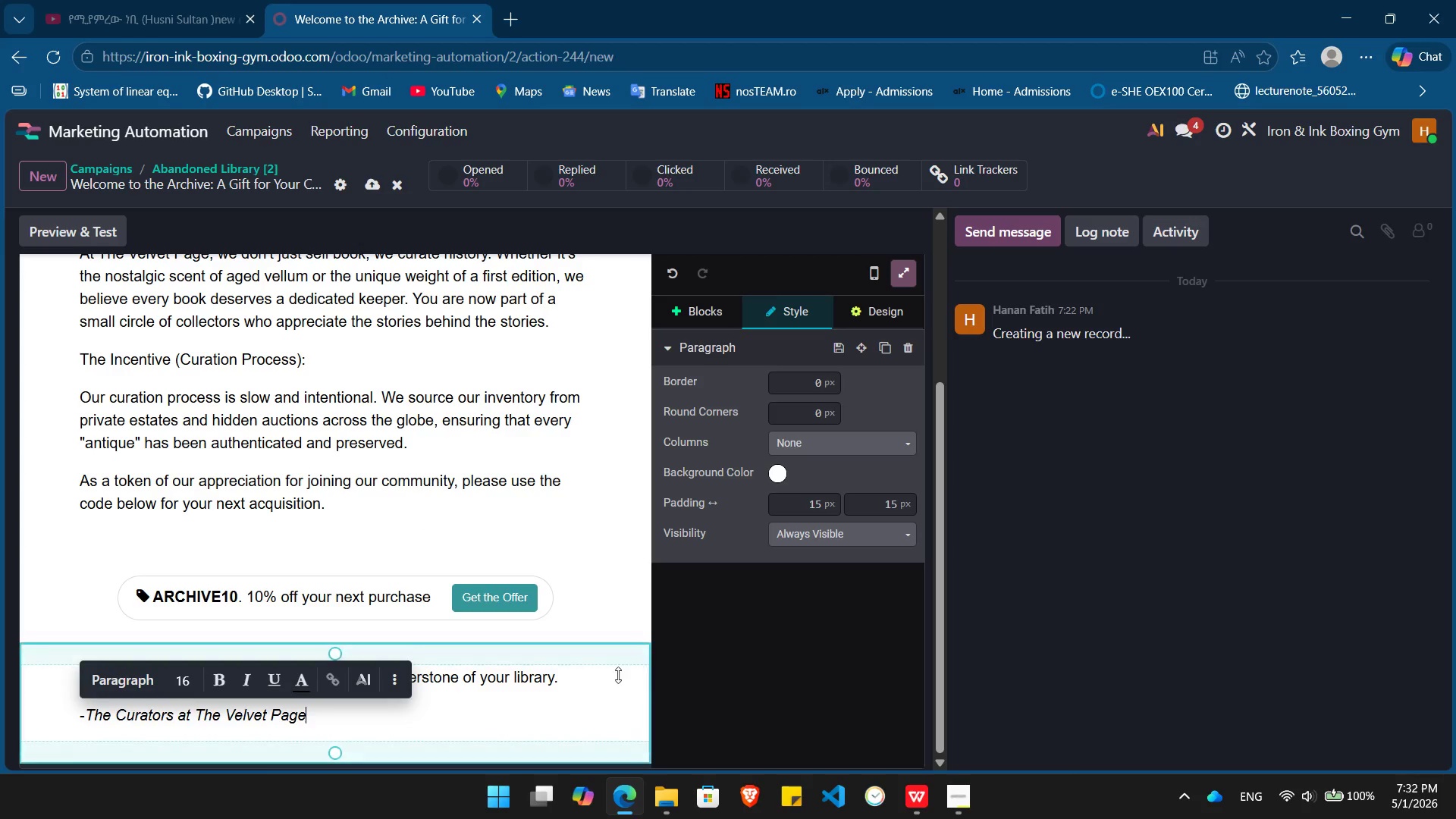 
left_click([511, 703])
 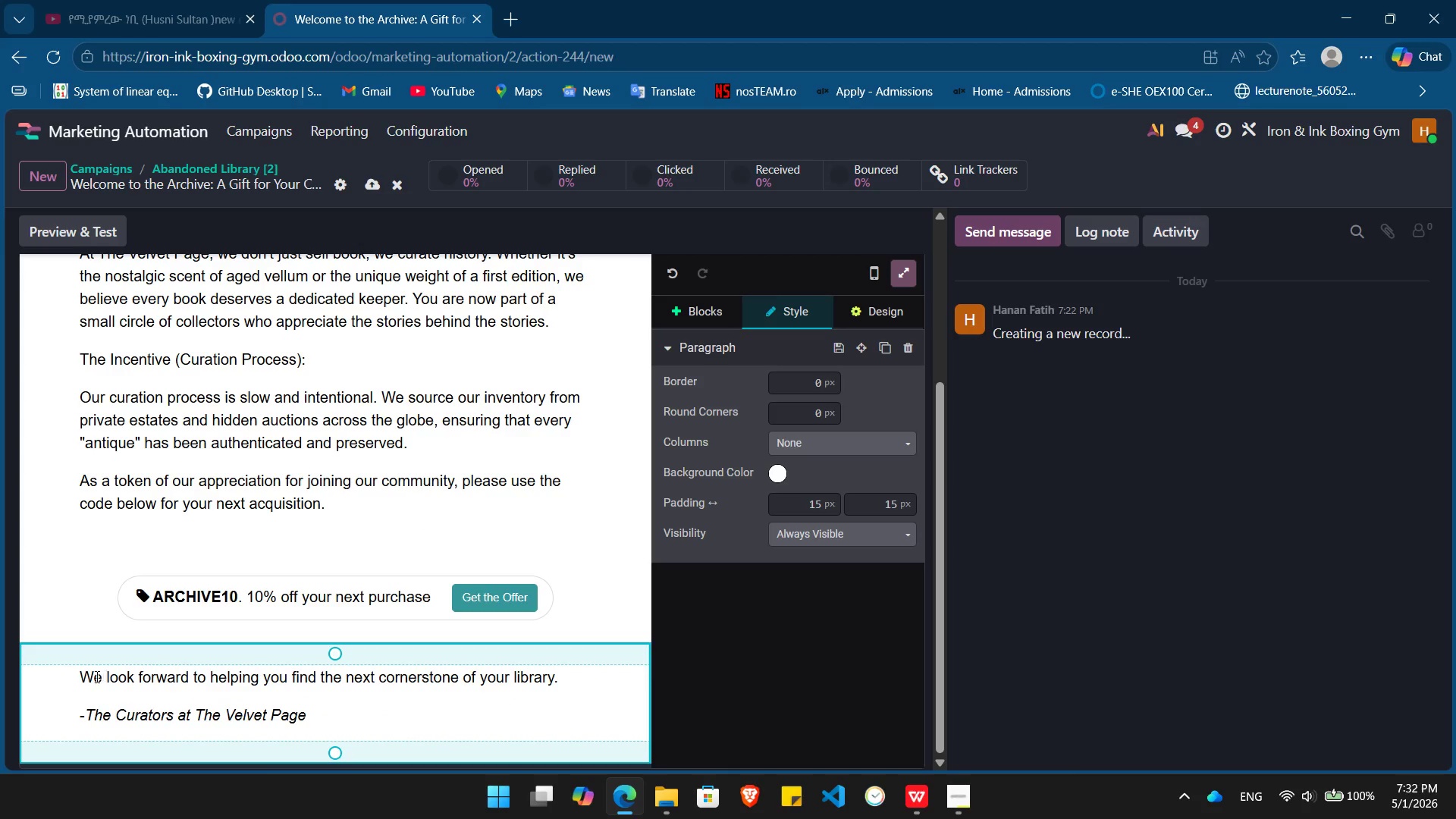 
left_click([78, 678])
 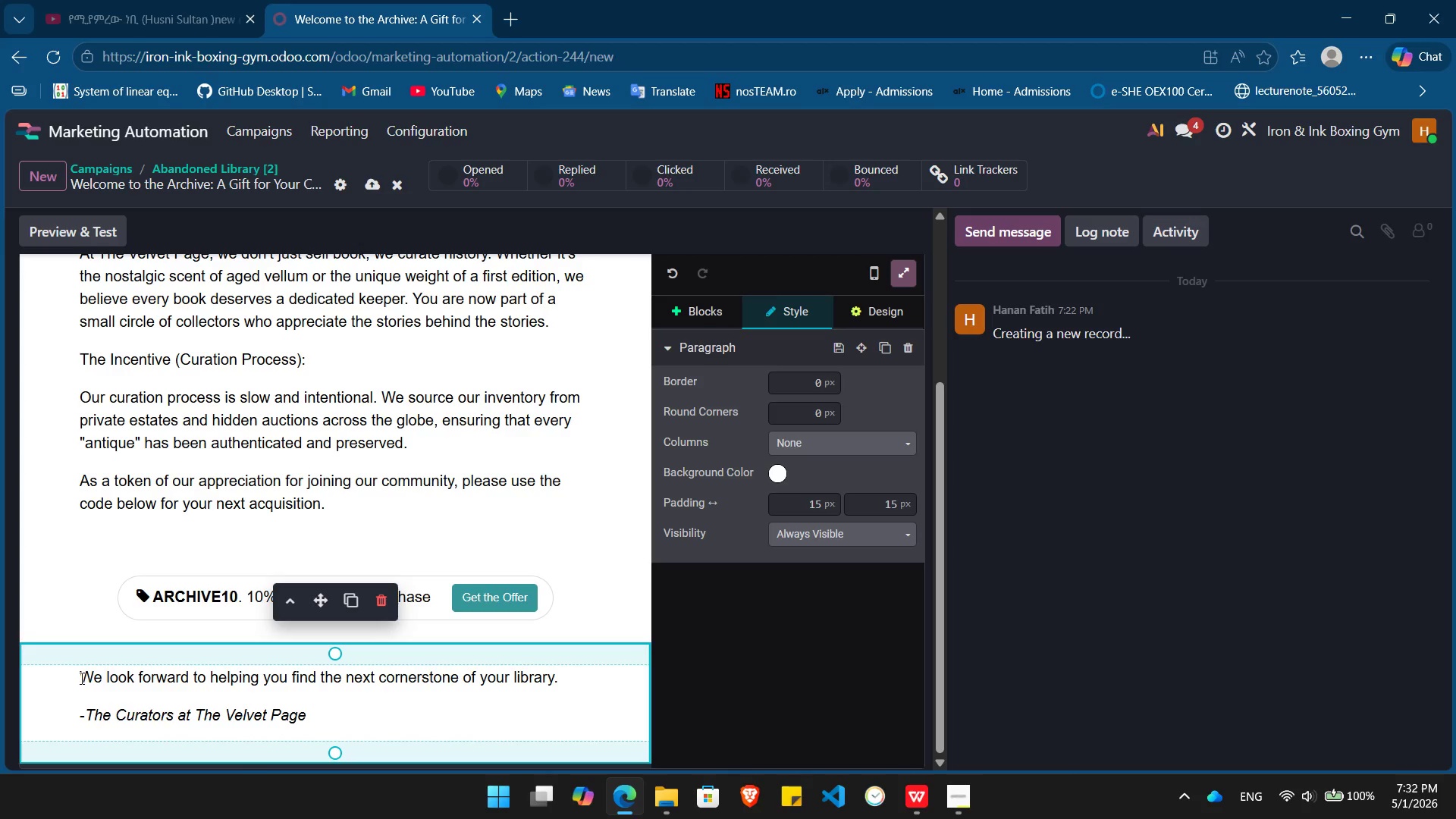 
left_click([80, 678])
 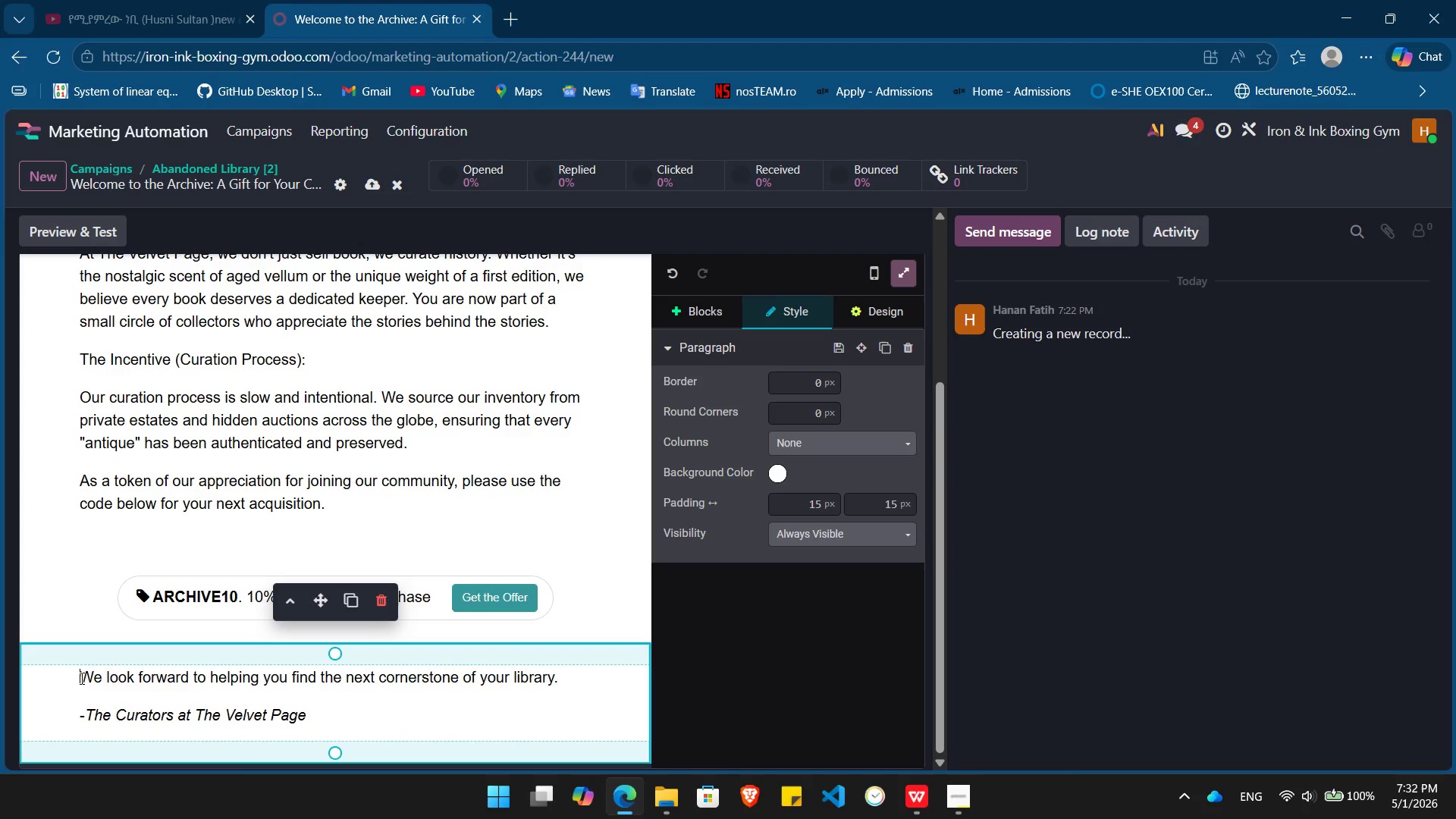 
key(Enter)
 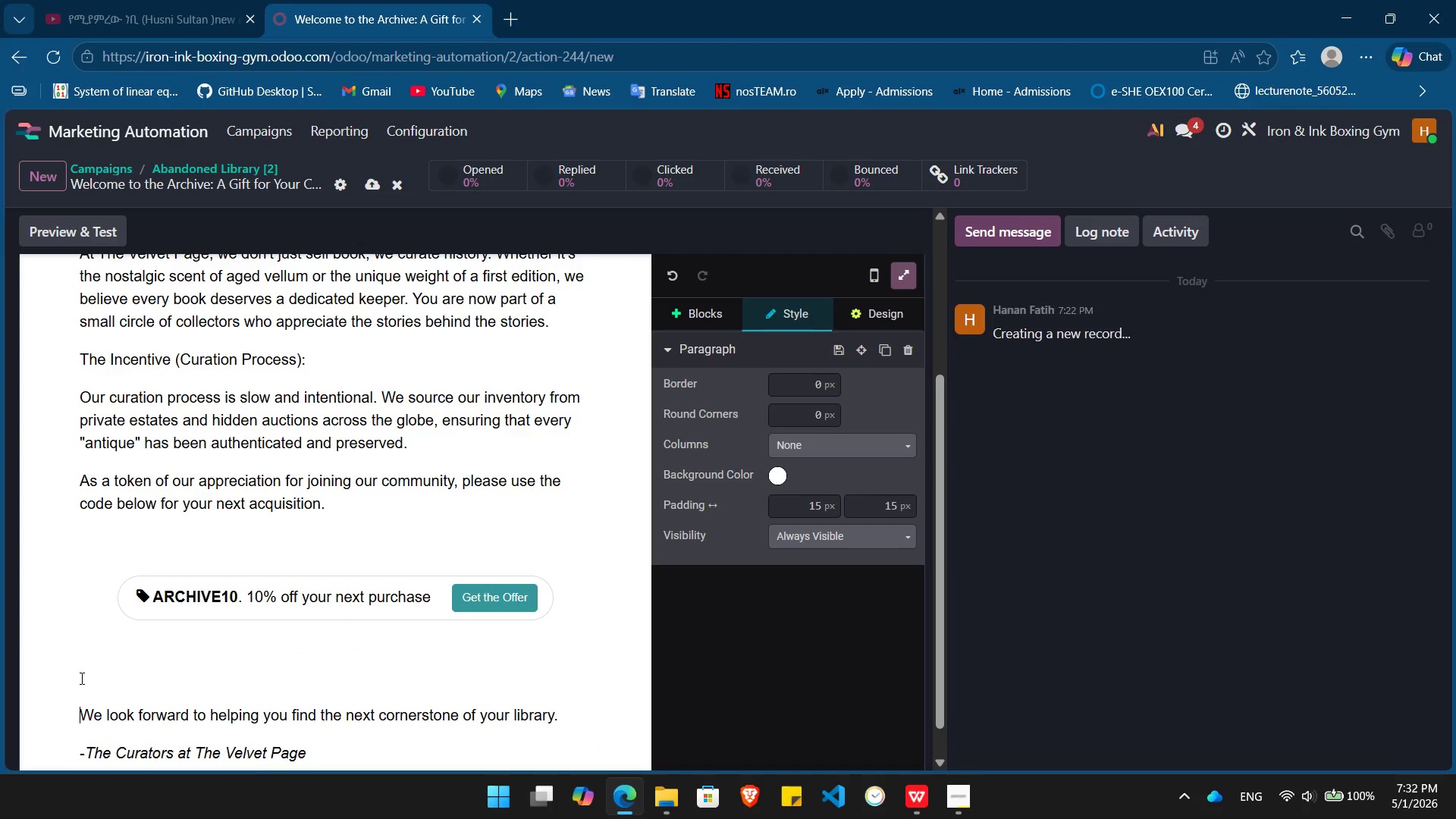 
key(ArrowUp)
 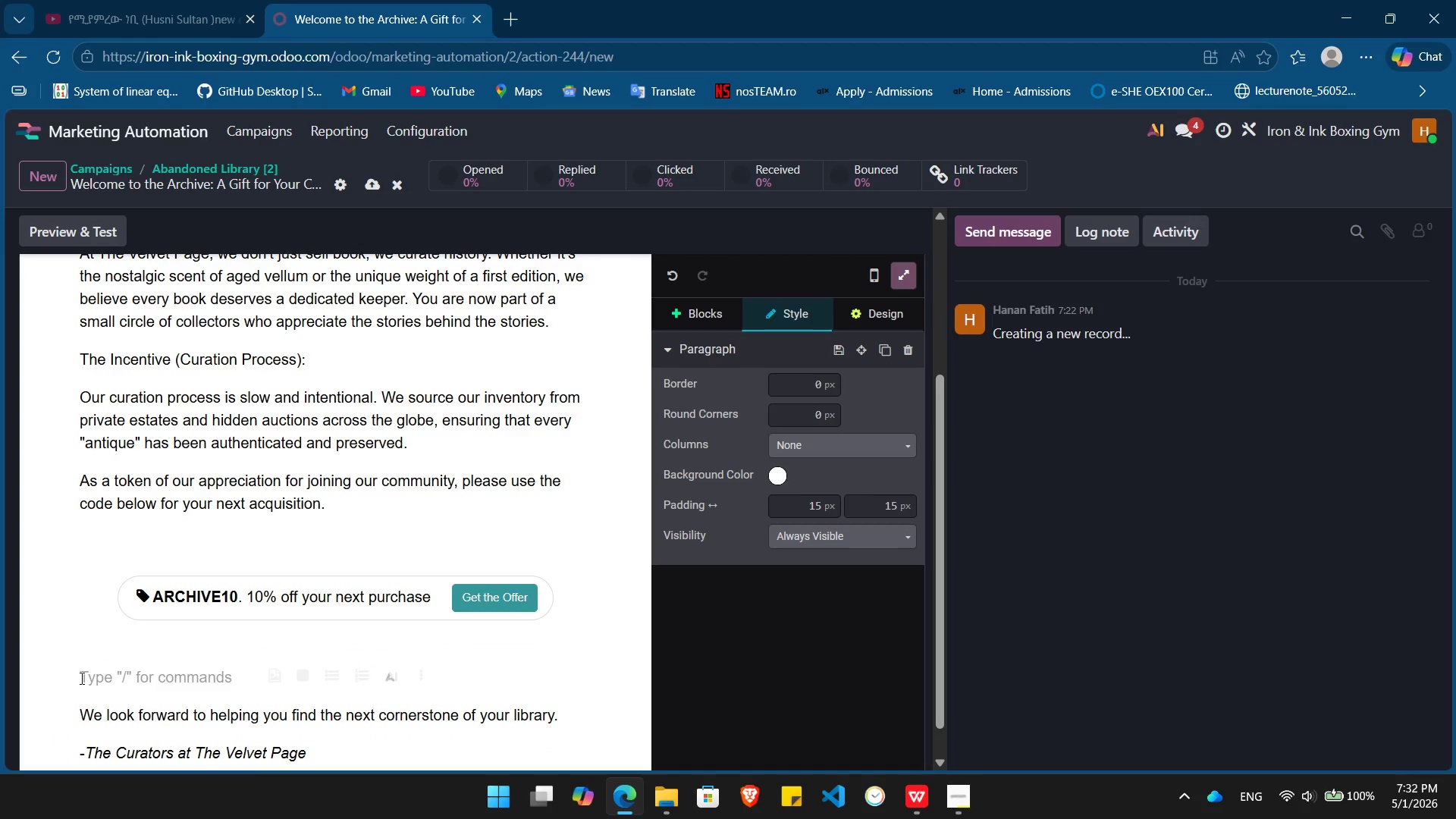 
type(/bu)
 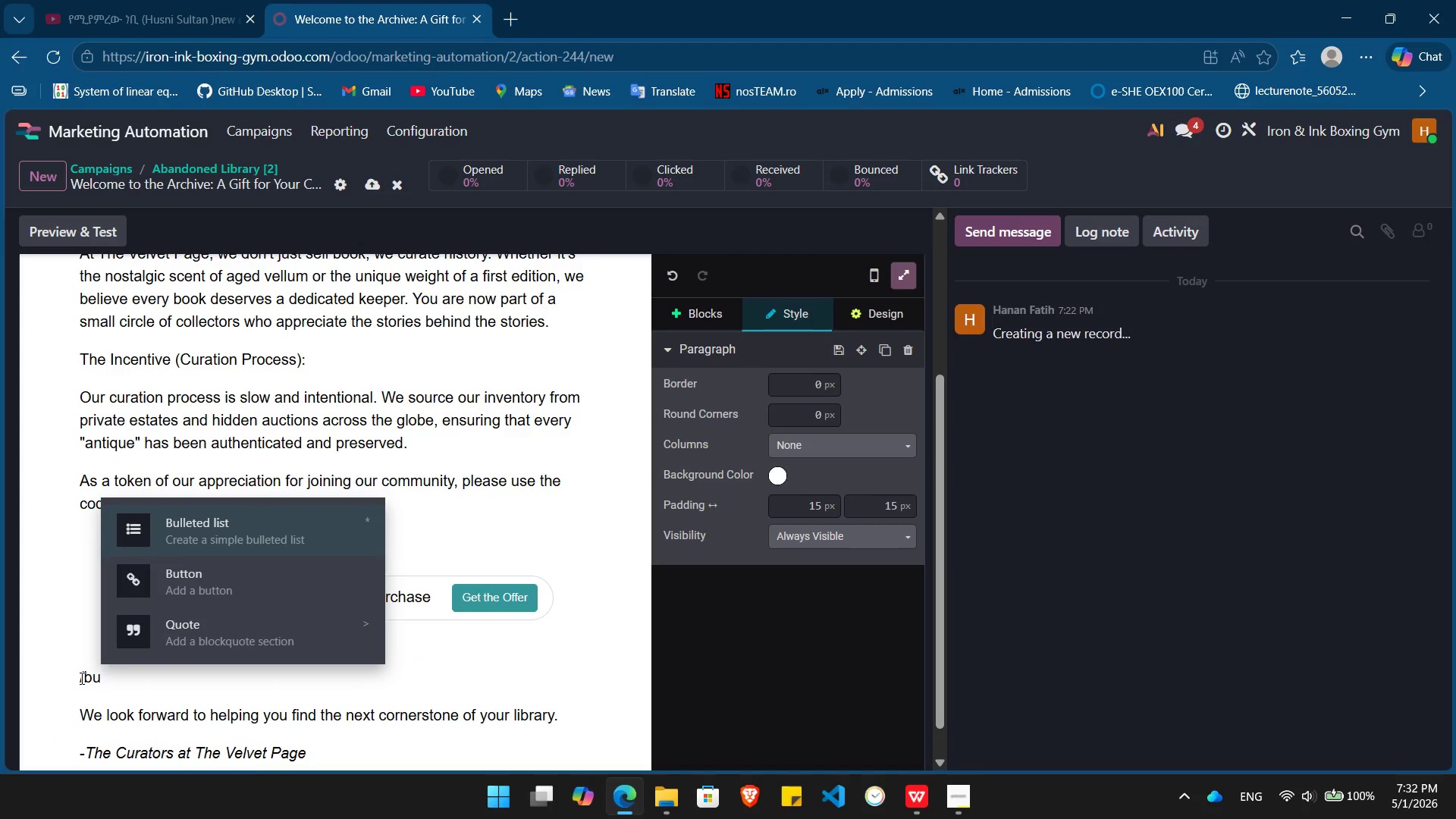 
key(ArrowDown)
 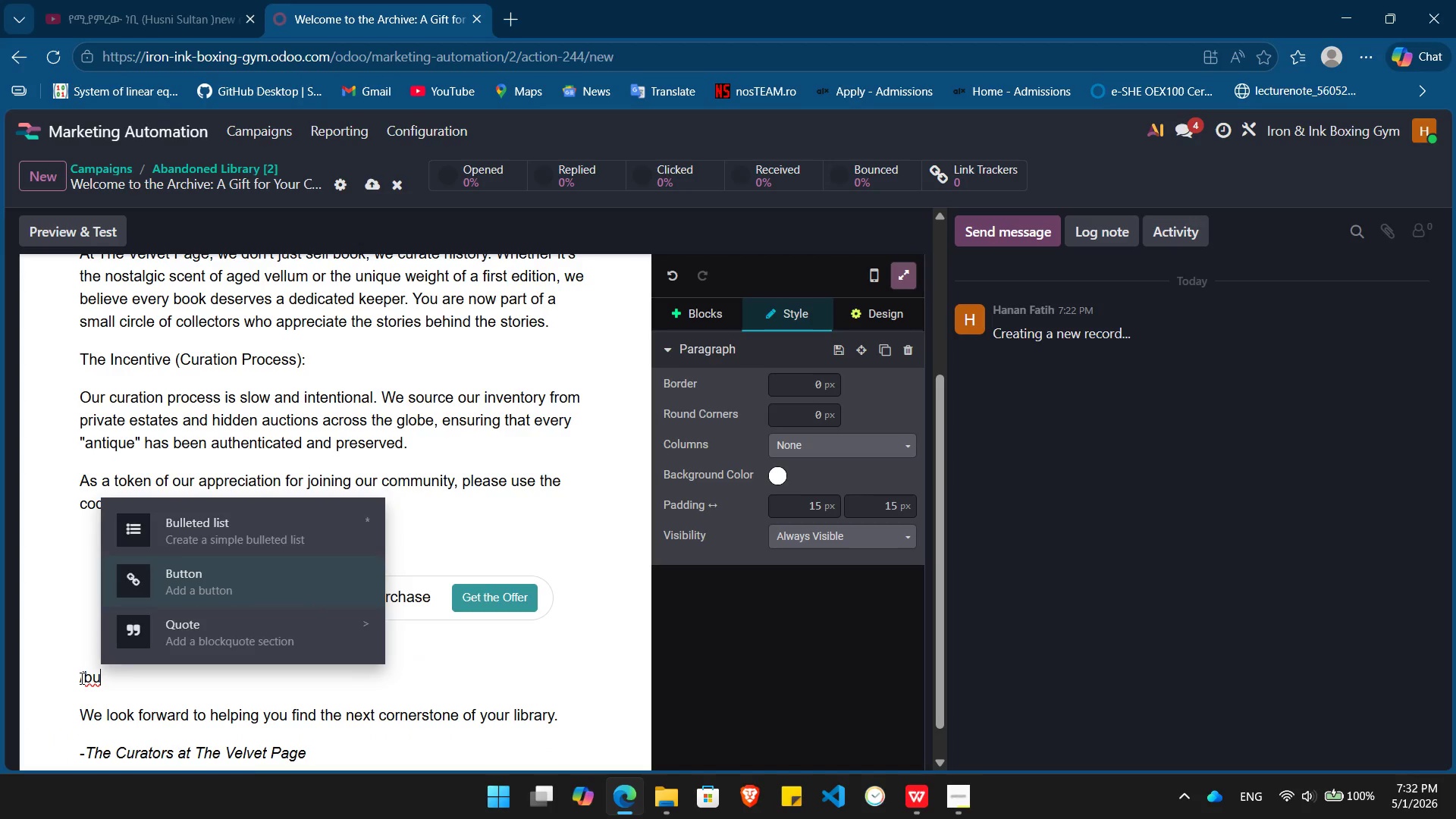 
key(Enter)
 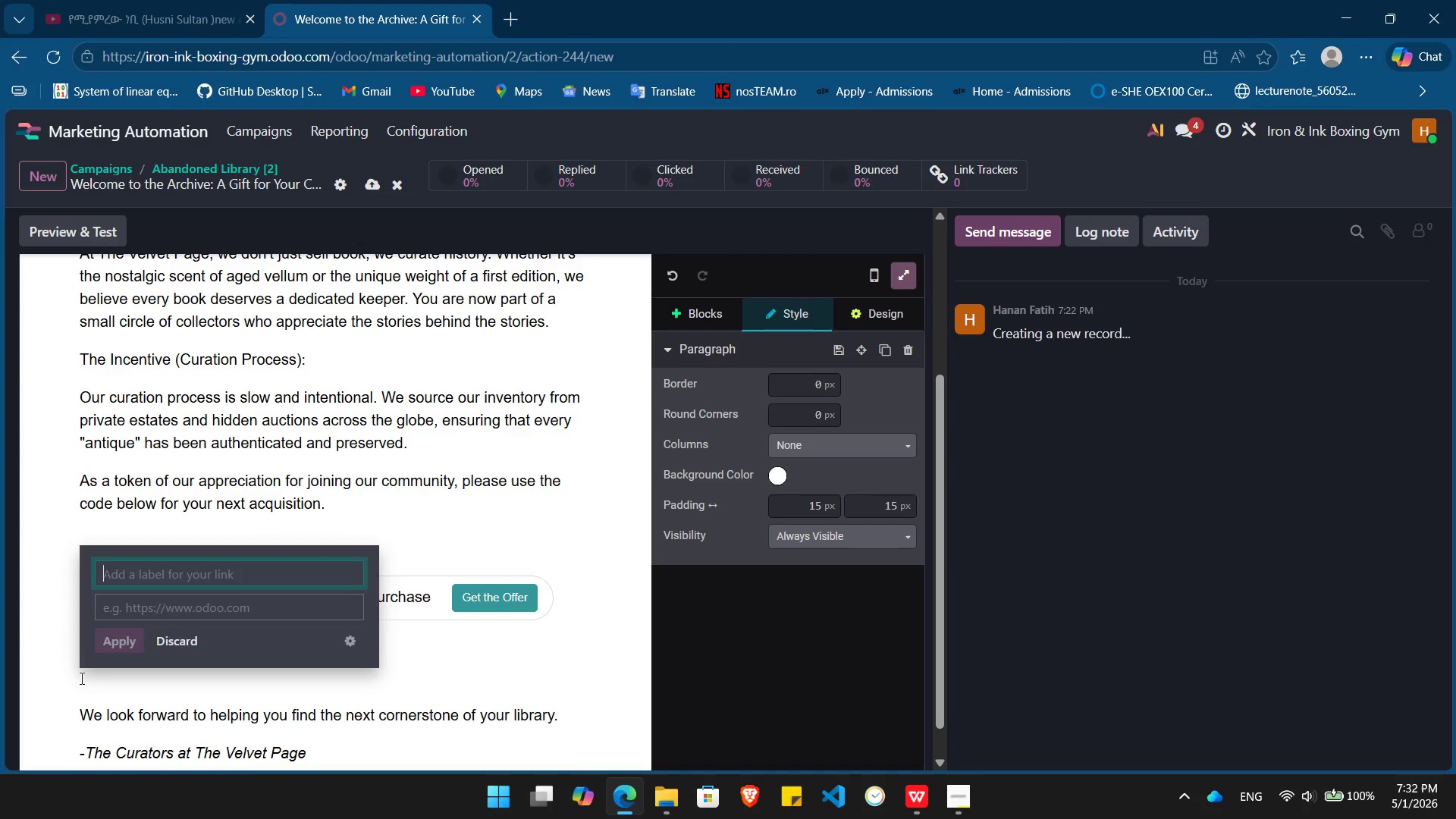 
type(Browse The Stackd)
key(Backspace)
type(s)
key(Tab)
type(h)
 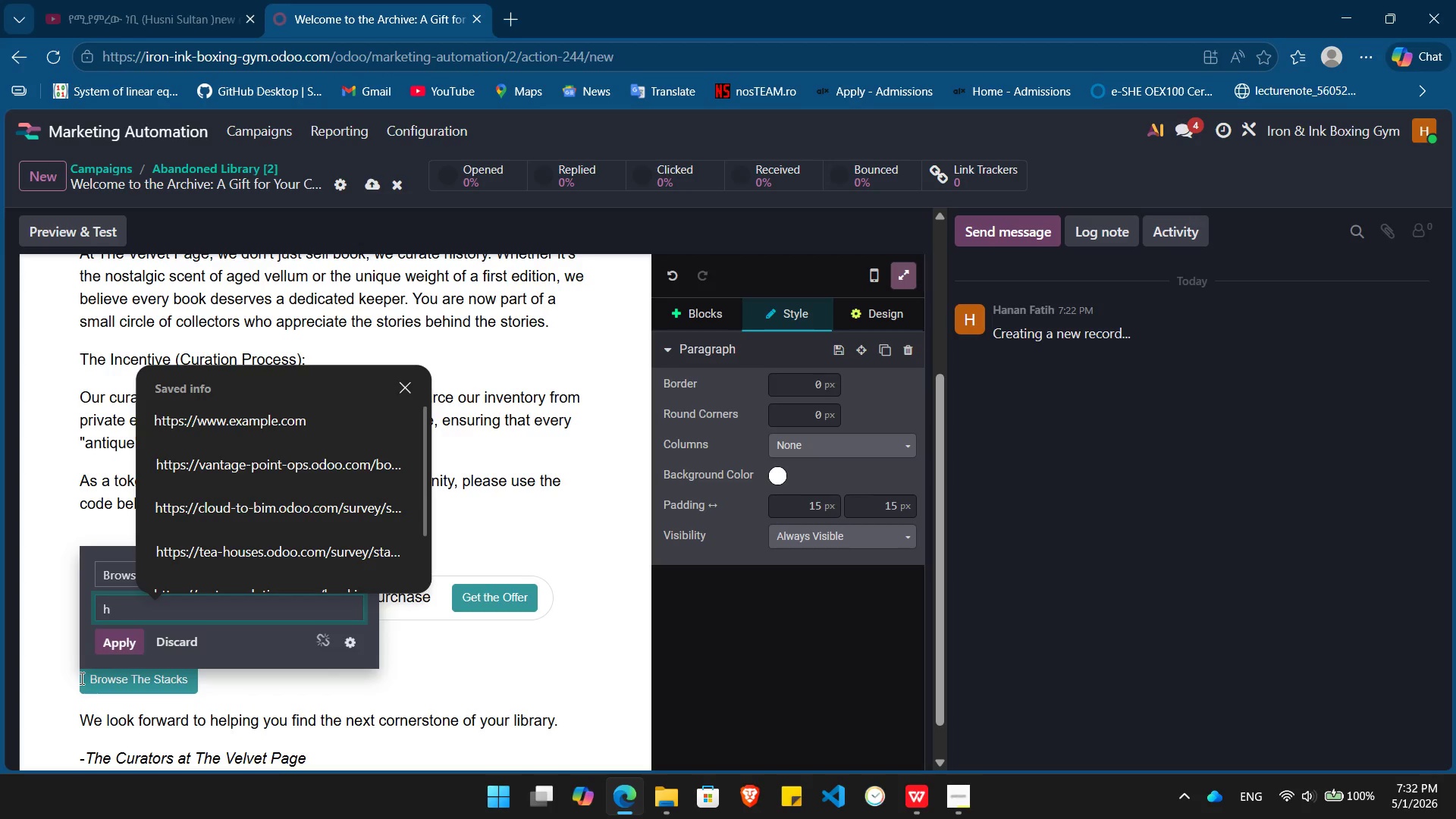 
key(ArrowDown)
 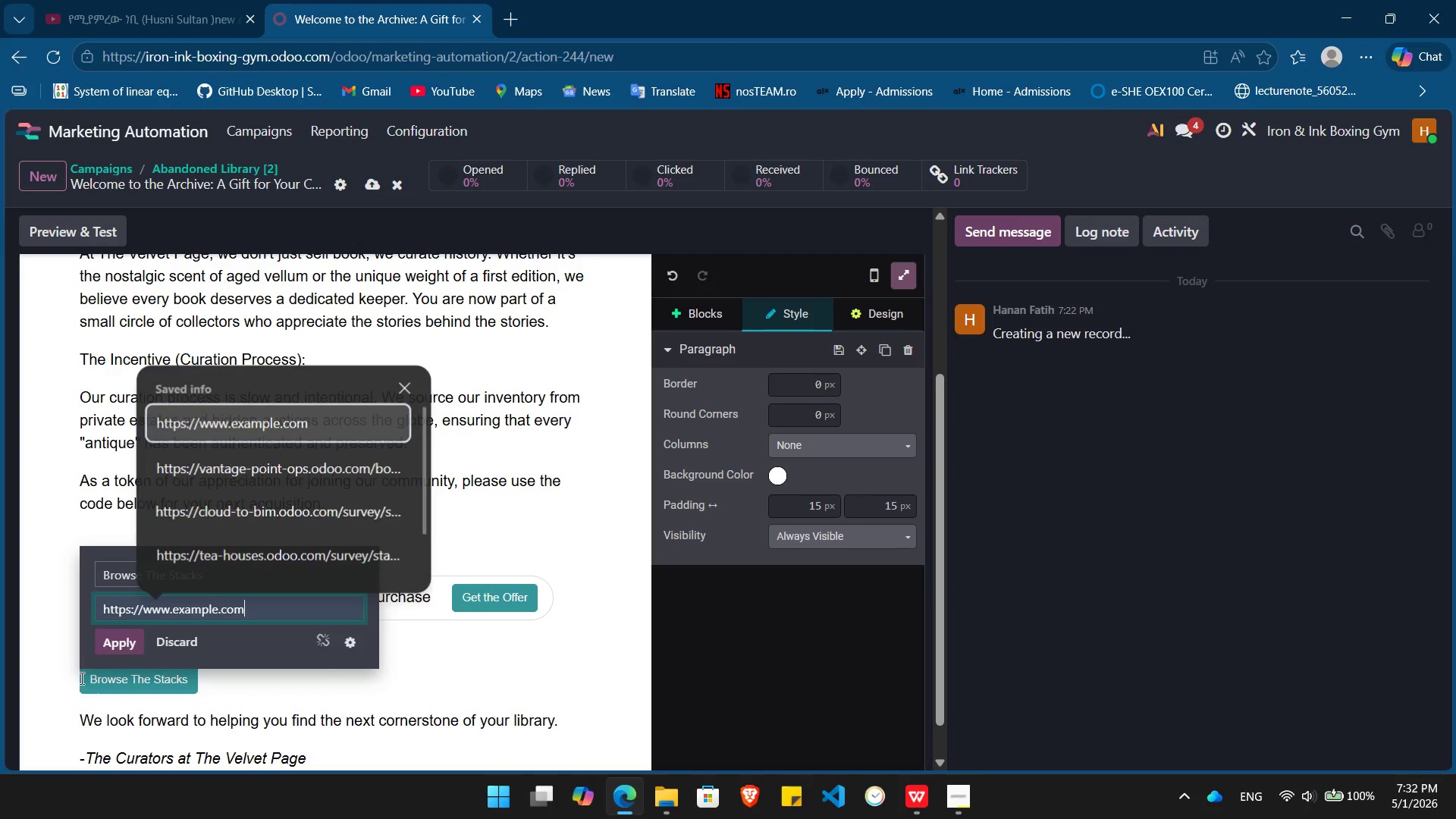 
key(Enter)
 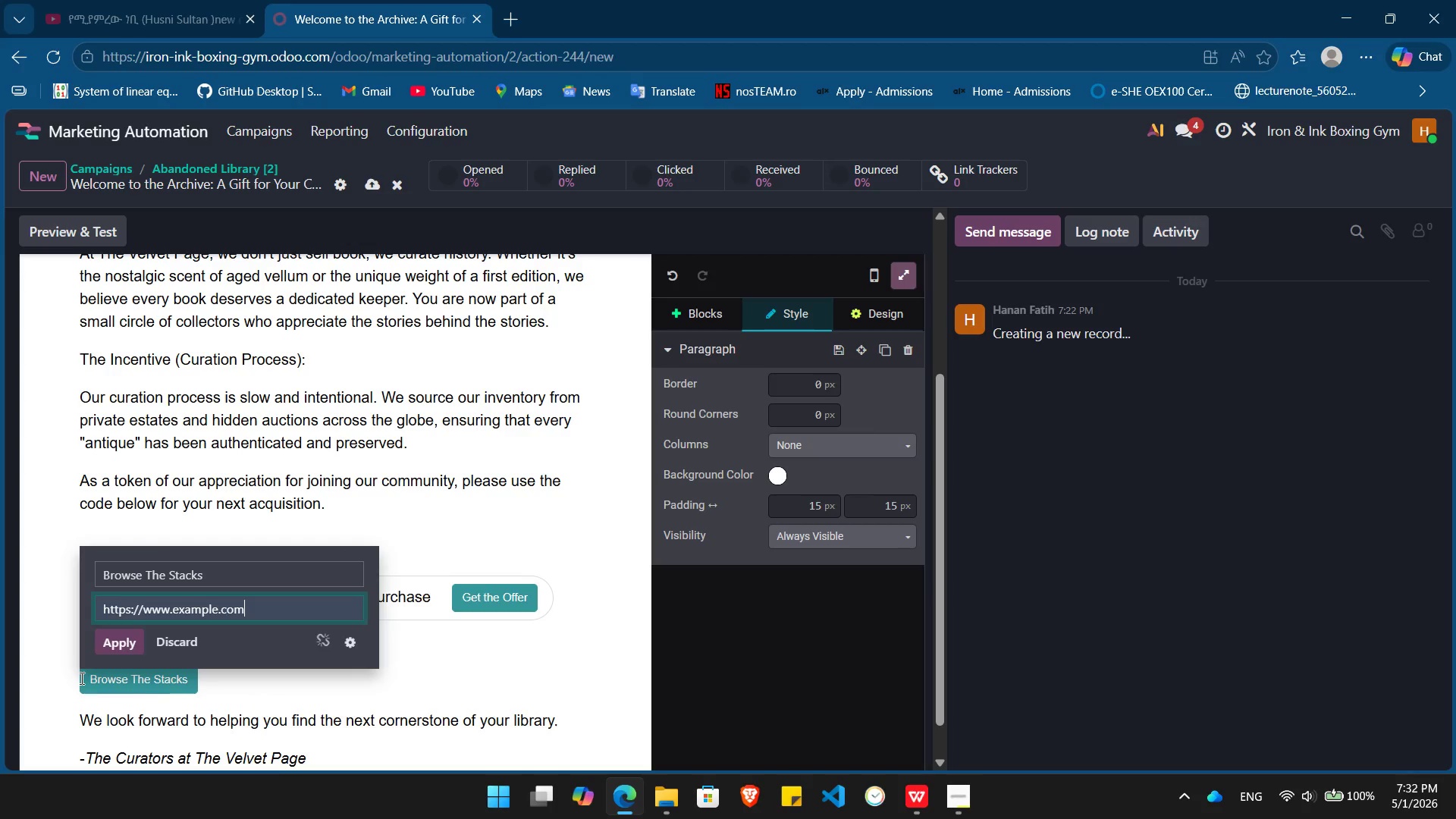 
key(Enter)
 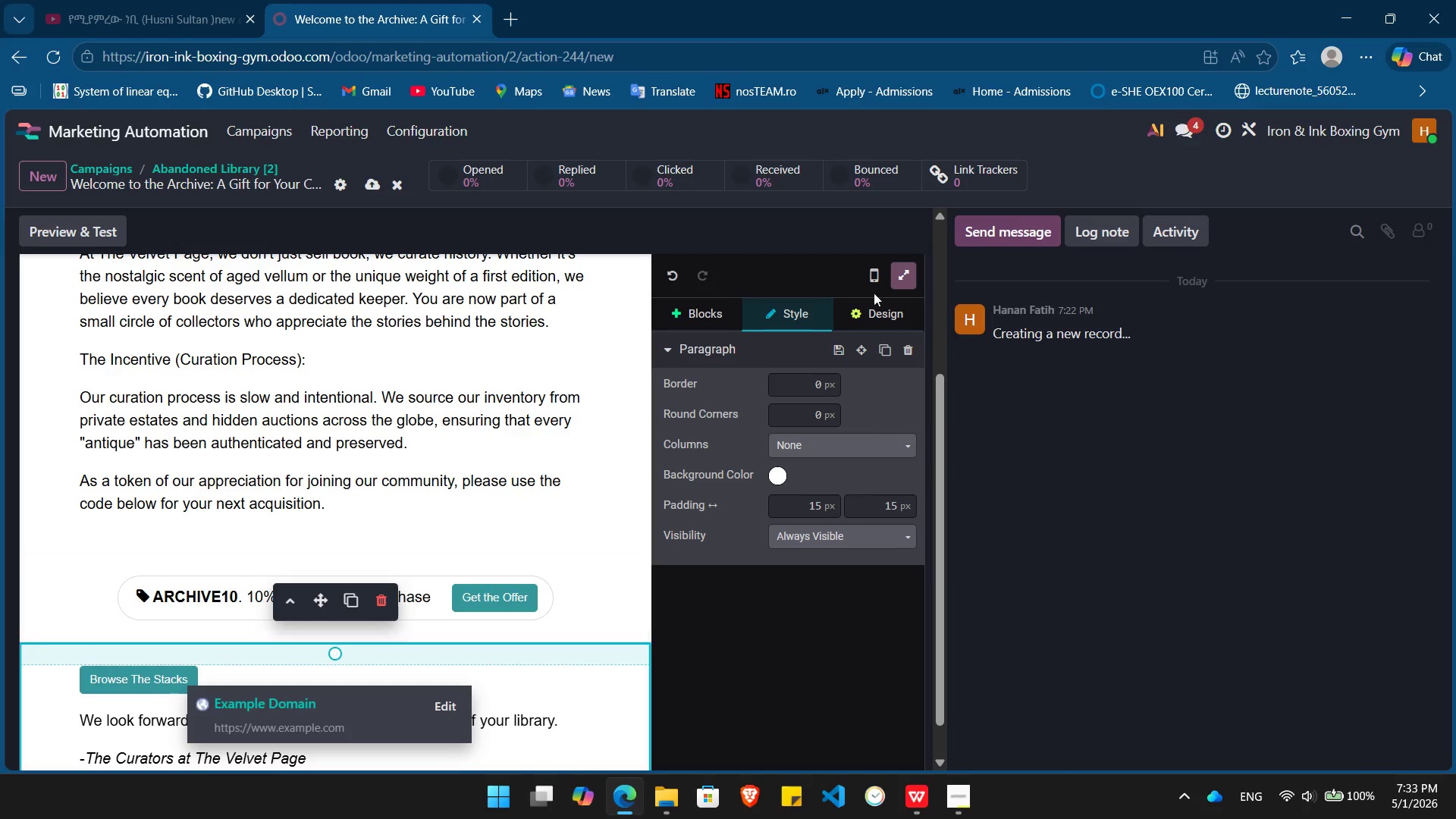 
left_click([876, 310])
 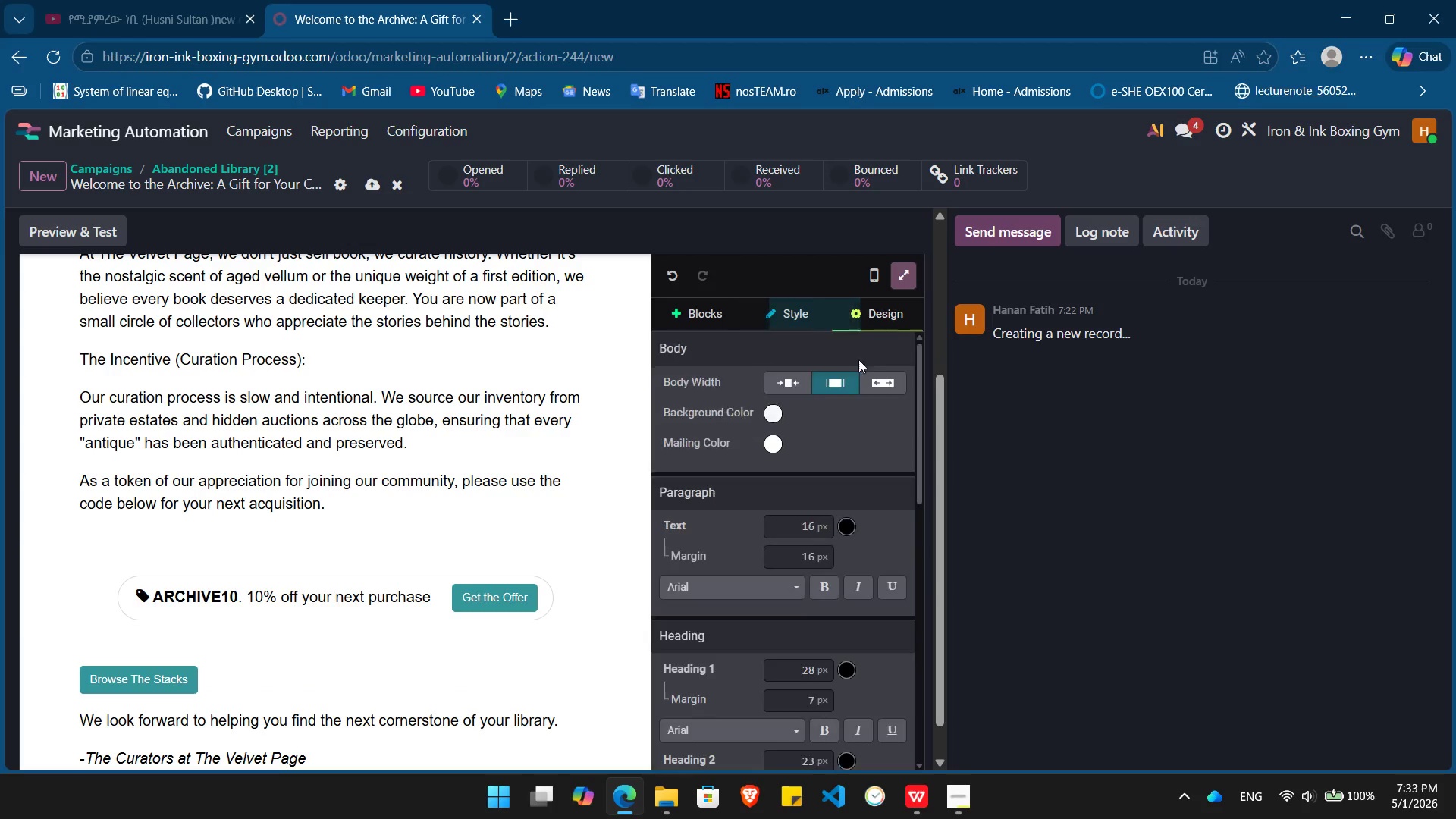 
mouse_move([871, 459])
 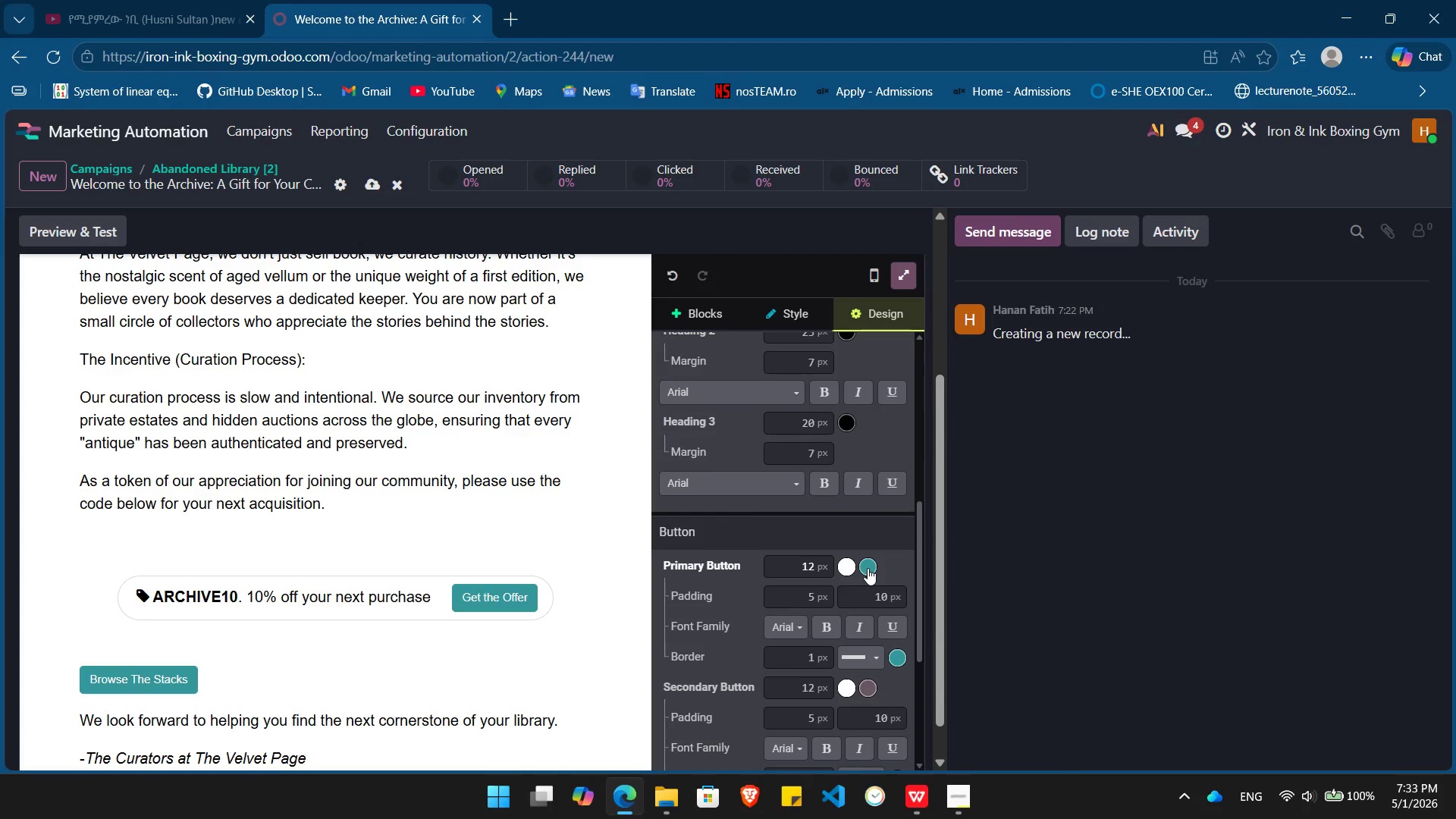 
left_click([868, 568])
 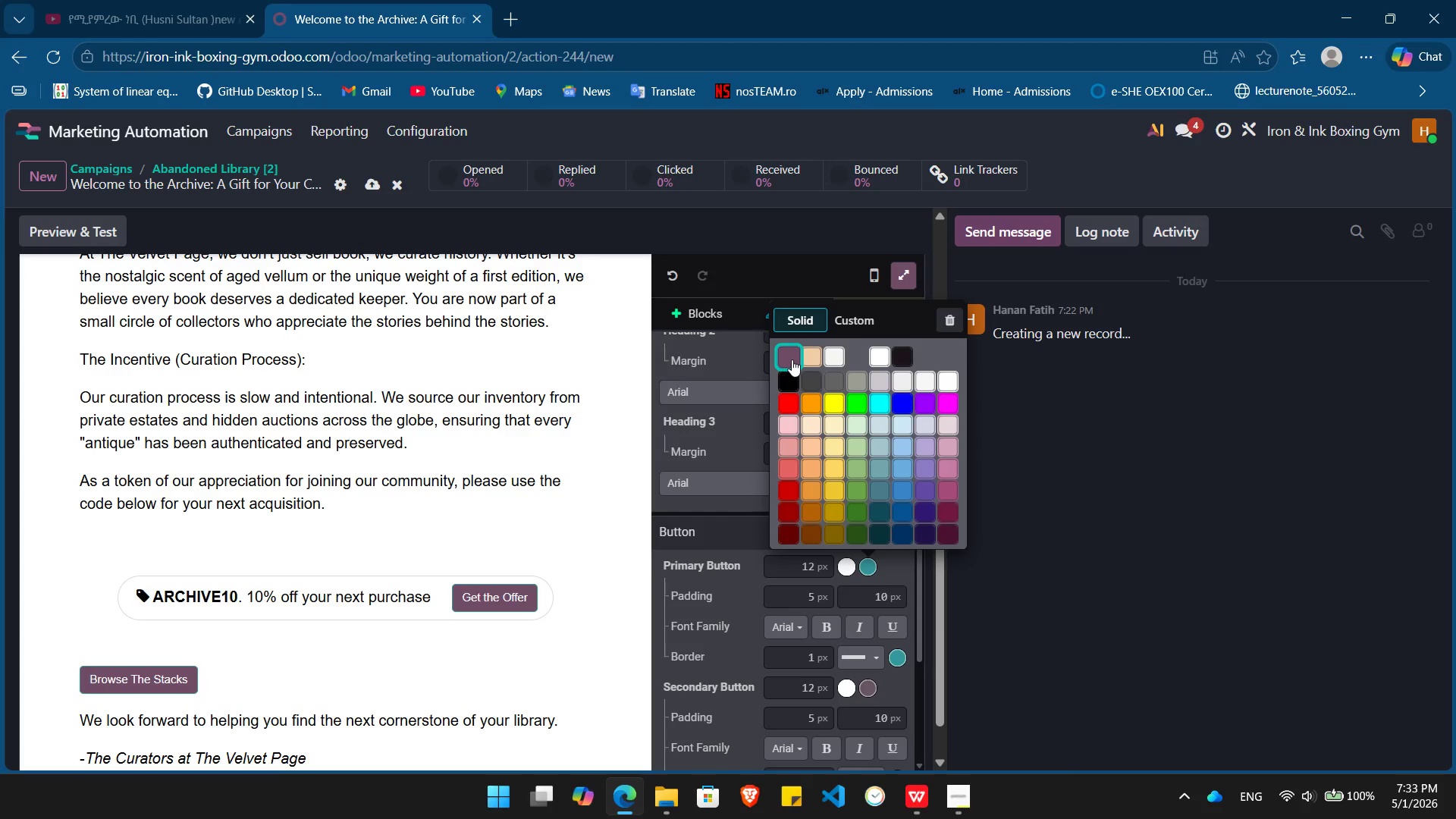 
left_click([792, 359])
 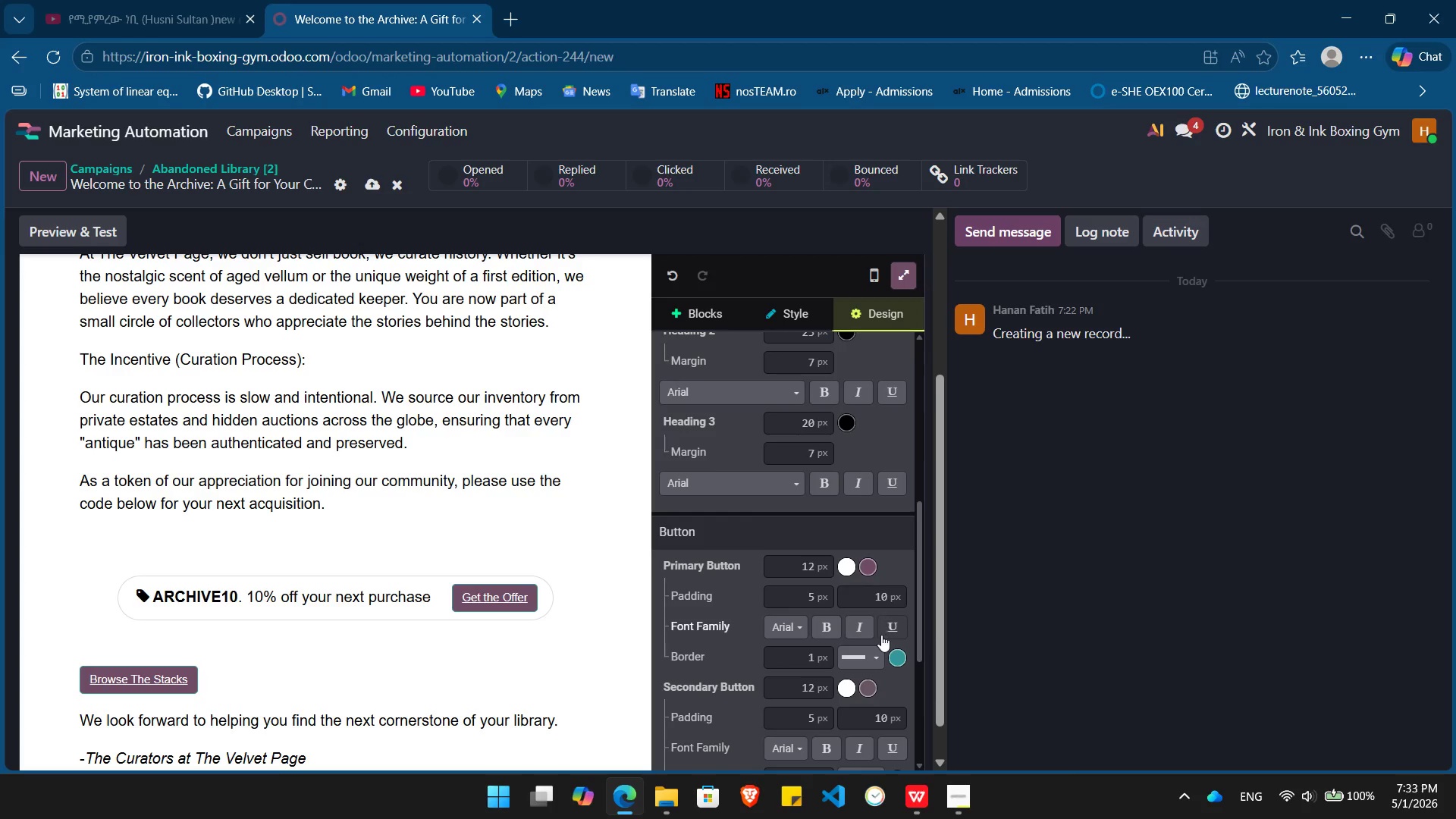 
left_click([804, 651])
 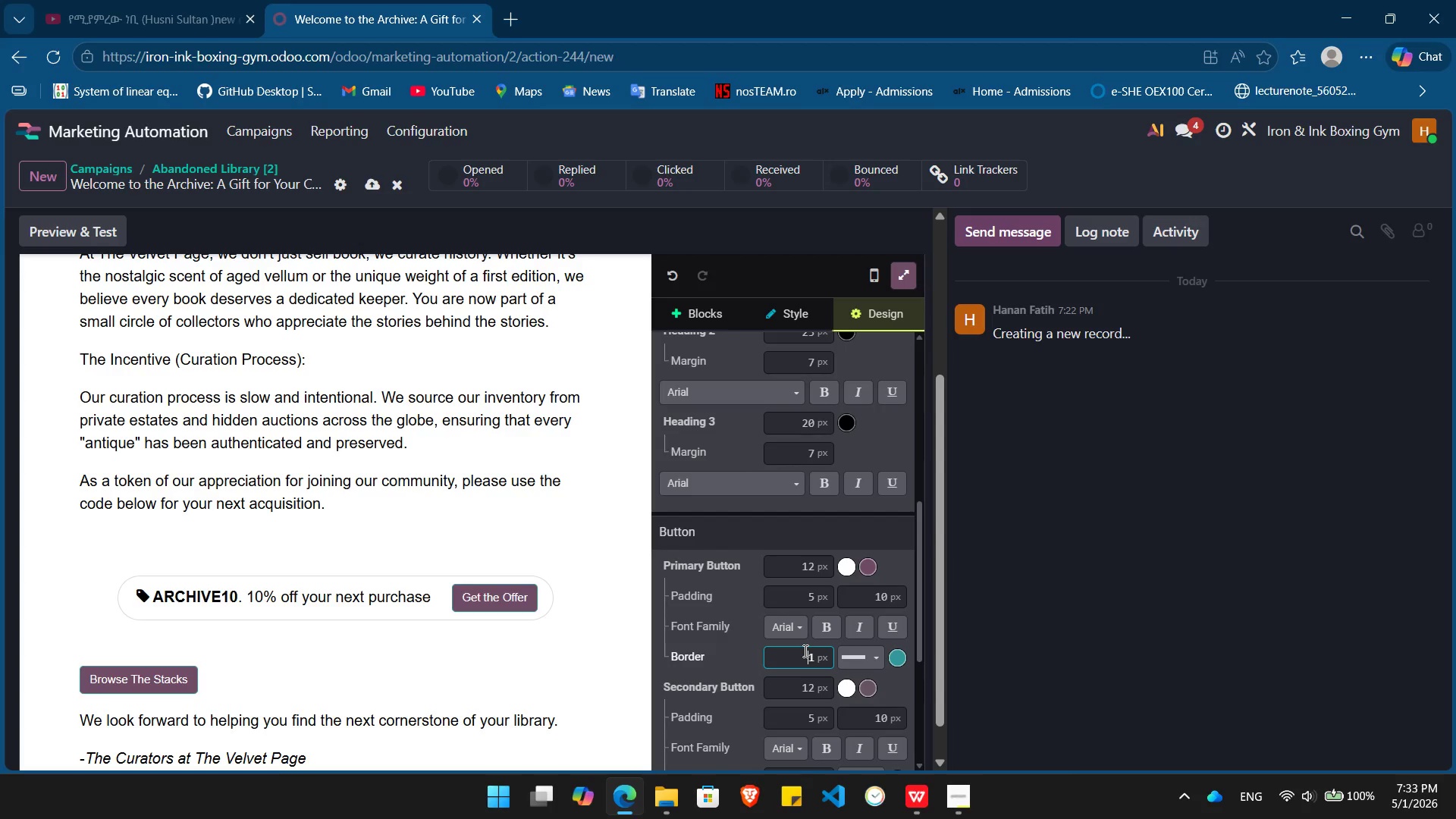 
key(Delete)
 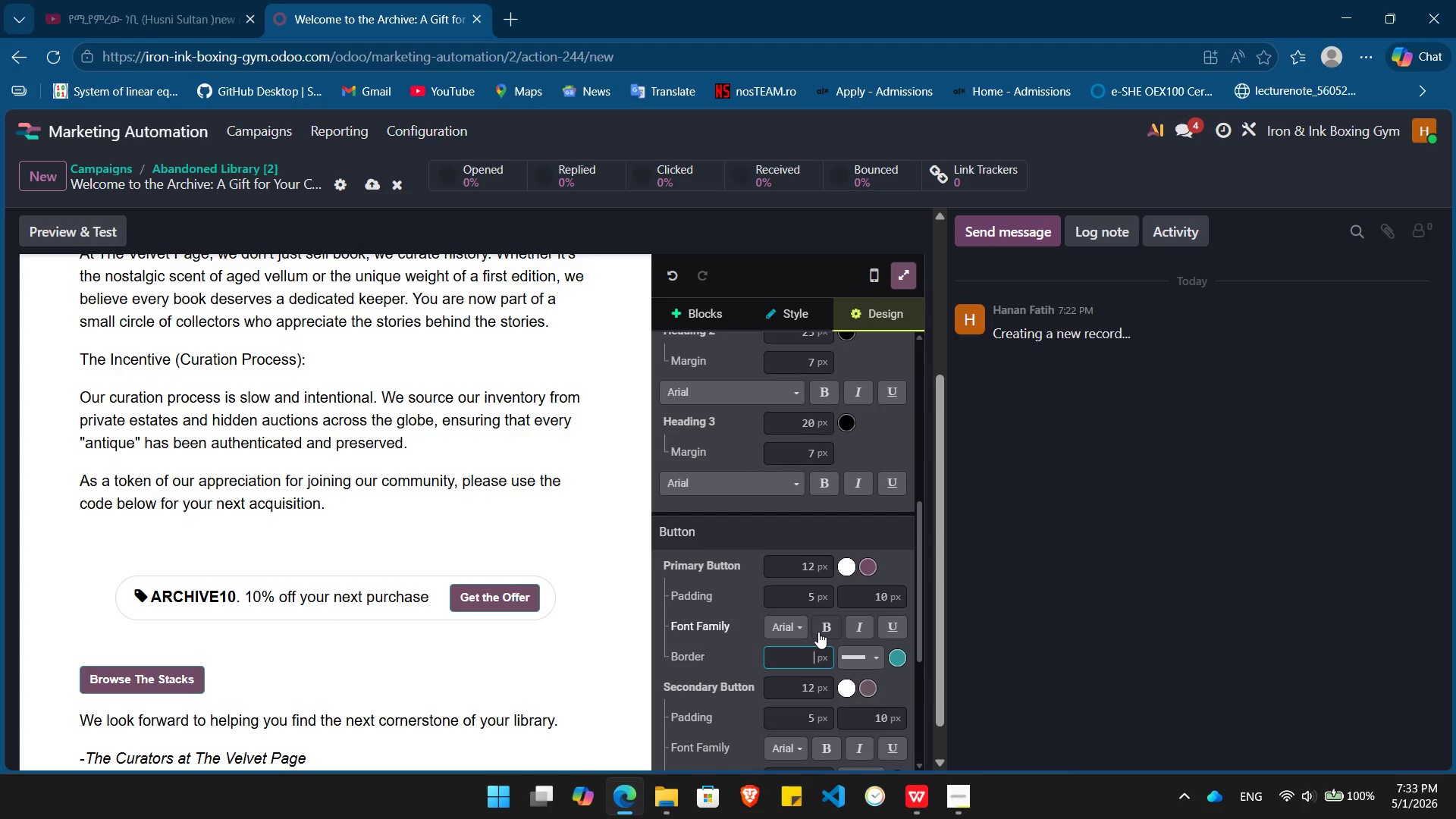 
left_click([822, 629])
 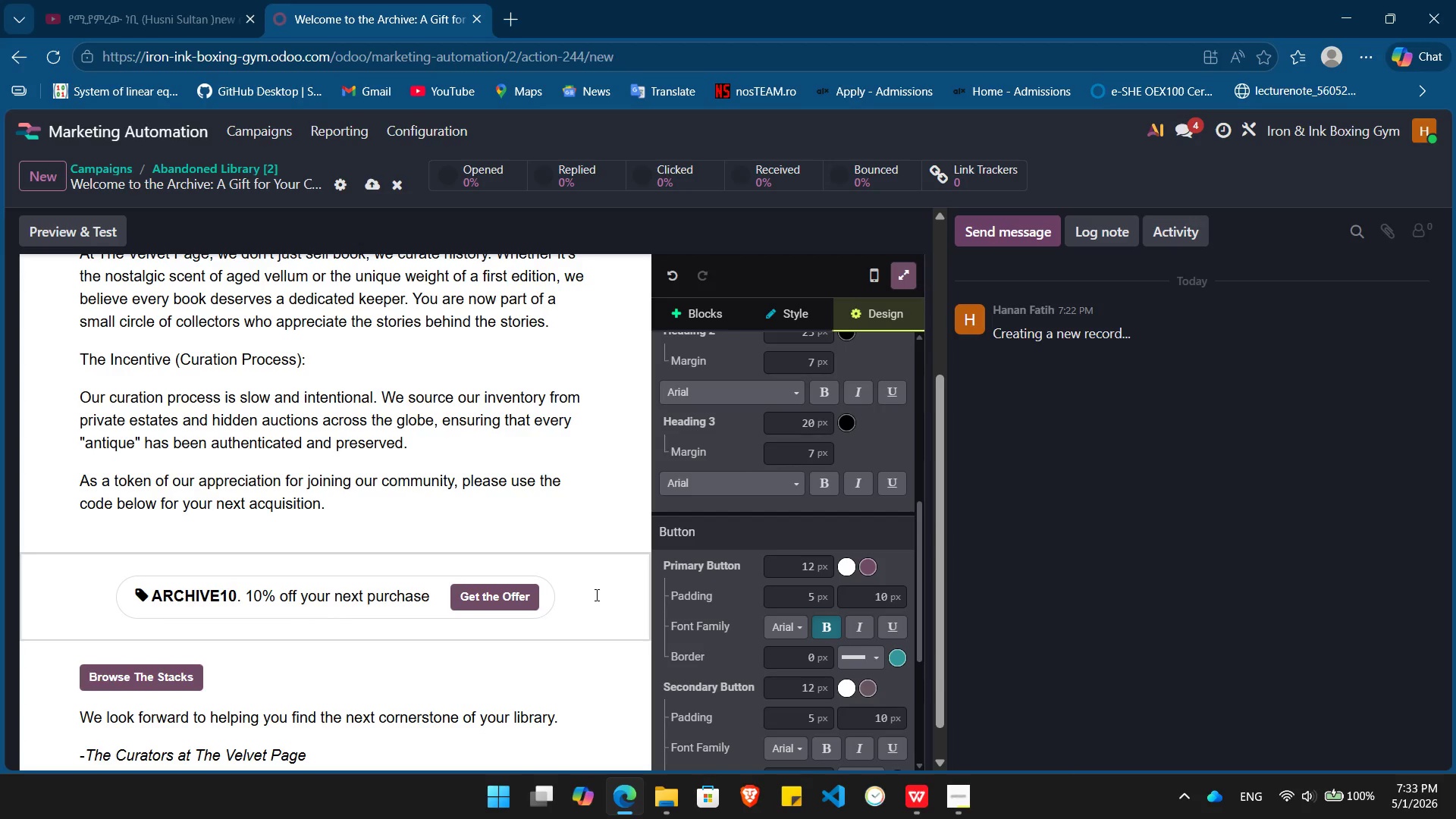 
left_click([598, 601])
 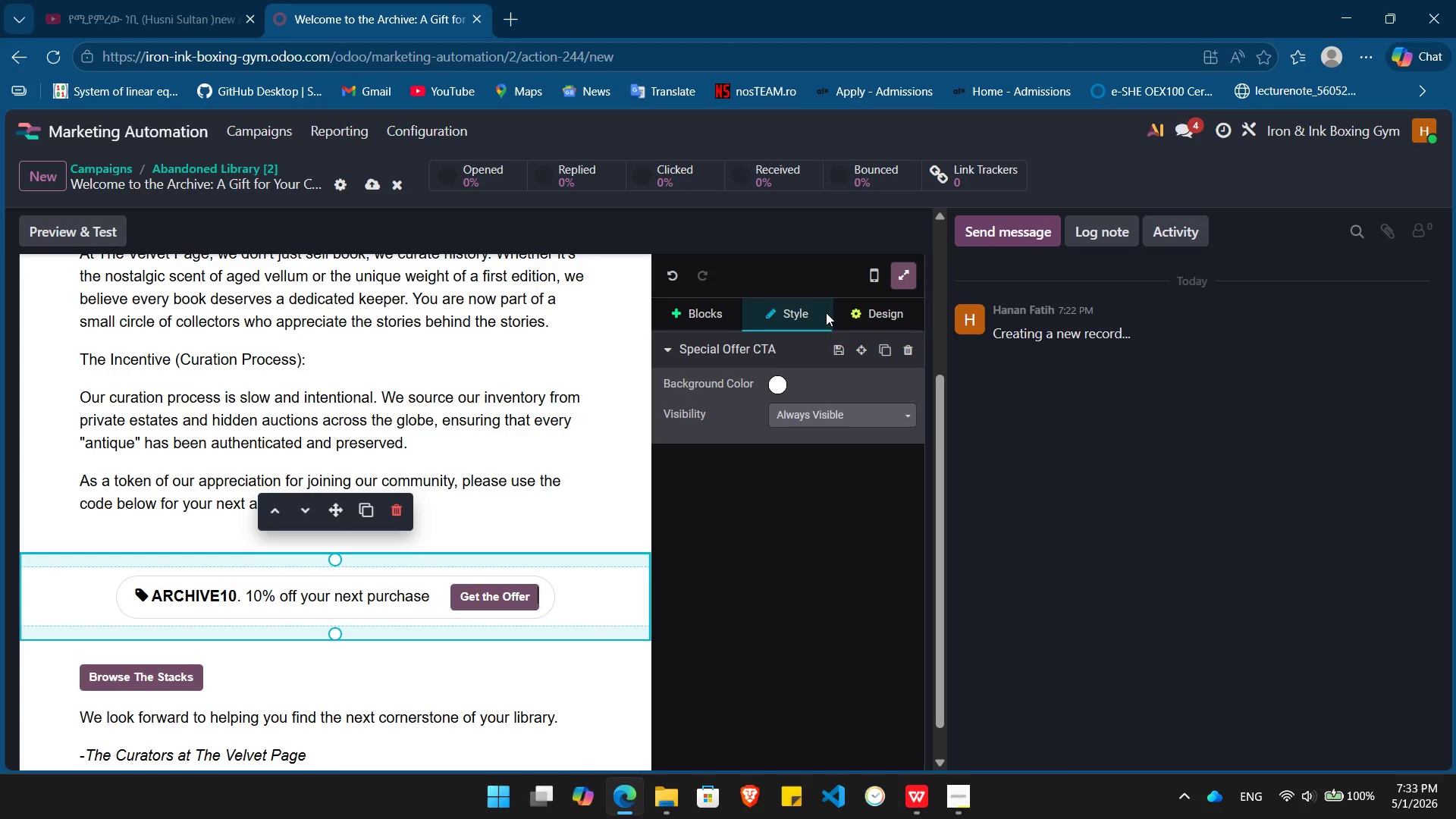 
left_click([873, 306])
 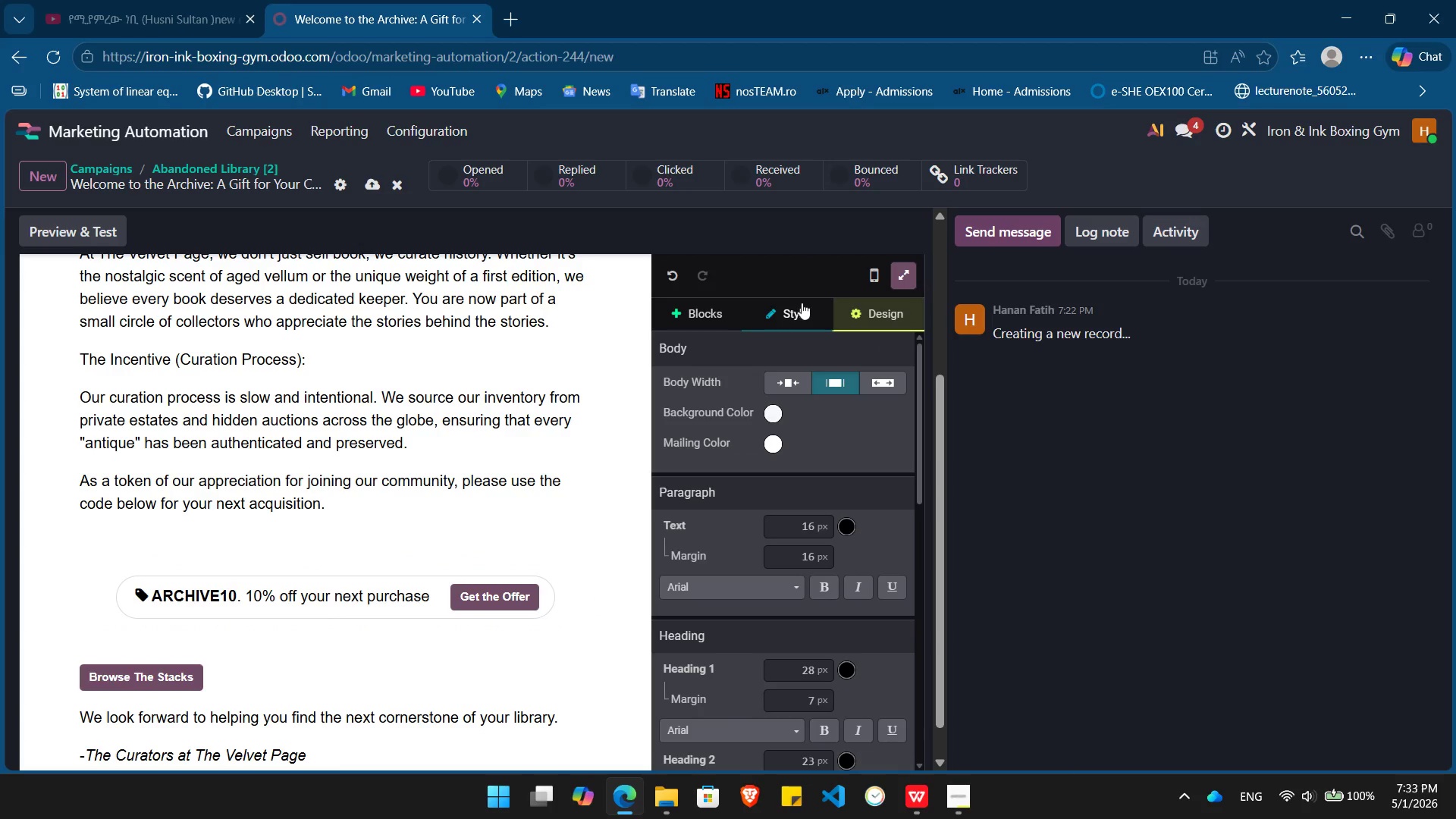 
left_click([799, 302])
 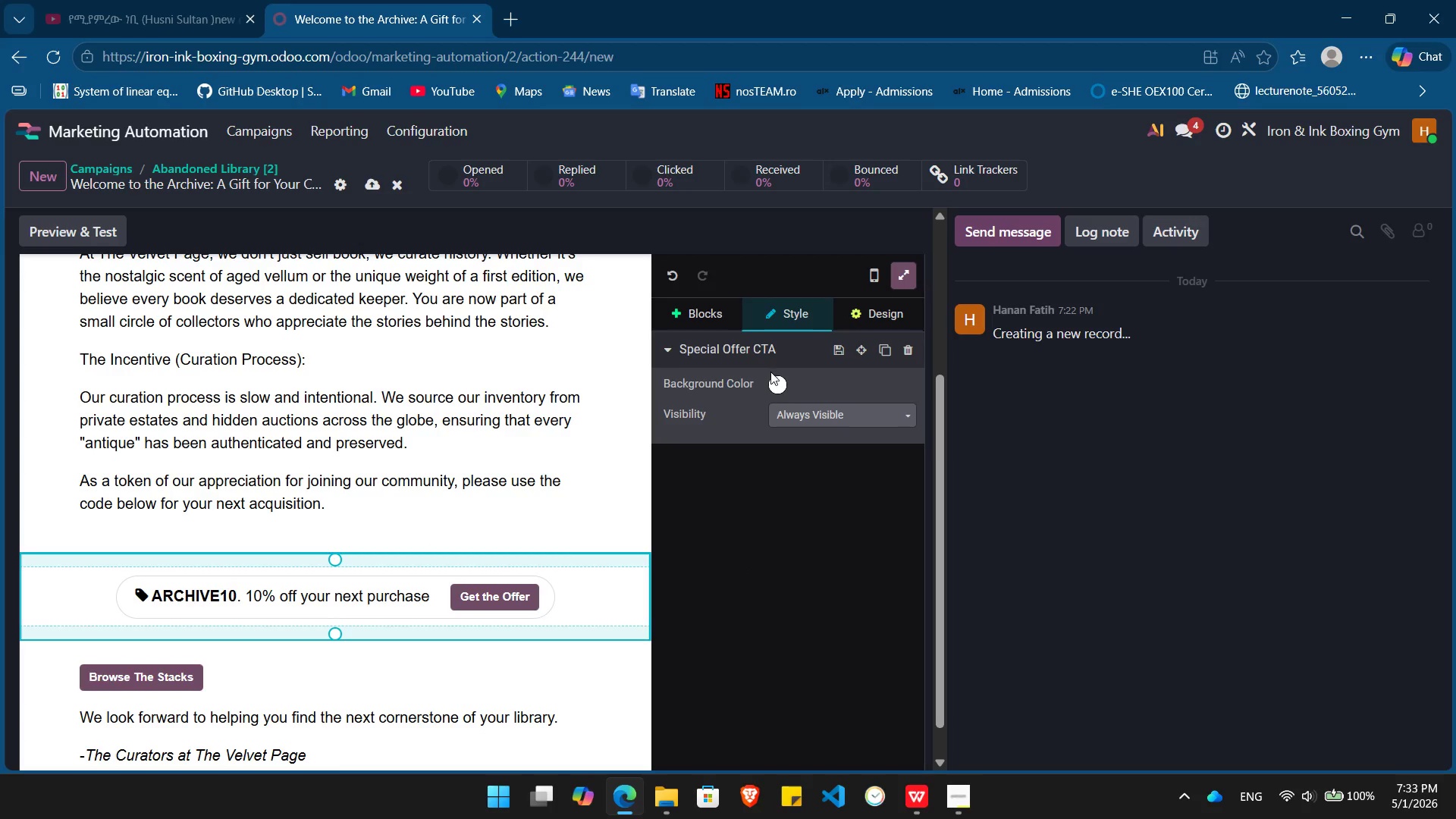 
left_click([774, 384])
 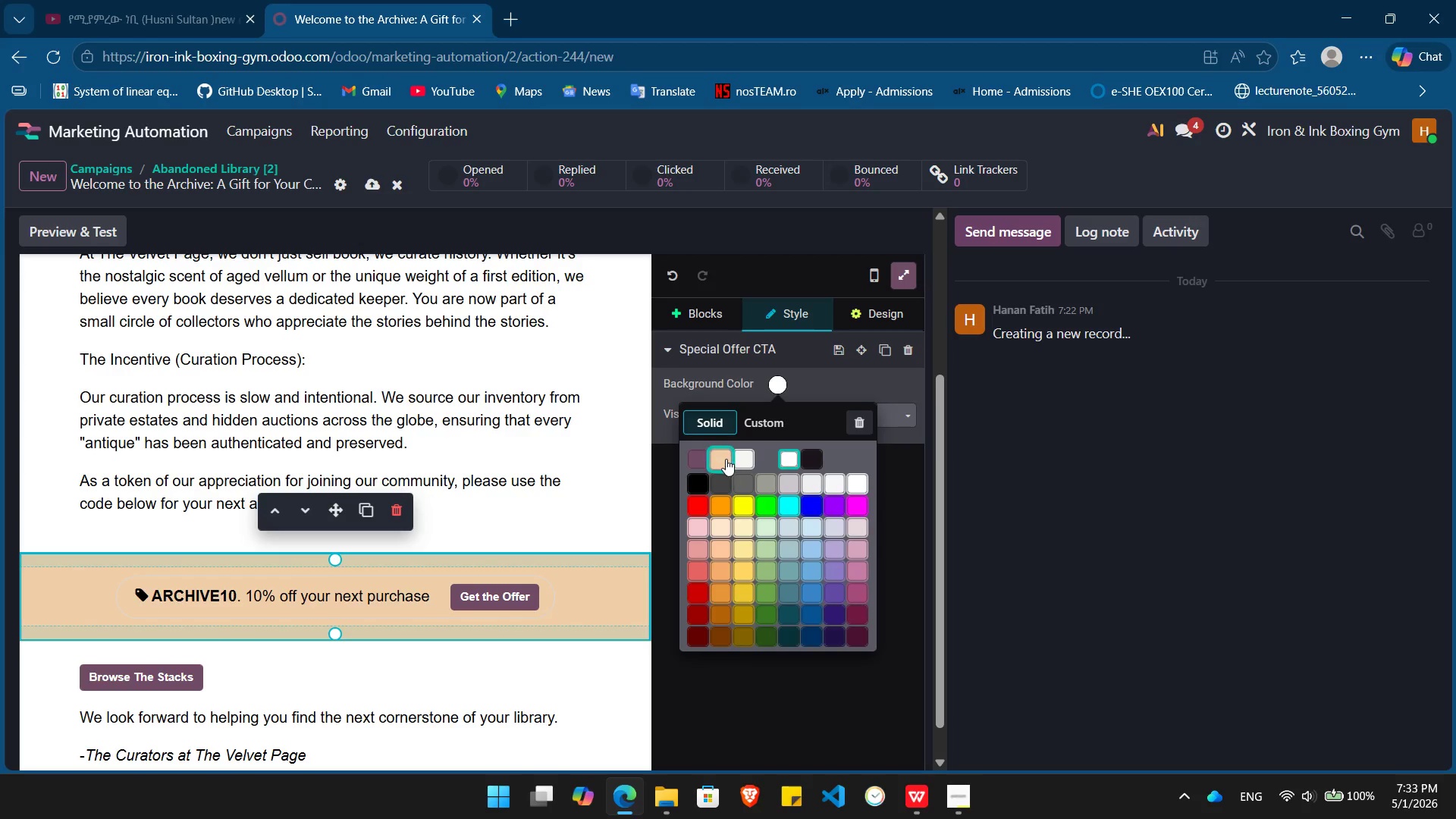 
left_click([725, 459])
 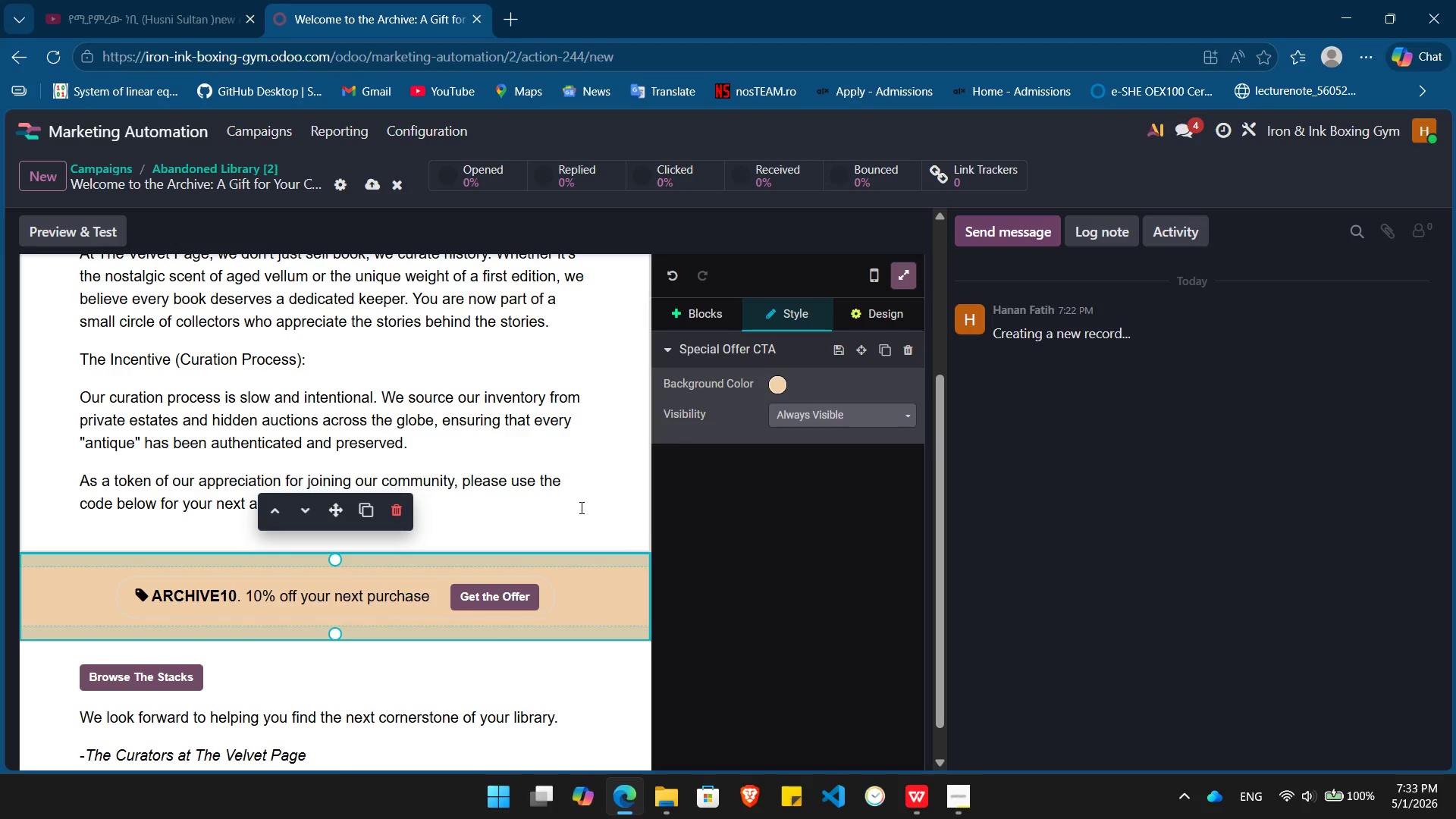 
left_click([580, 507])
 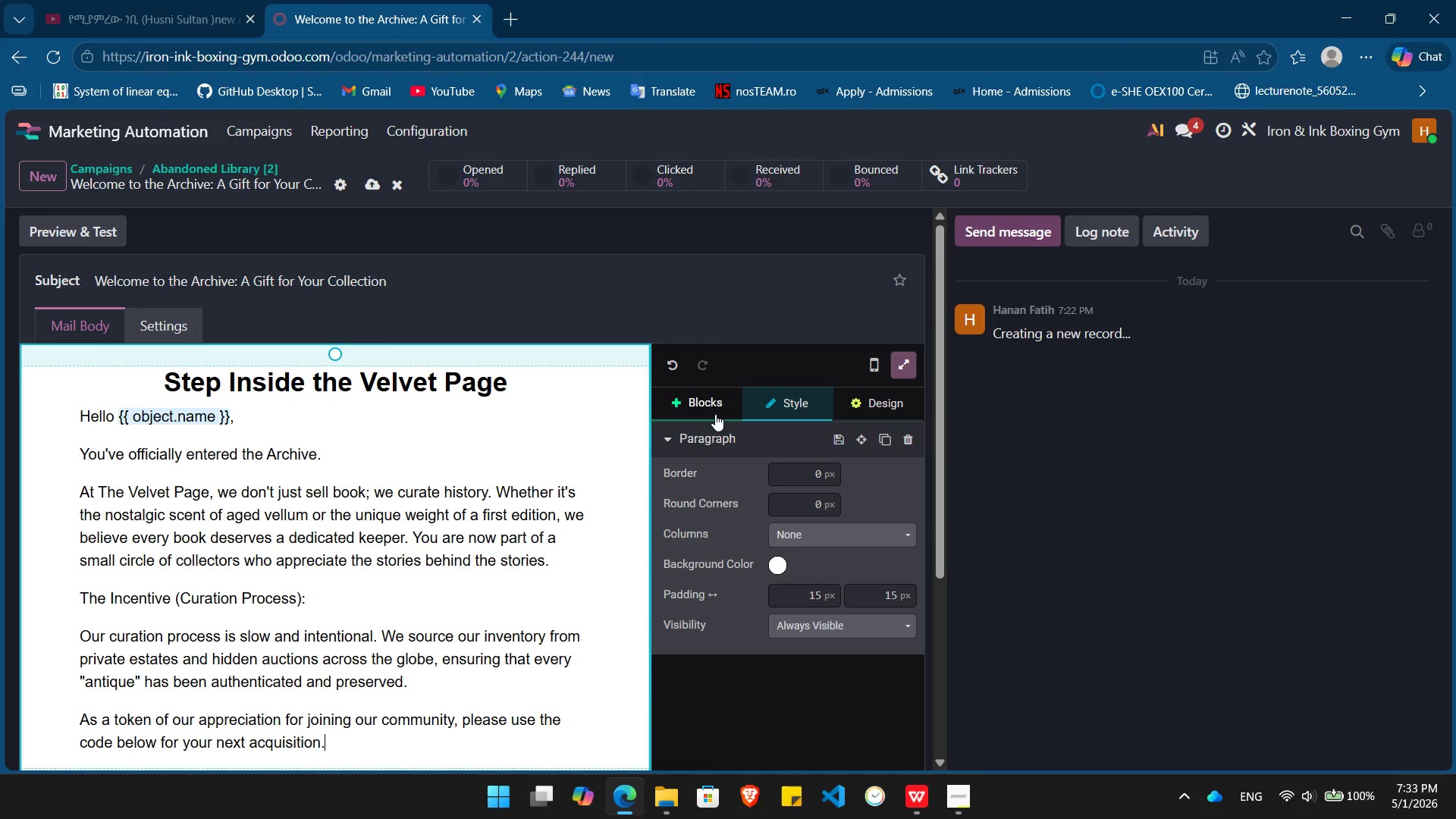 
left_click([896, 373])
 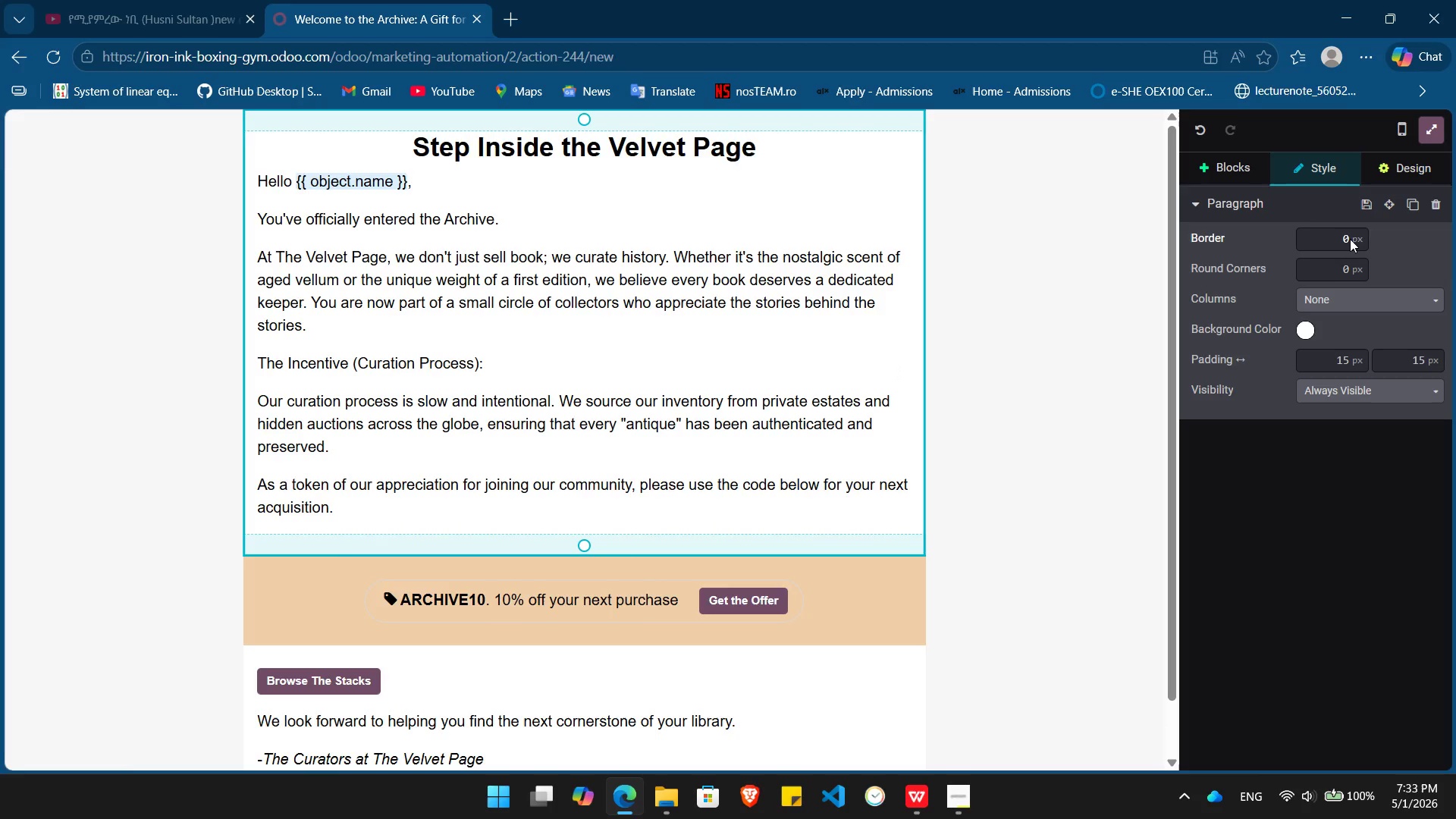 
left_click([1232, 171])
 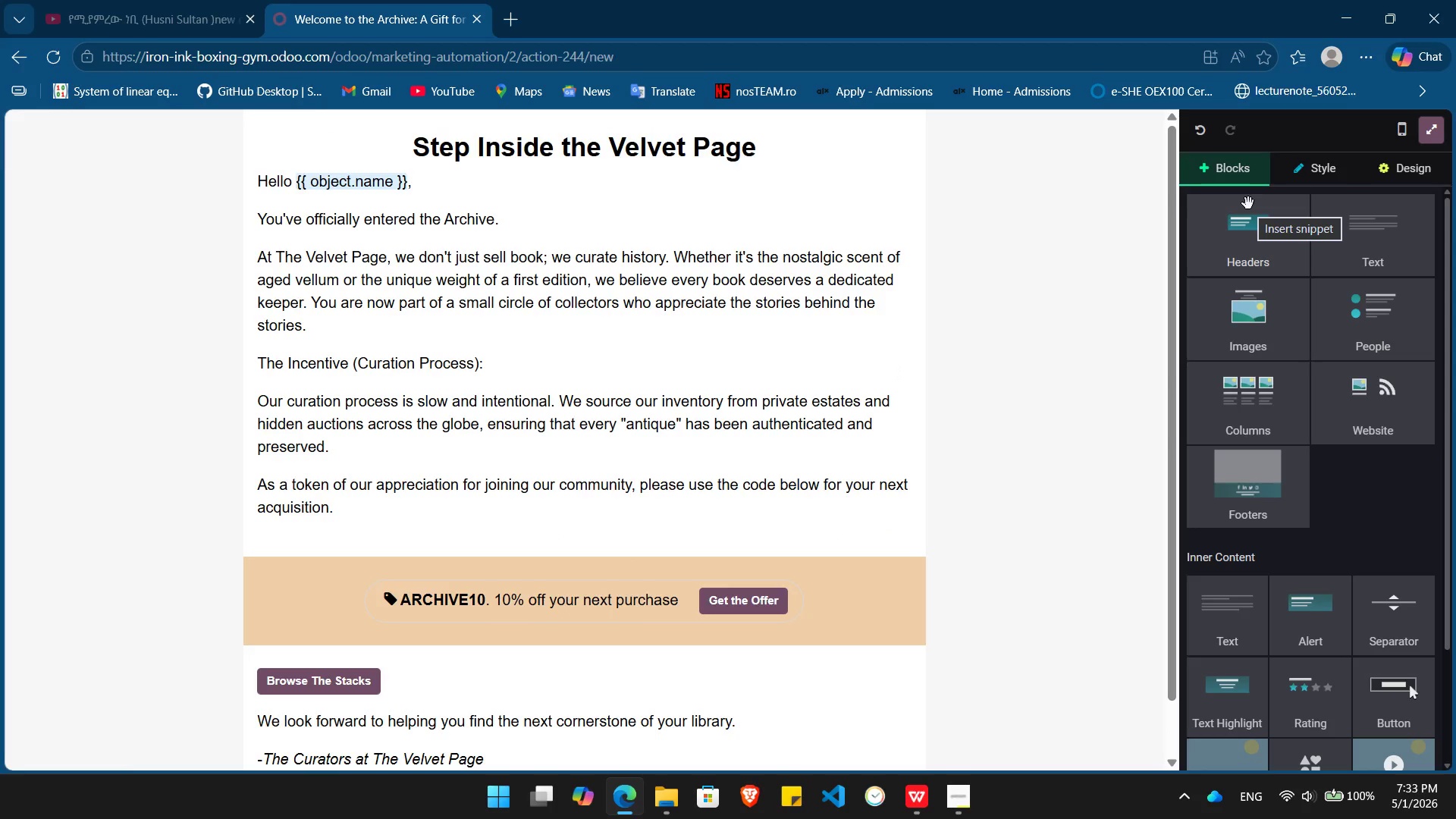 
left_click_drag(start_coordinate=[1257, 340], to_coordinate=[648, 74])
 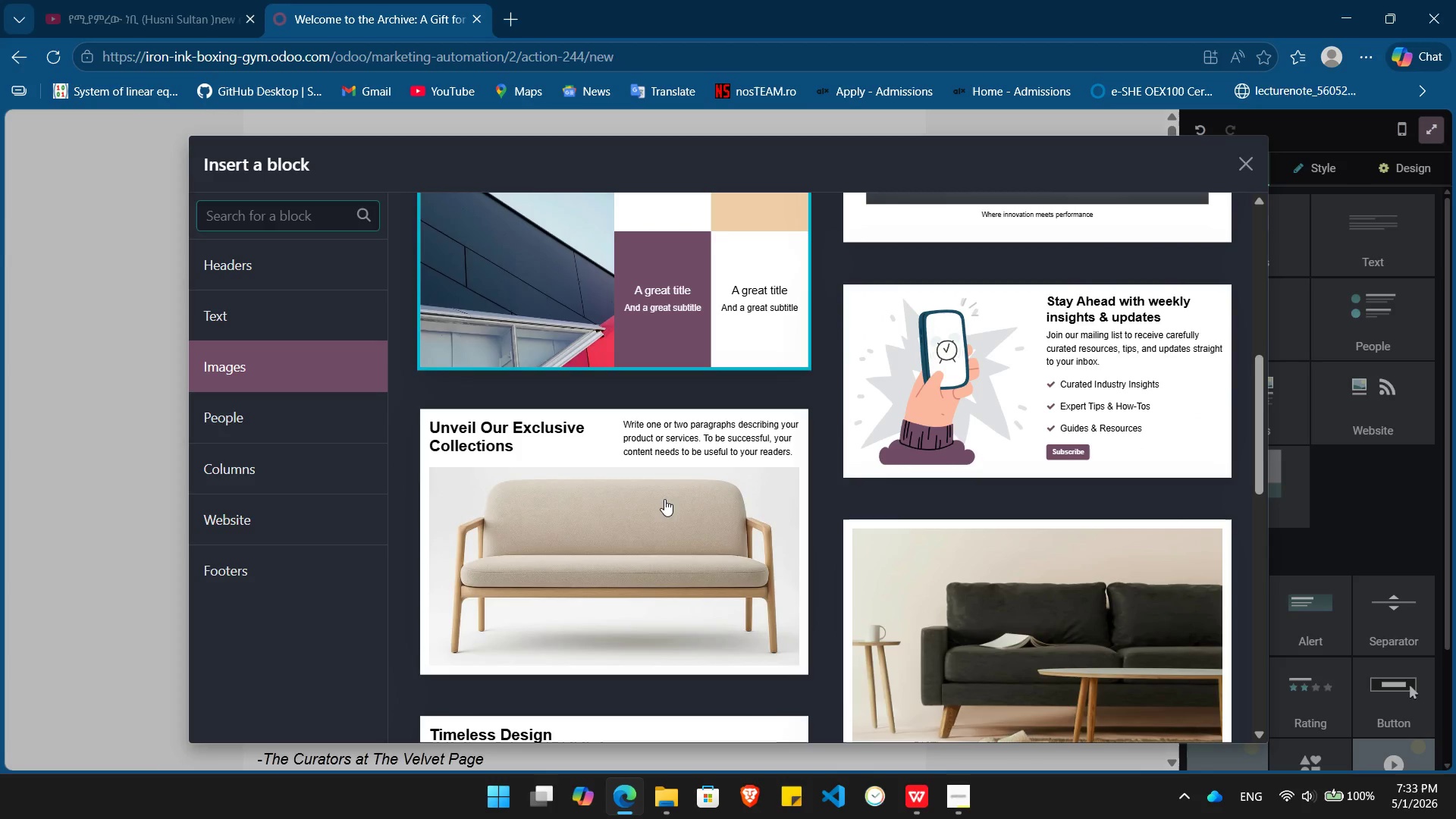 
left_click([908, 530])
 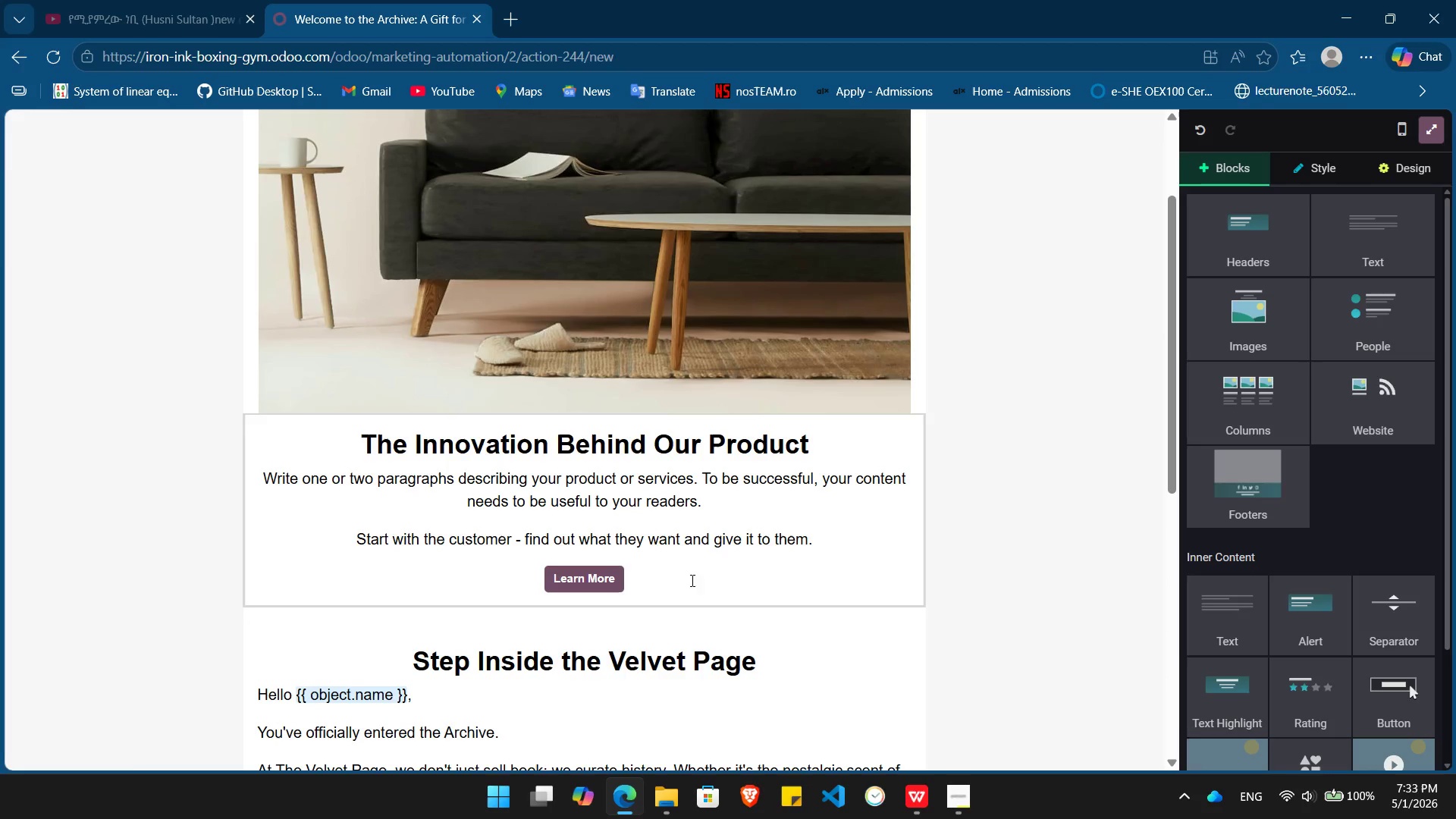 
left_click_drag(start_coordinate=[692, 577], to_coordinate=[403, 444])
 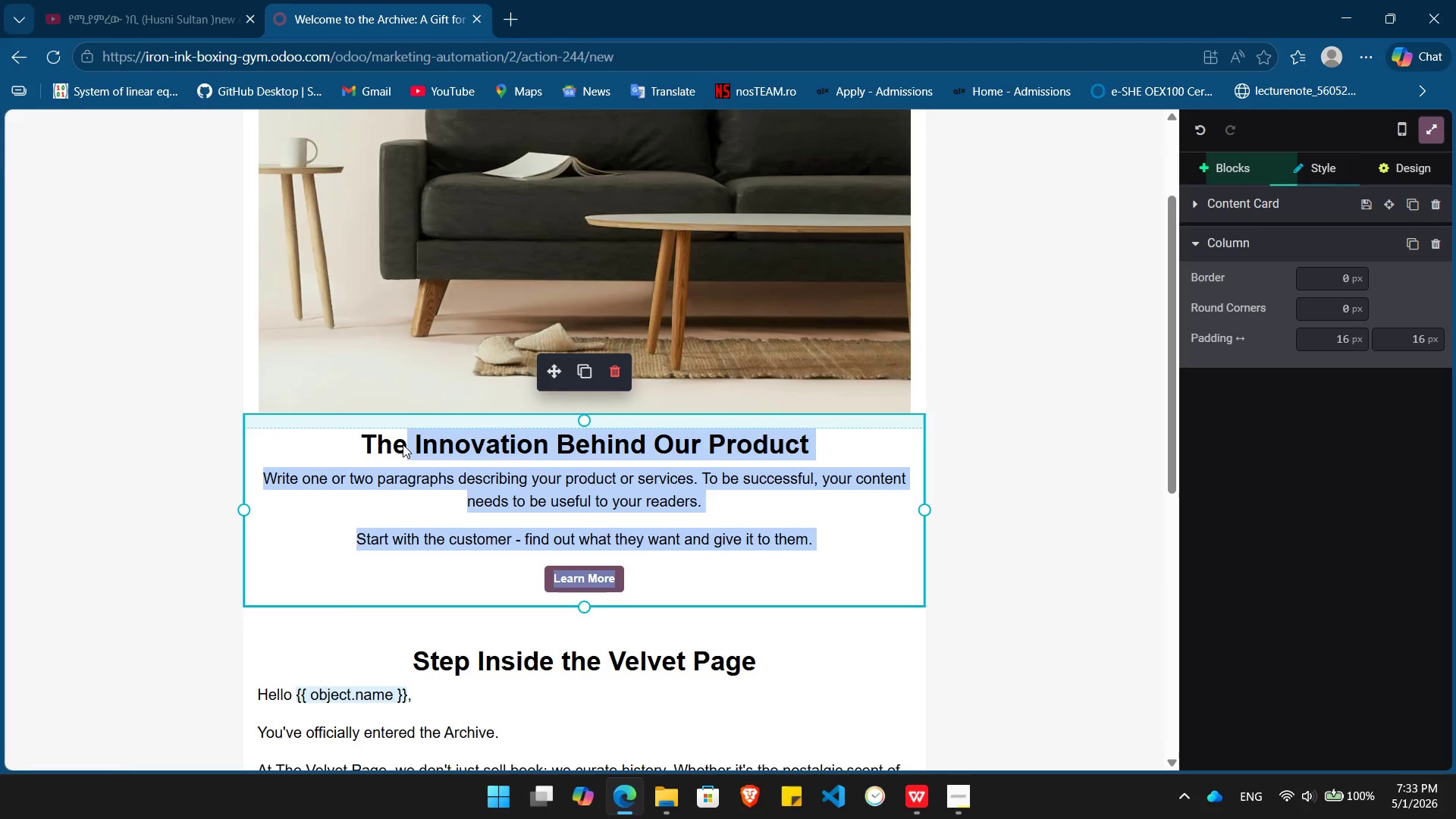 
key(Backspace)
 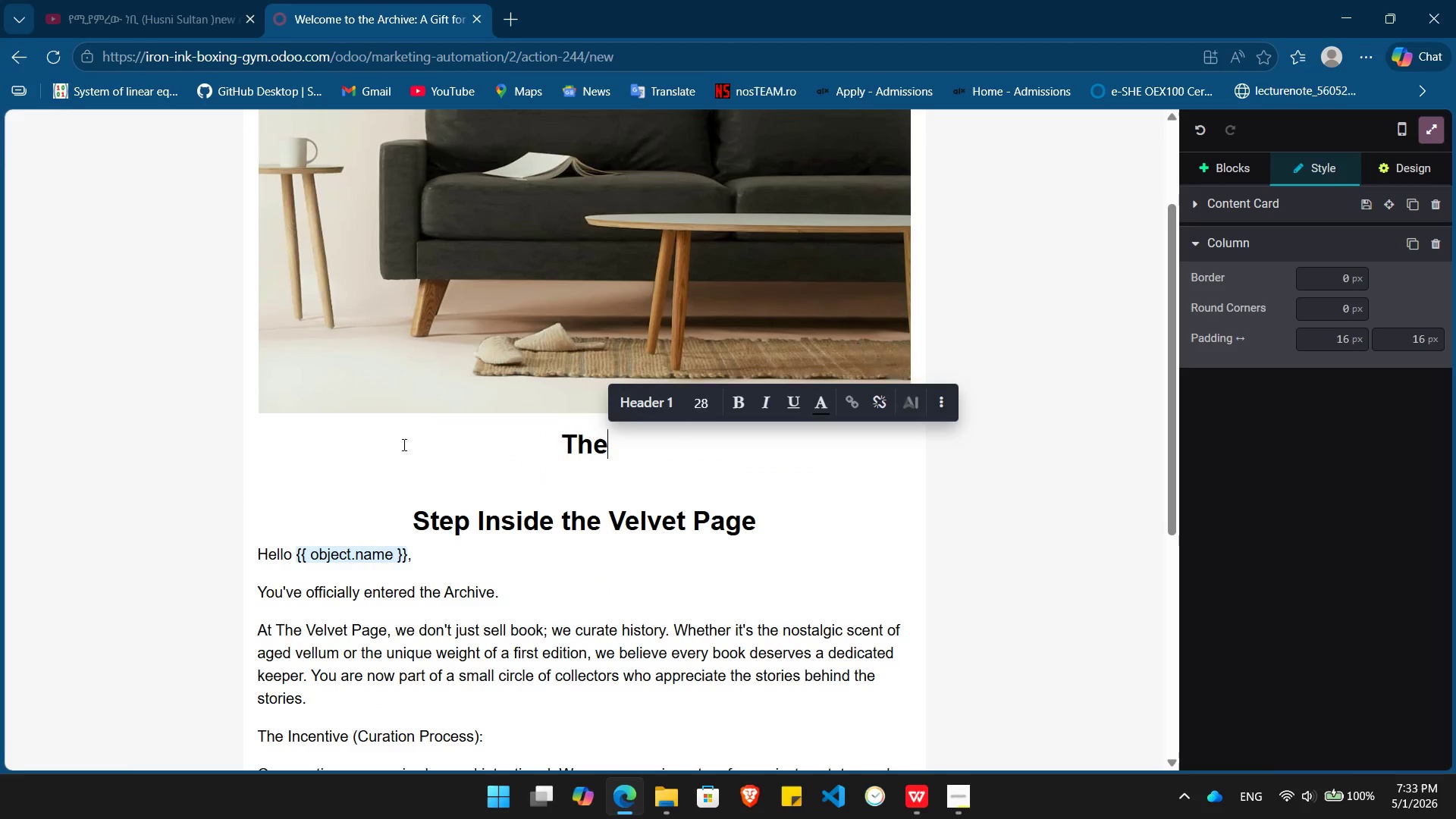 
key(Backspace)
 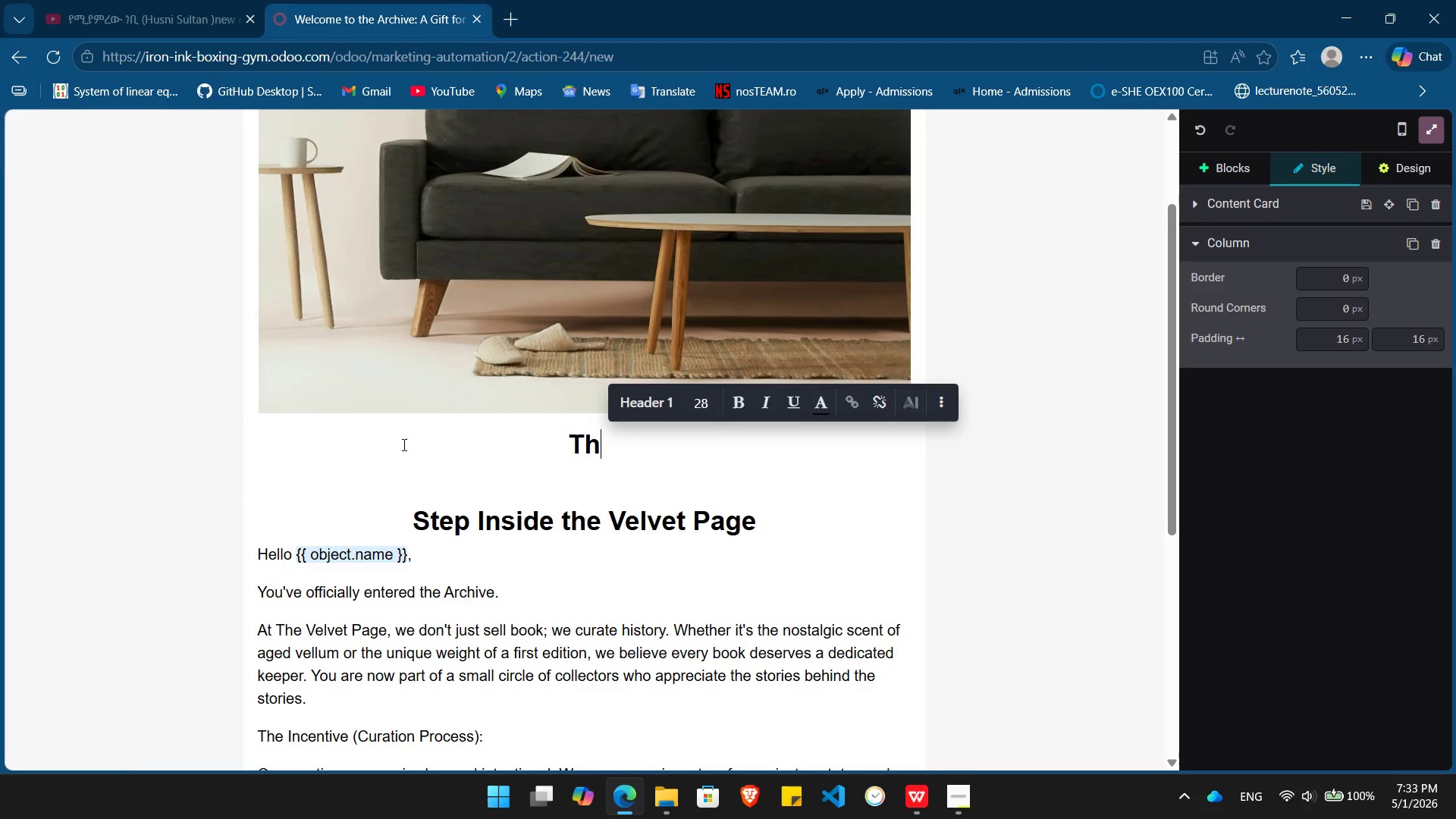 
key(Backspace)
 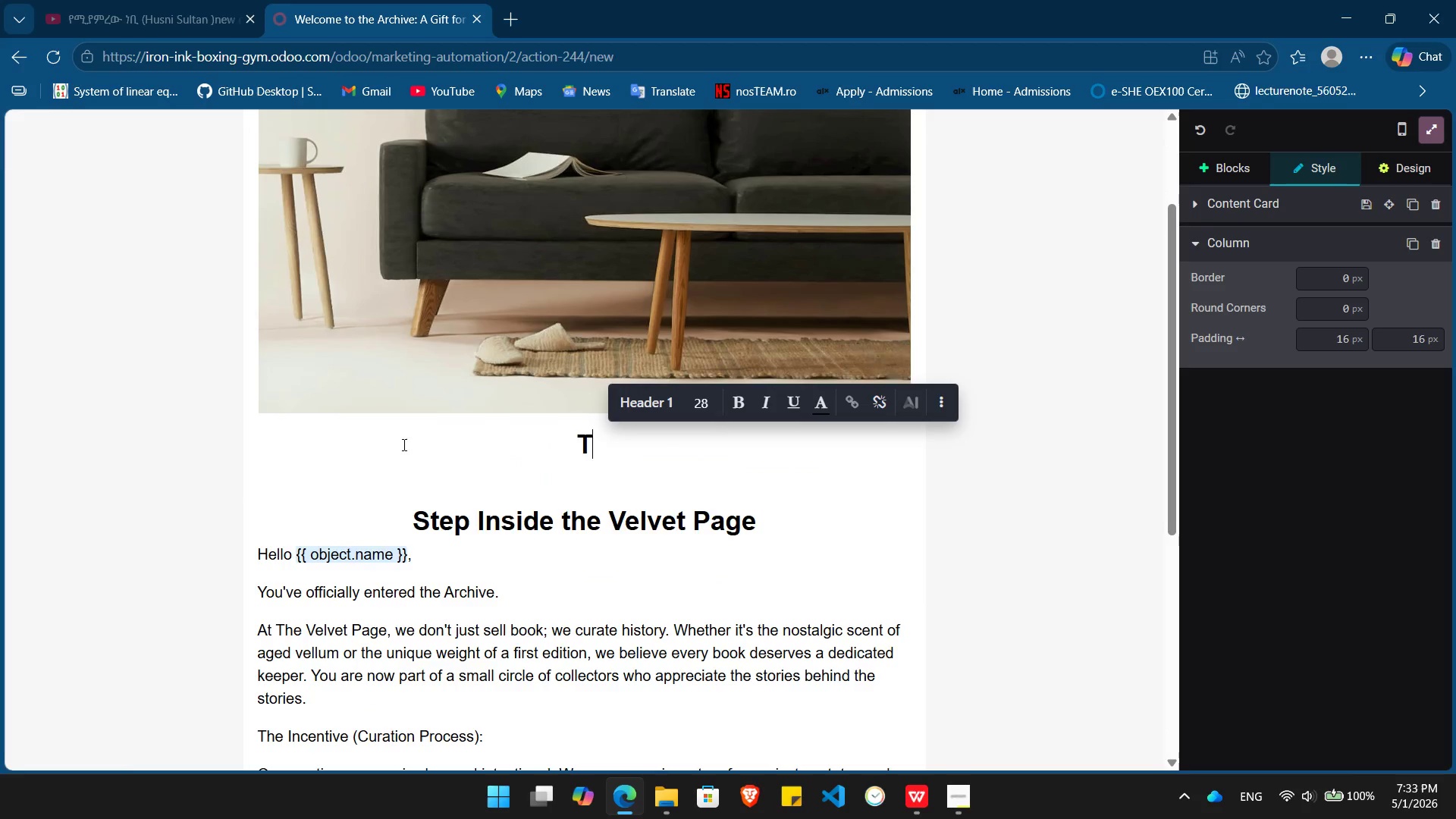 
key(Backspace)
 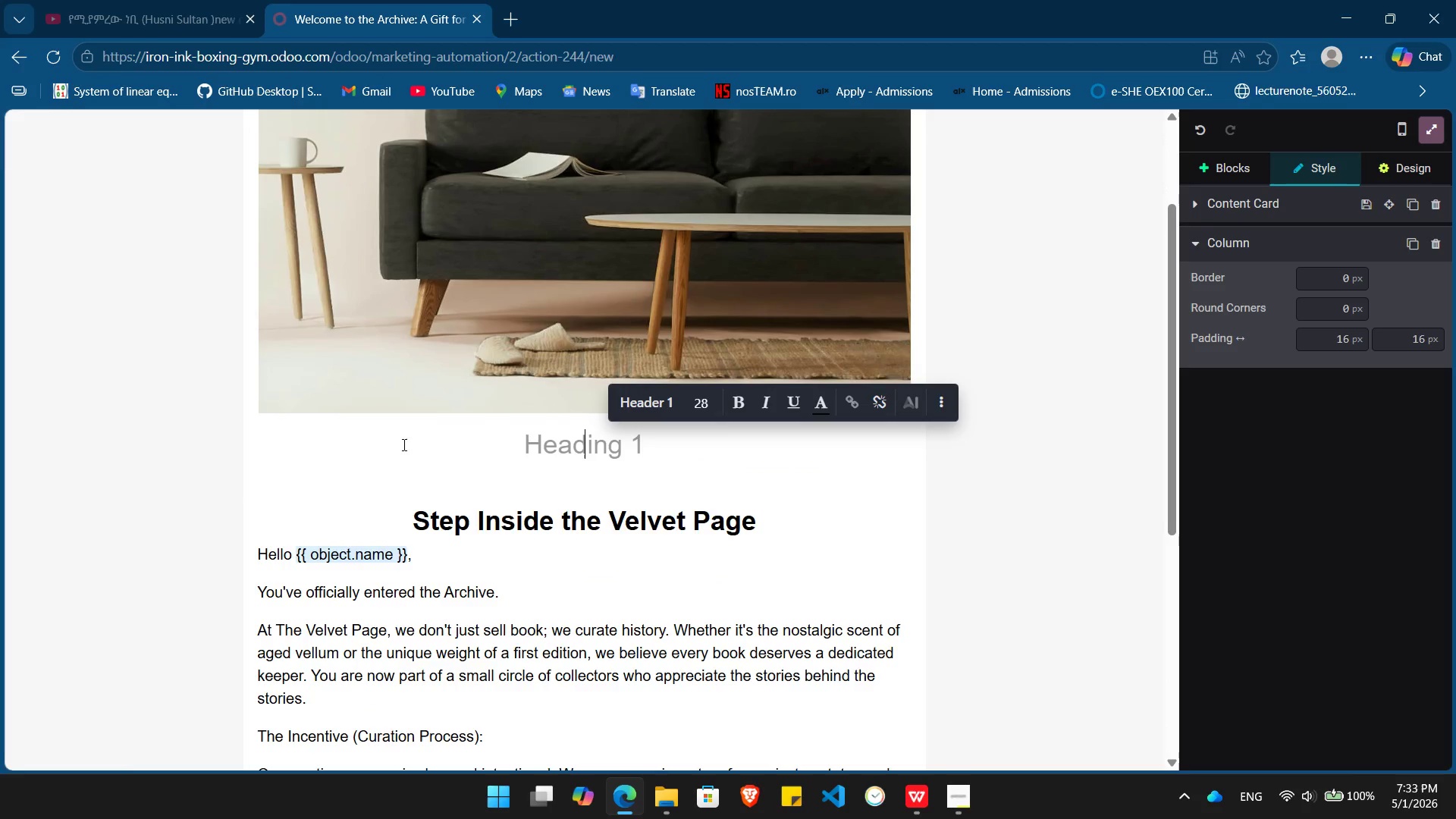 
wait(7.58)
 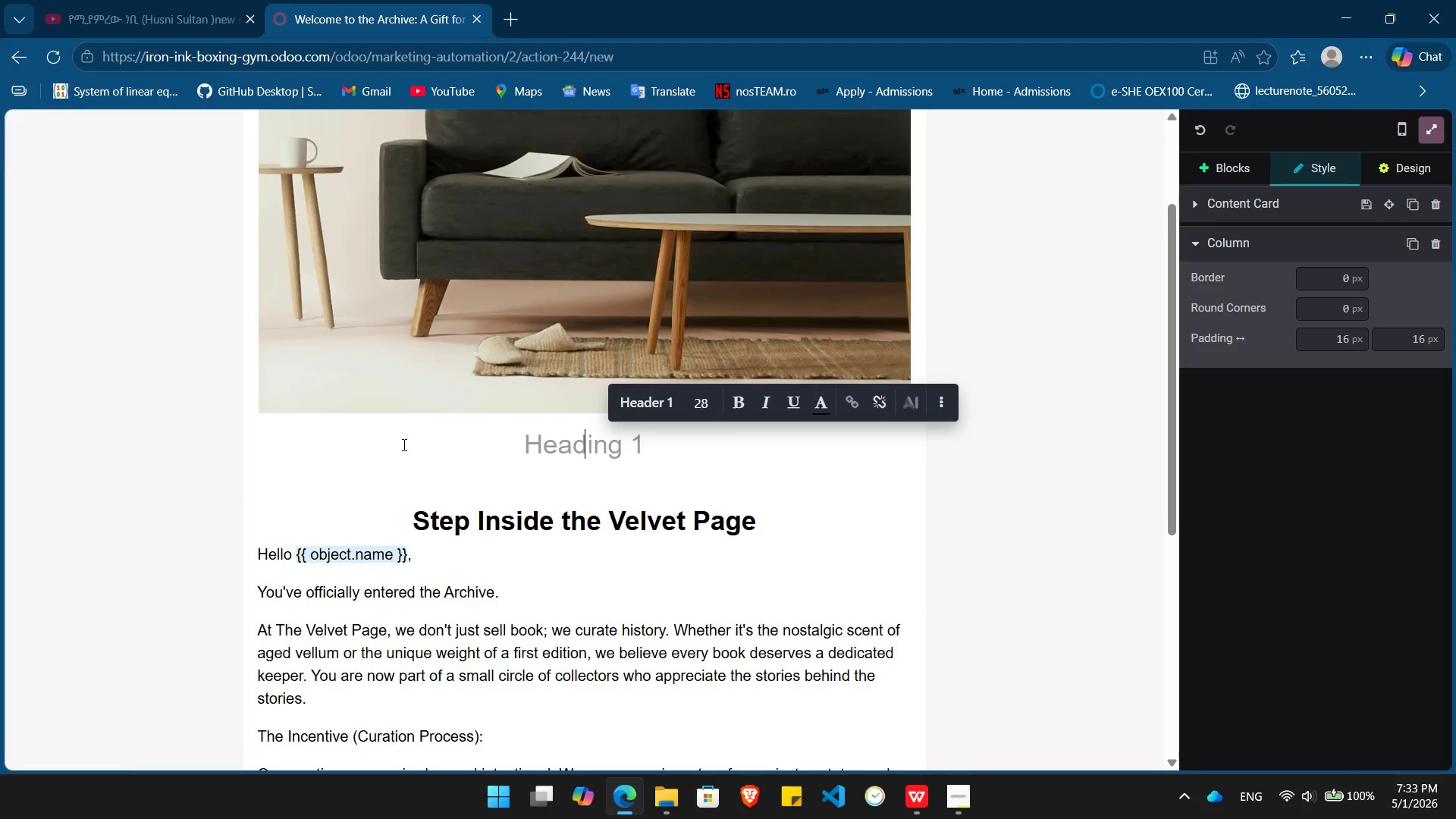 
double_click([516, 269])
 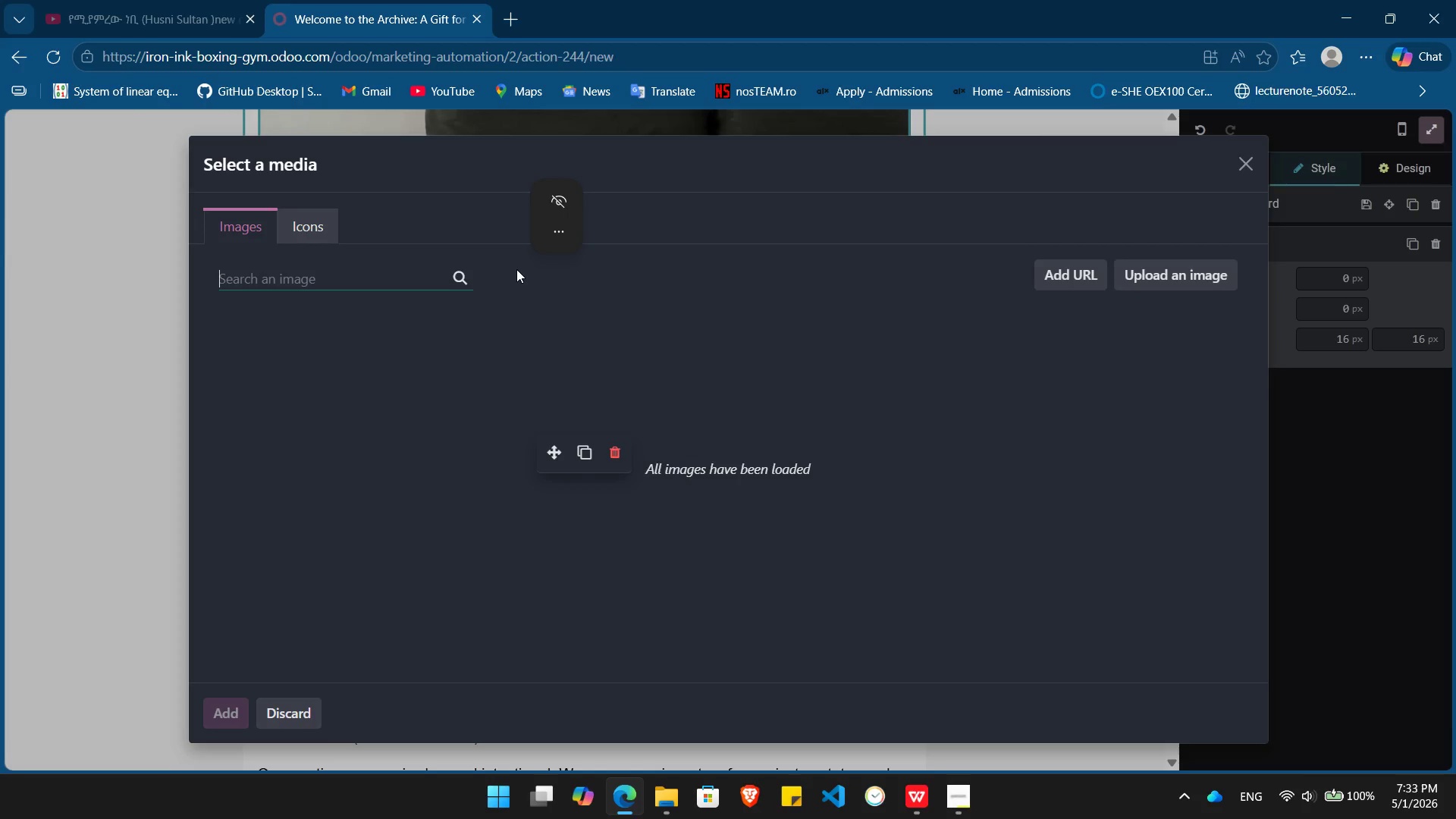 
type(book)
 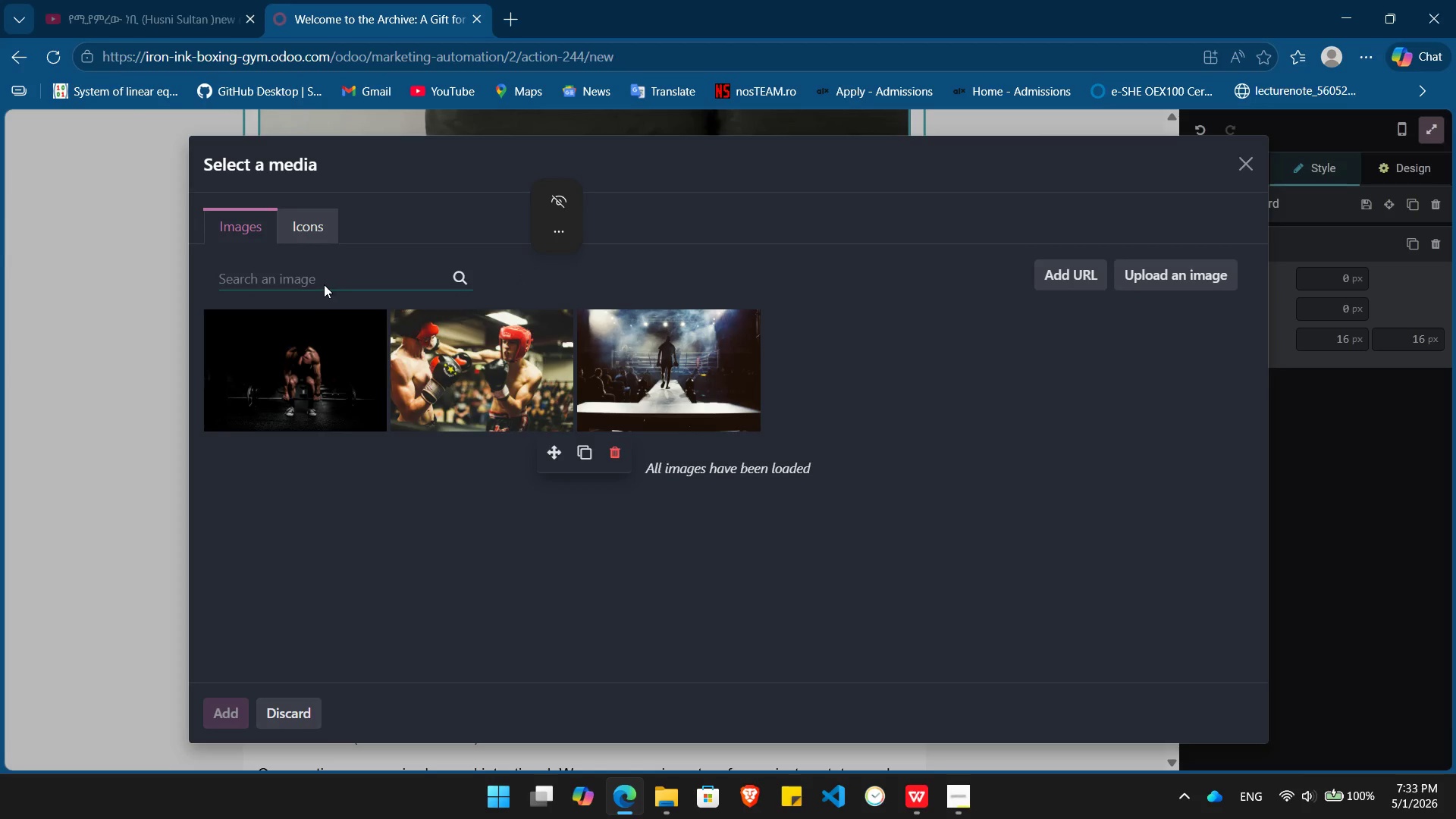 
left_click([322, 284])
 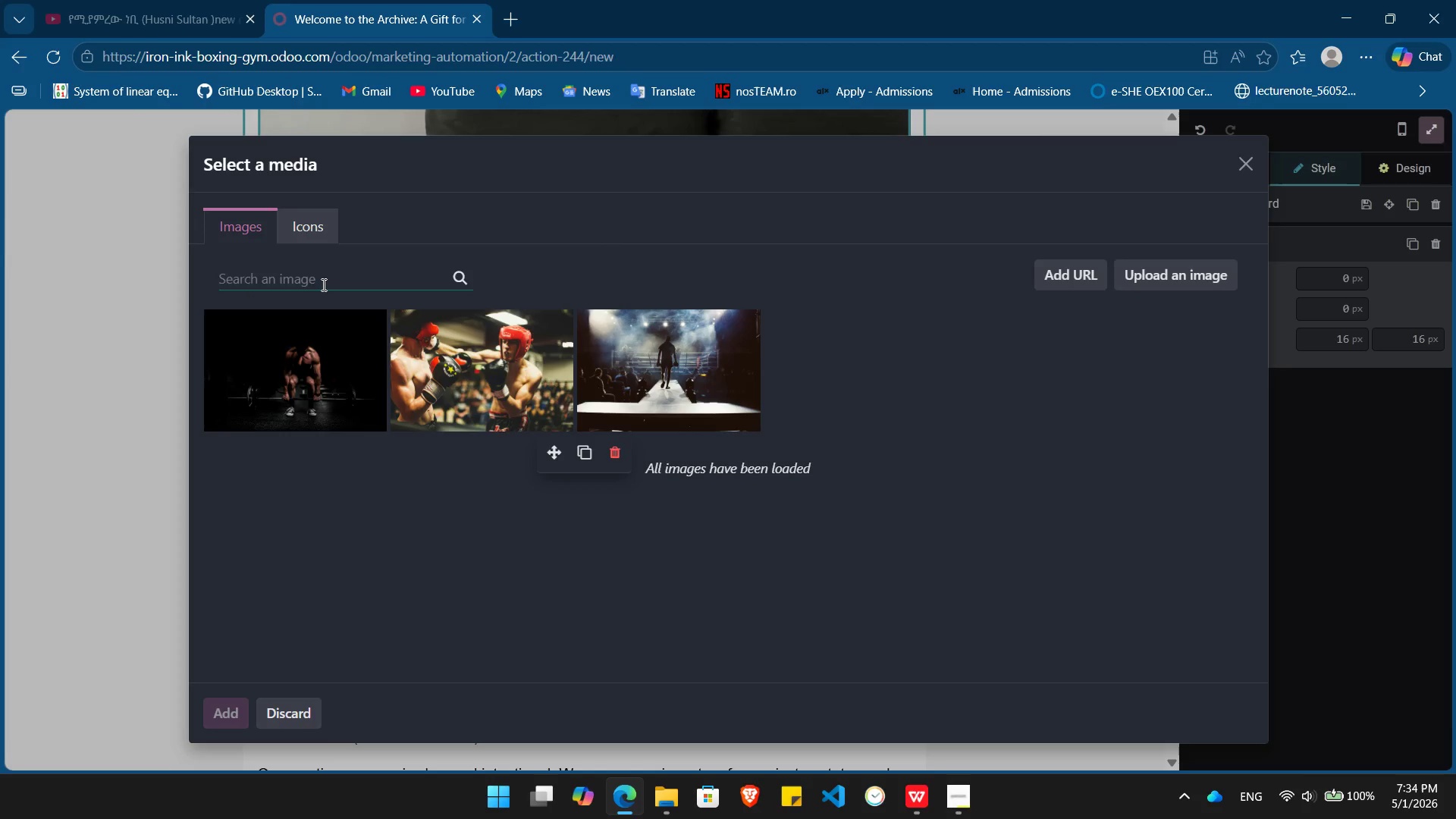 
type(bookshelf)
 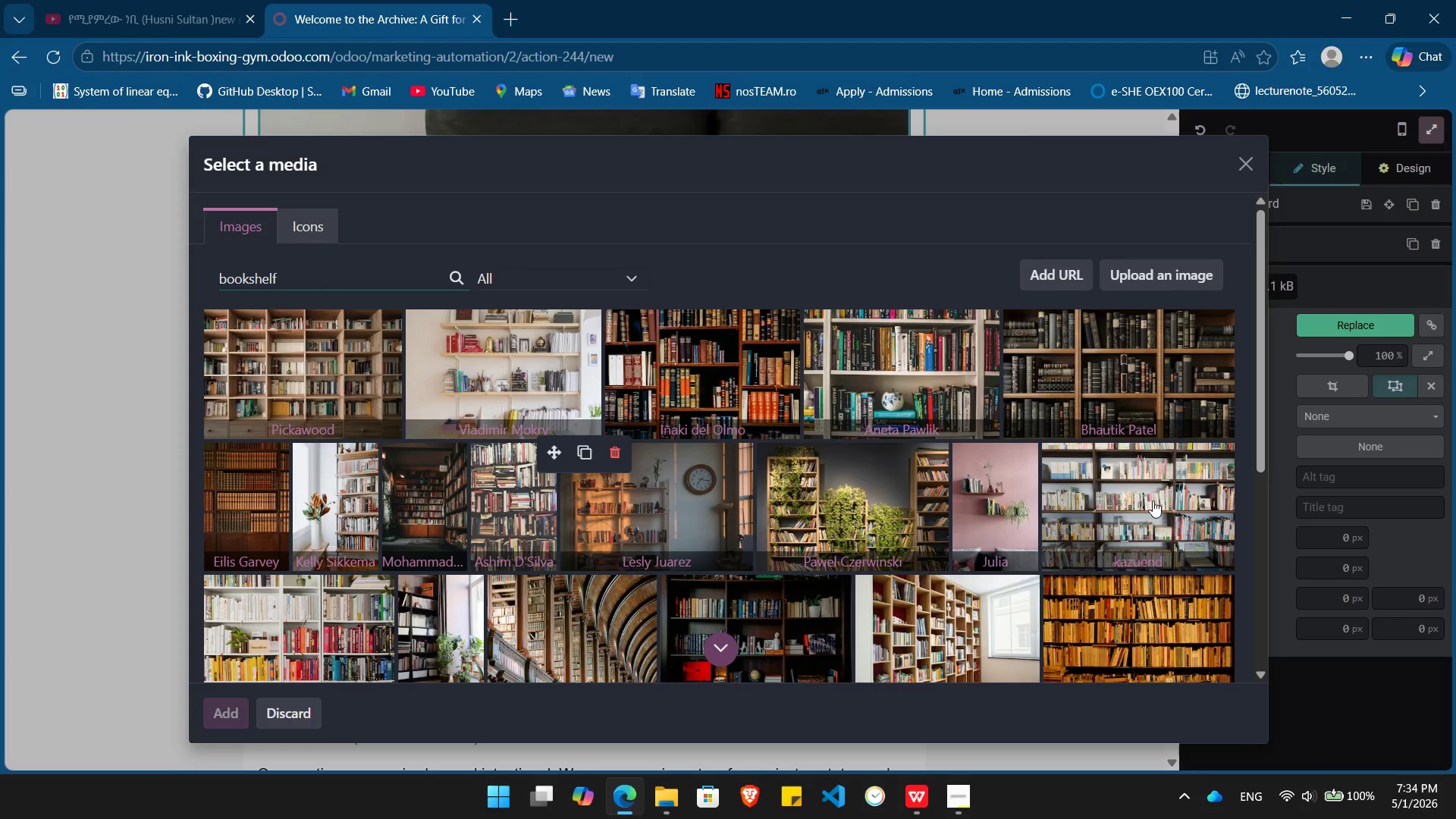 
wait(19.25)
 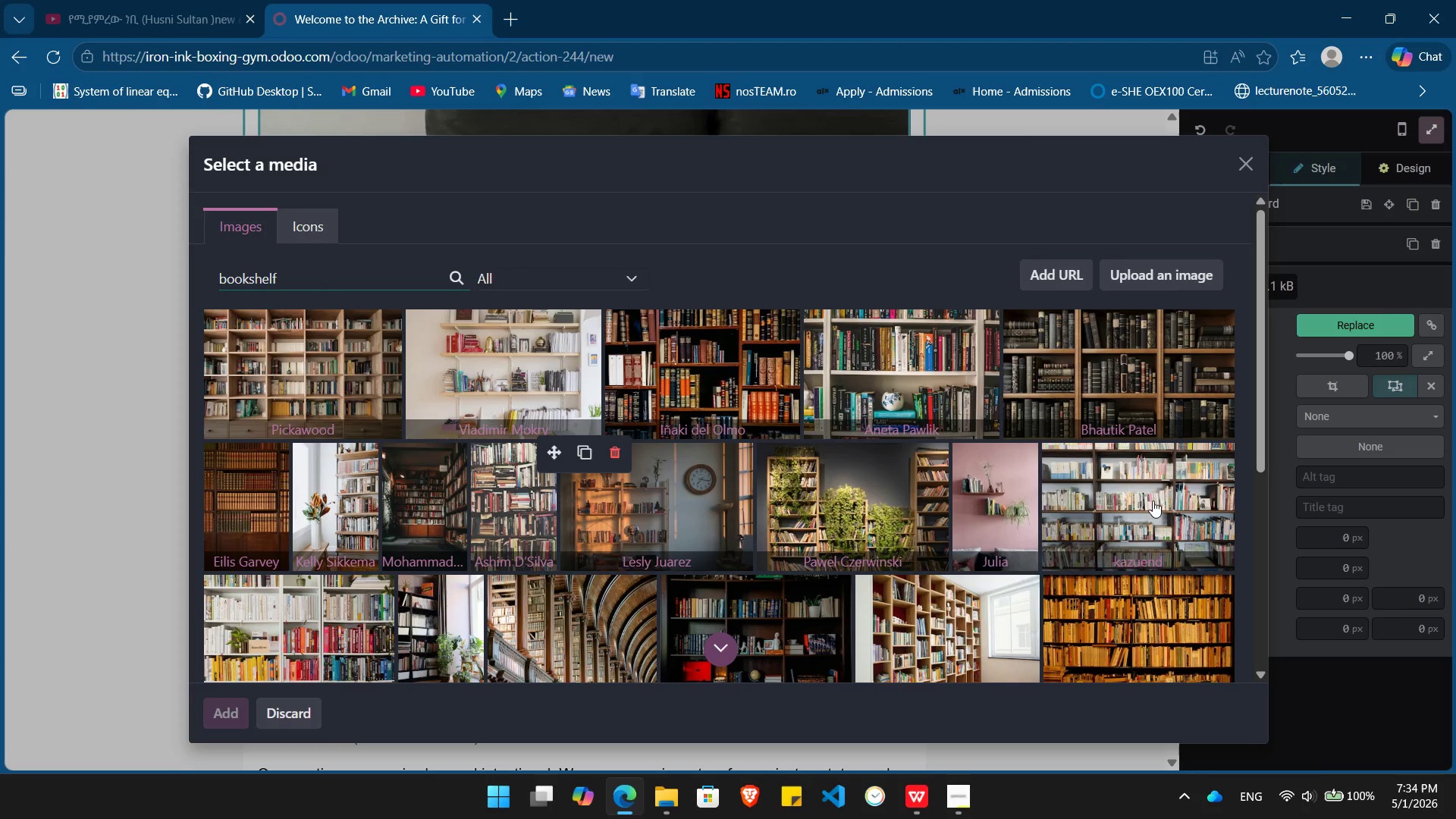 
left_click([318, 628])
 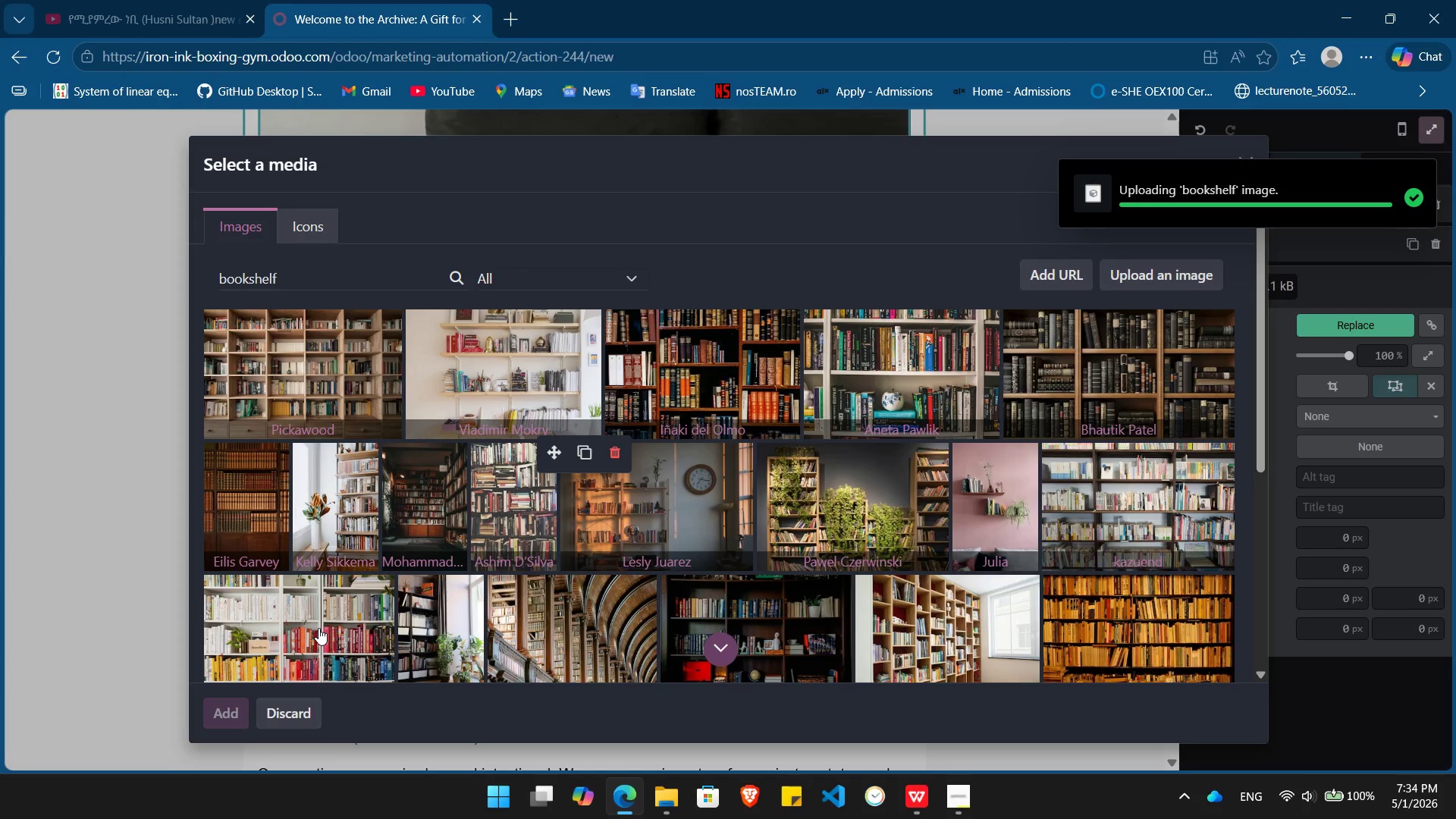 
wait(10.27)
 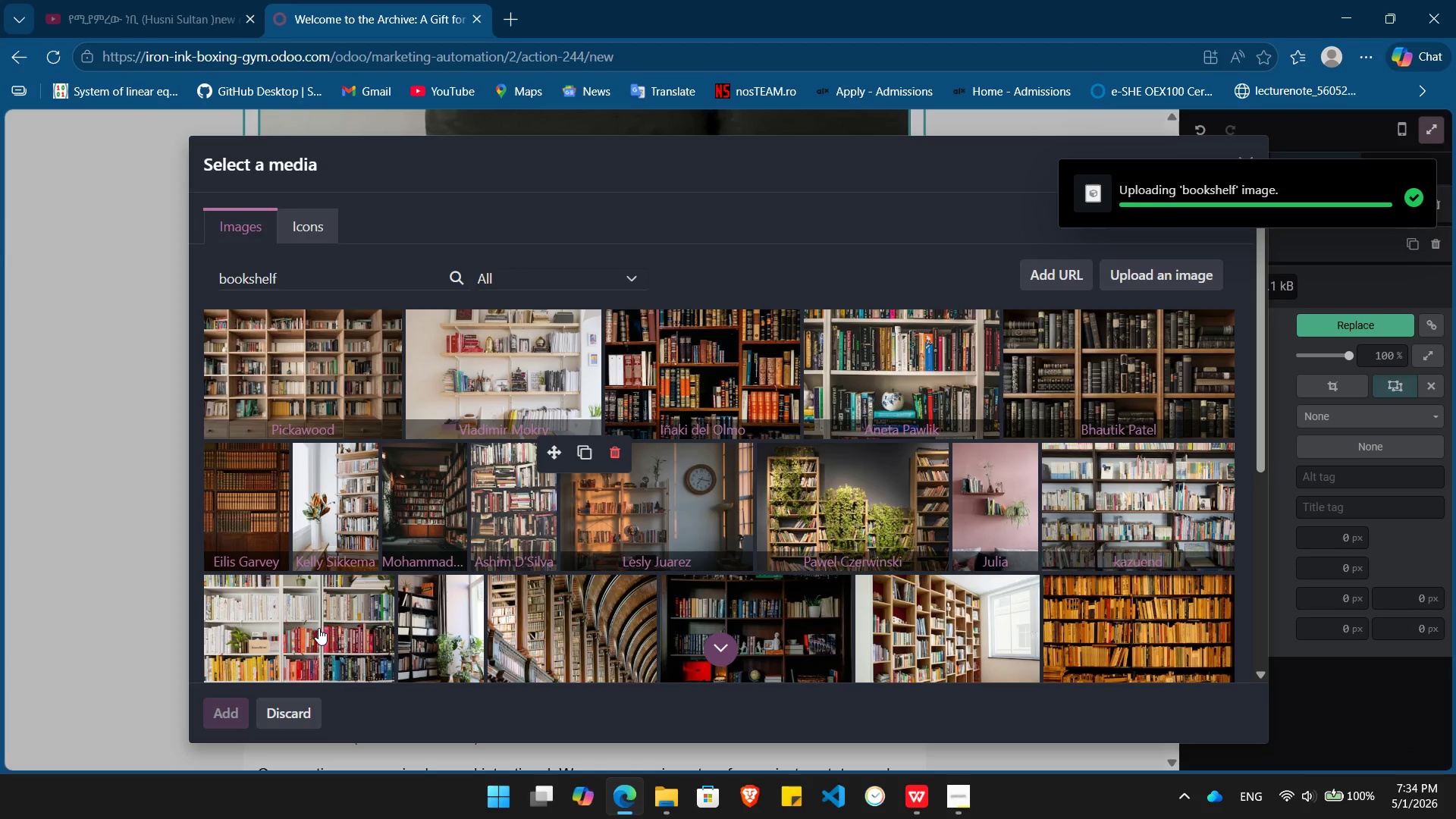 
left_click([470, 433])
 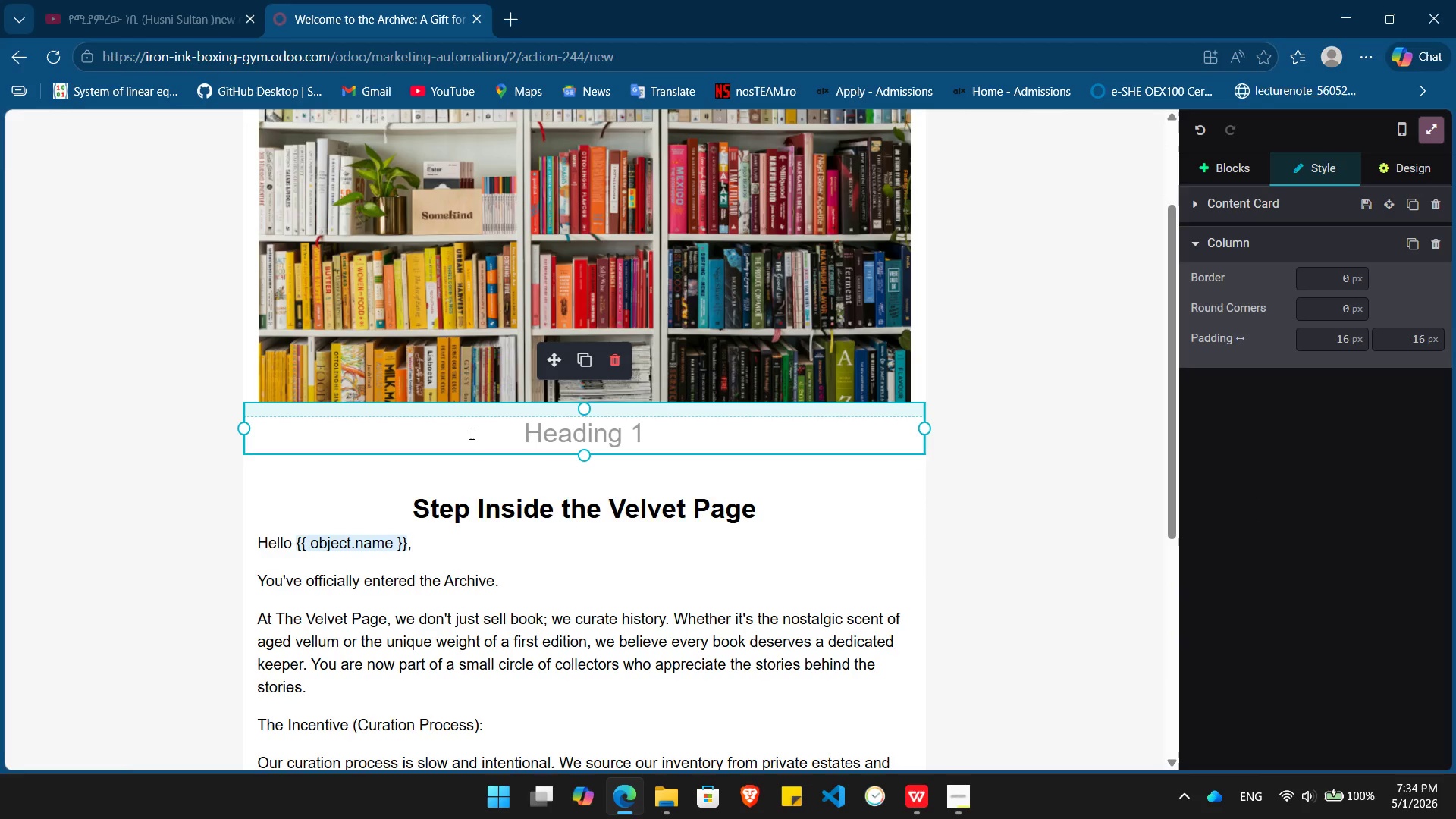 
key(Backspace)
 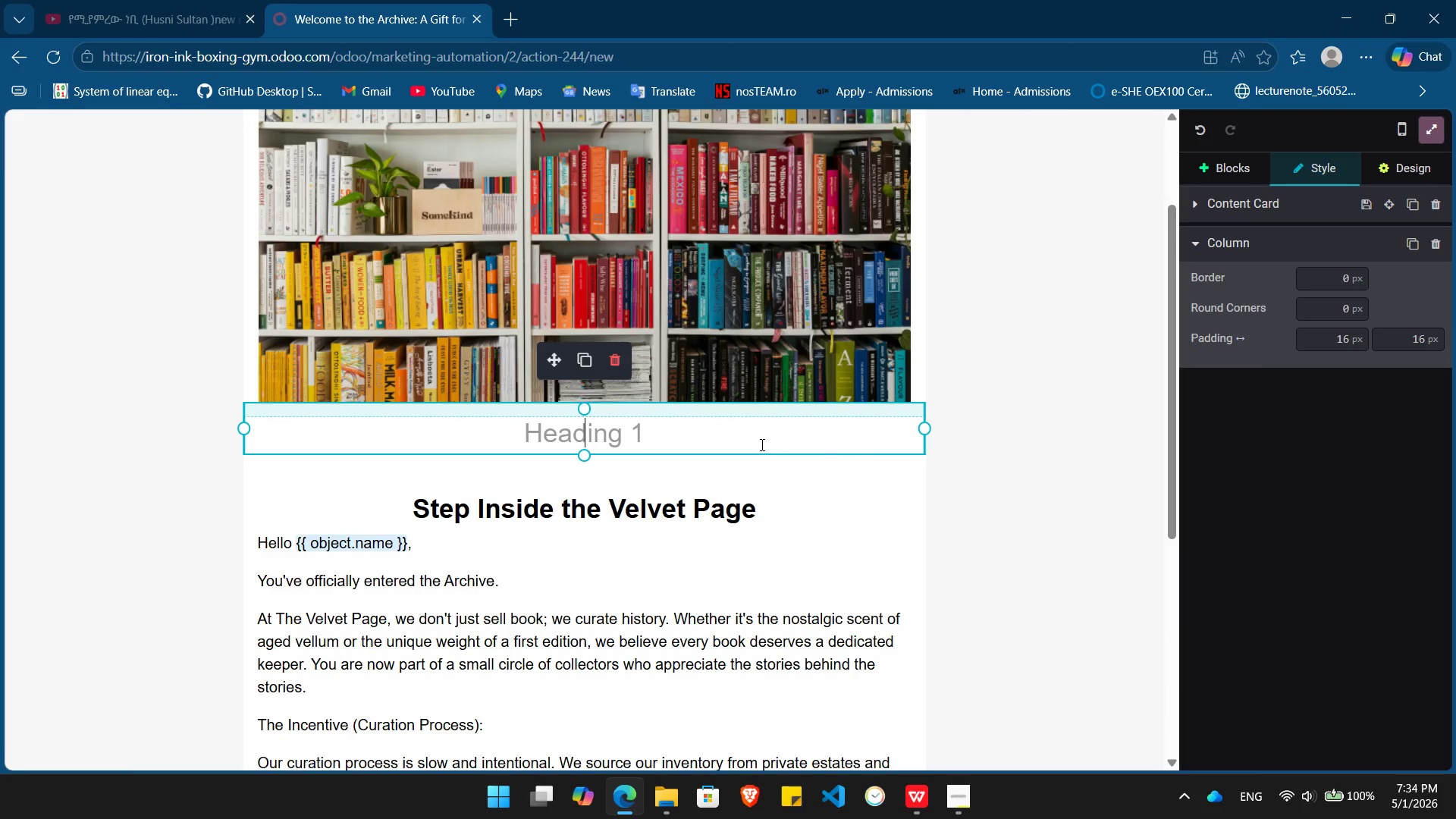 
left_click([609, 358])
 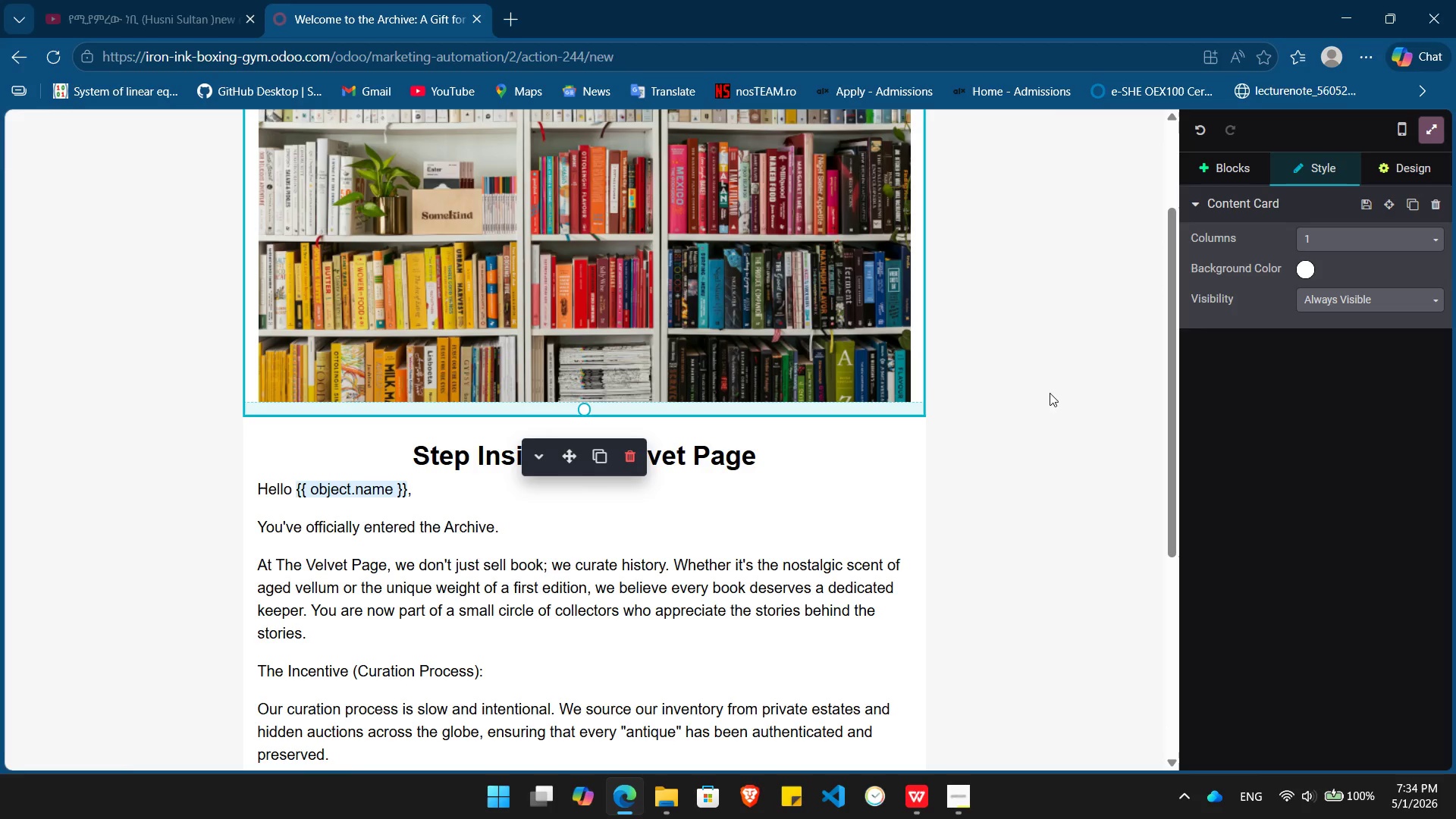 
left_click([1015, 371])
 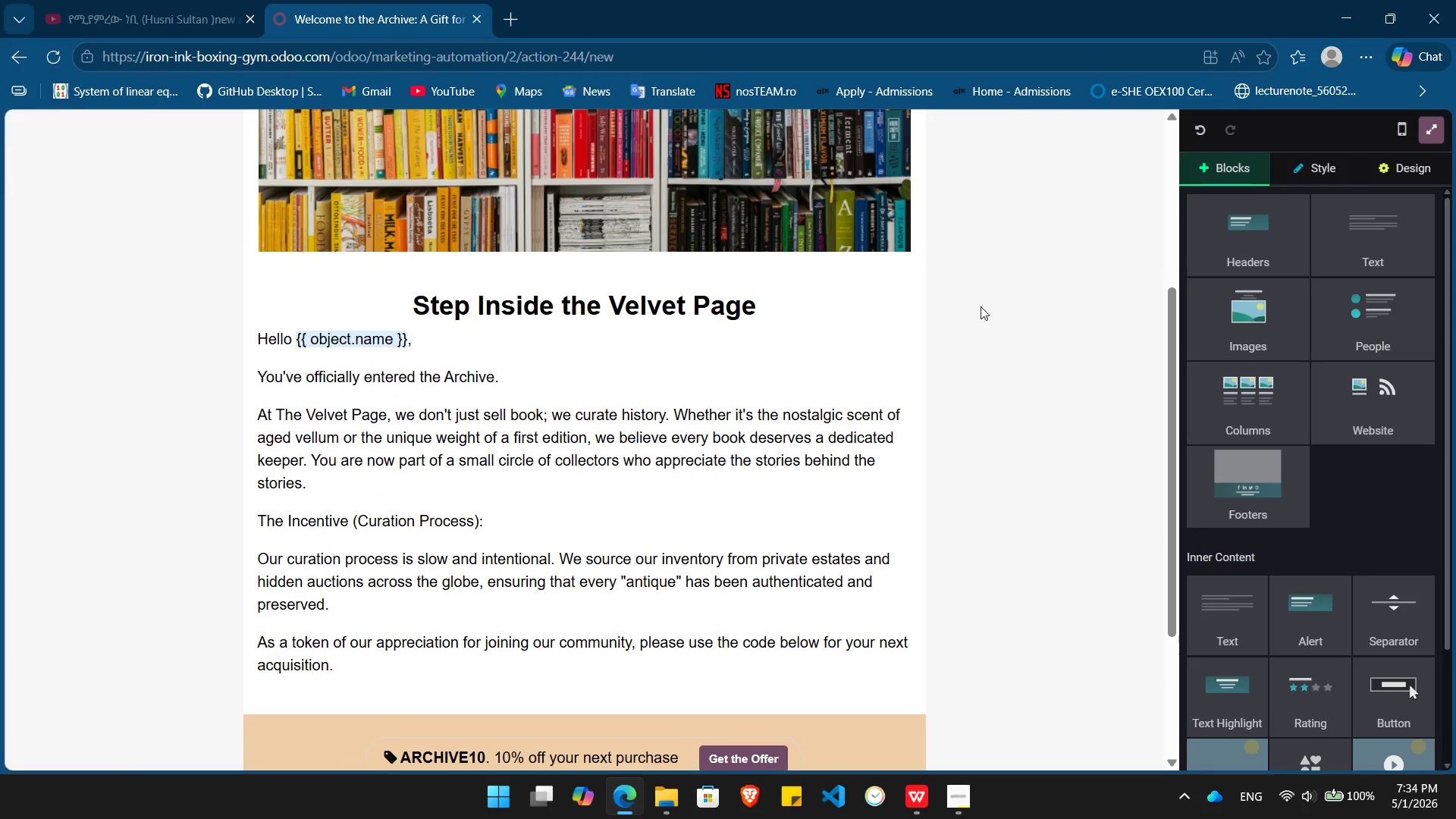 
double_click([726, 304])
 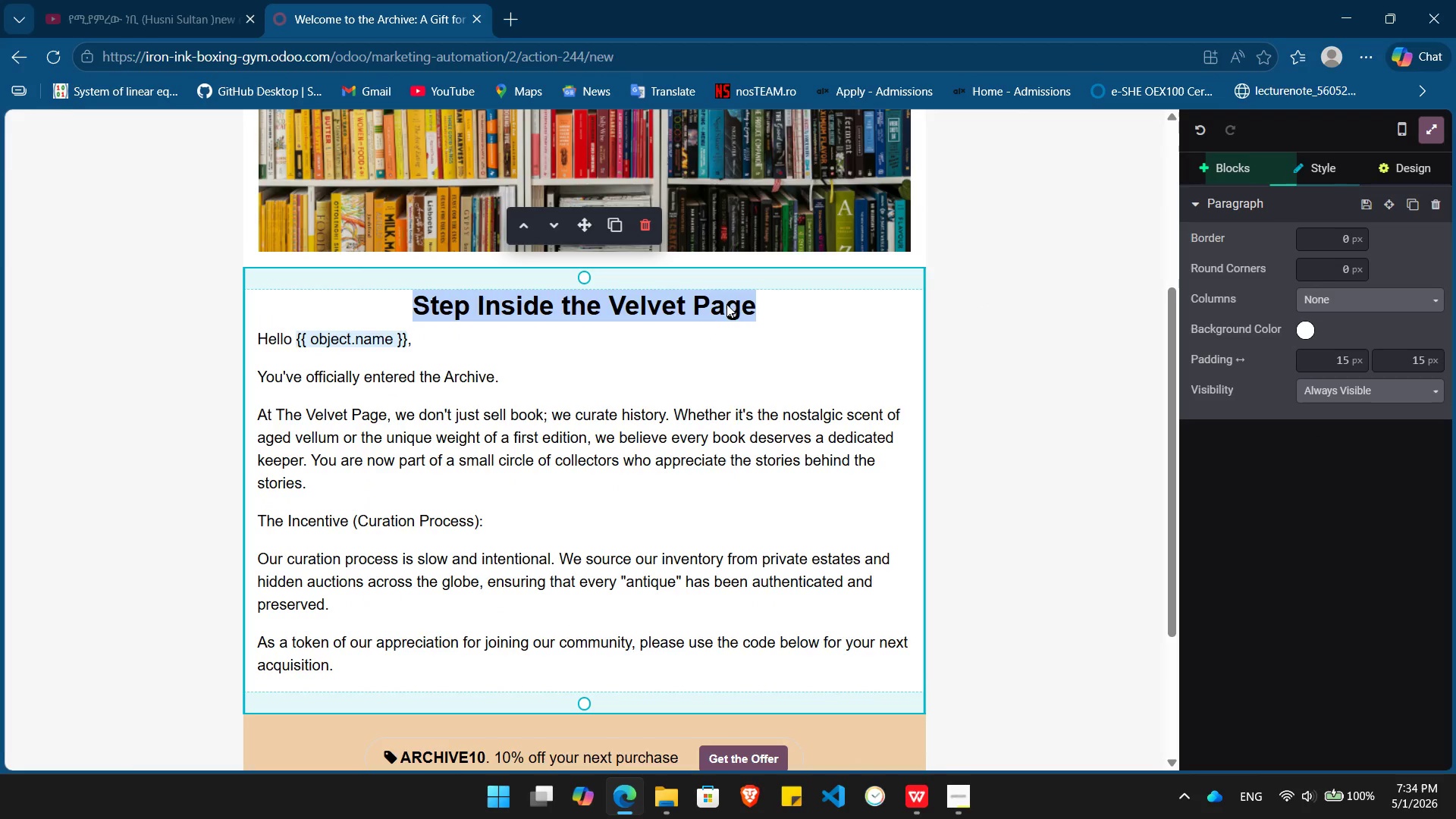 
triple_click([726, 304])
 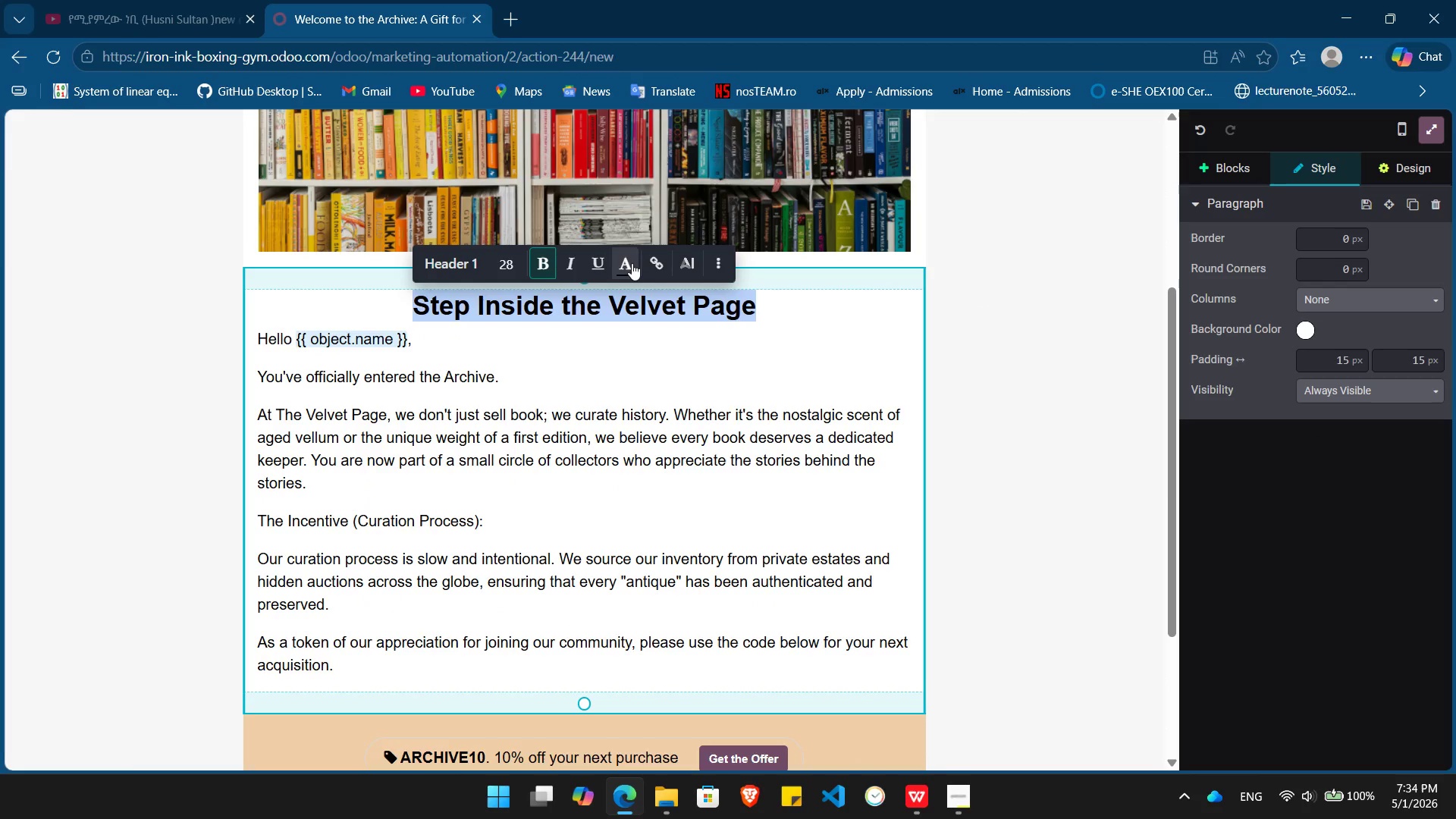 
left_click([629, 262])
 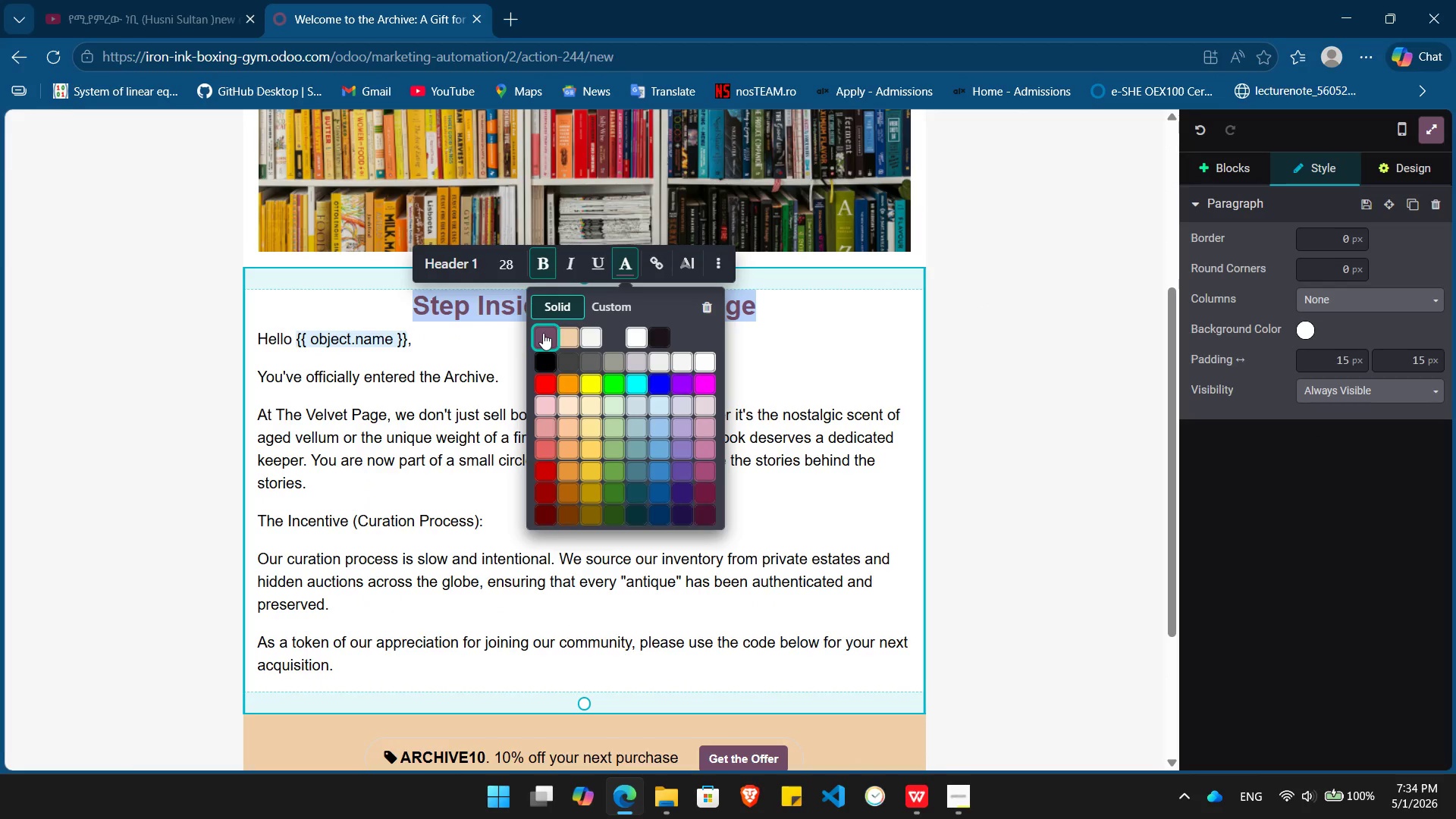 
left_click([543, 333])
 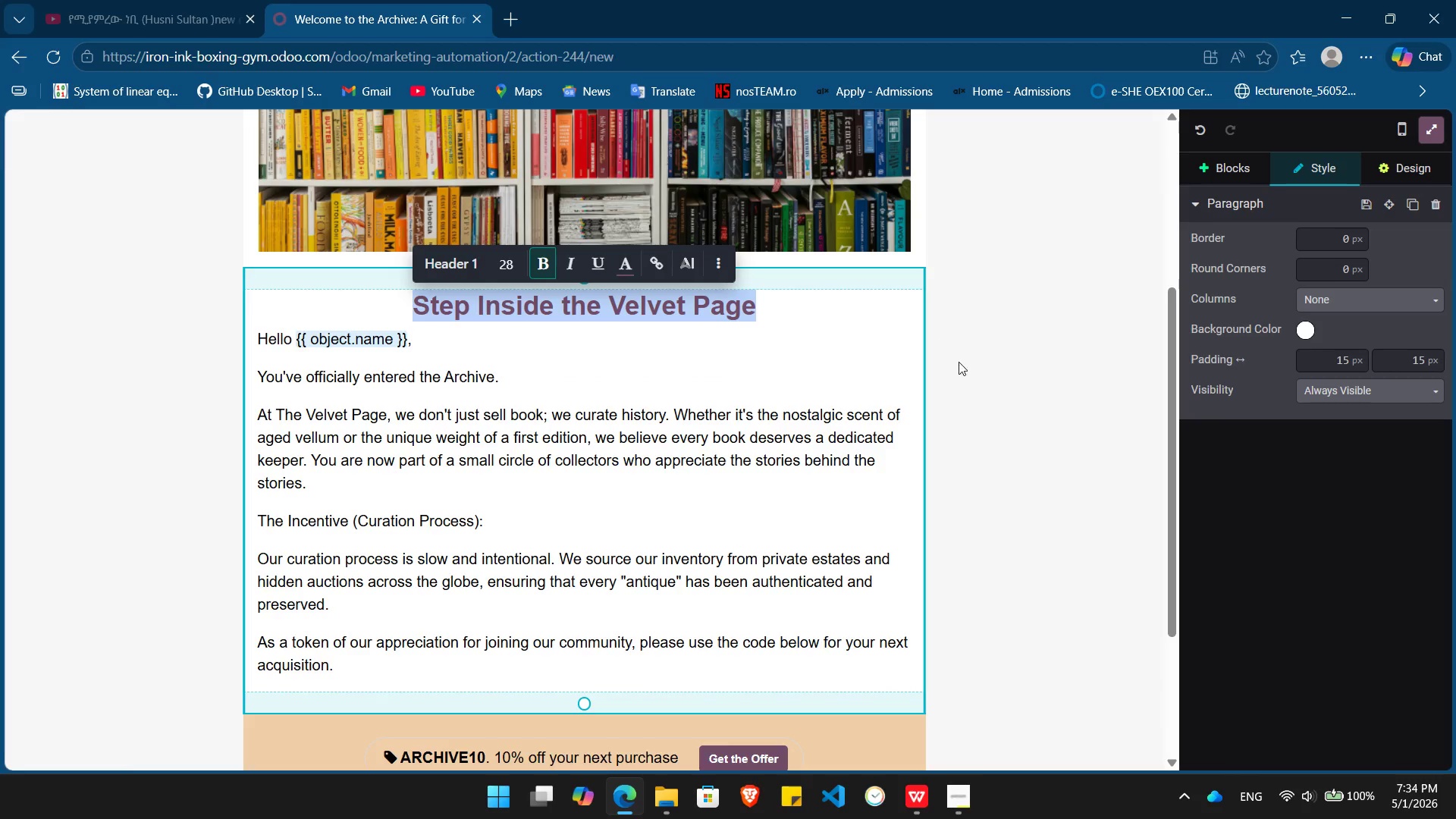 
left_click([999, 374])
 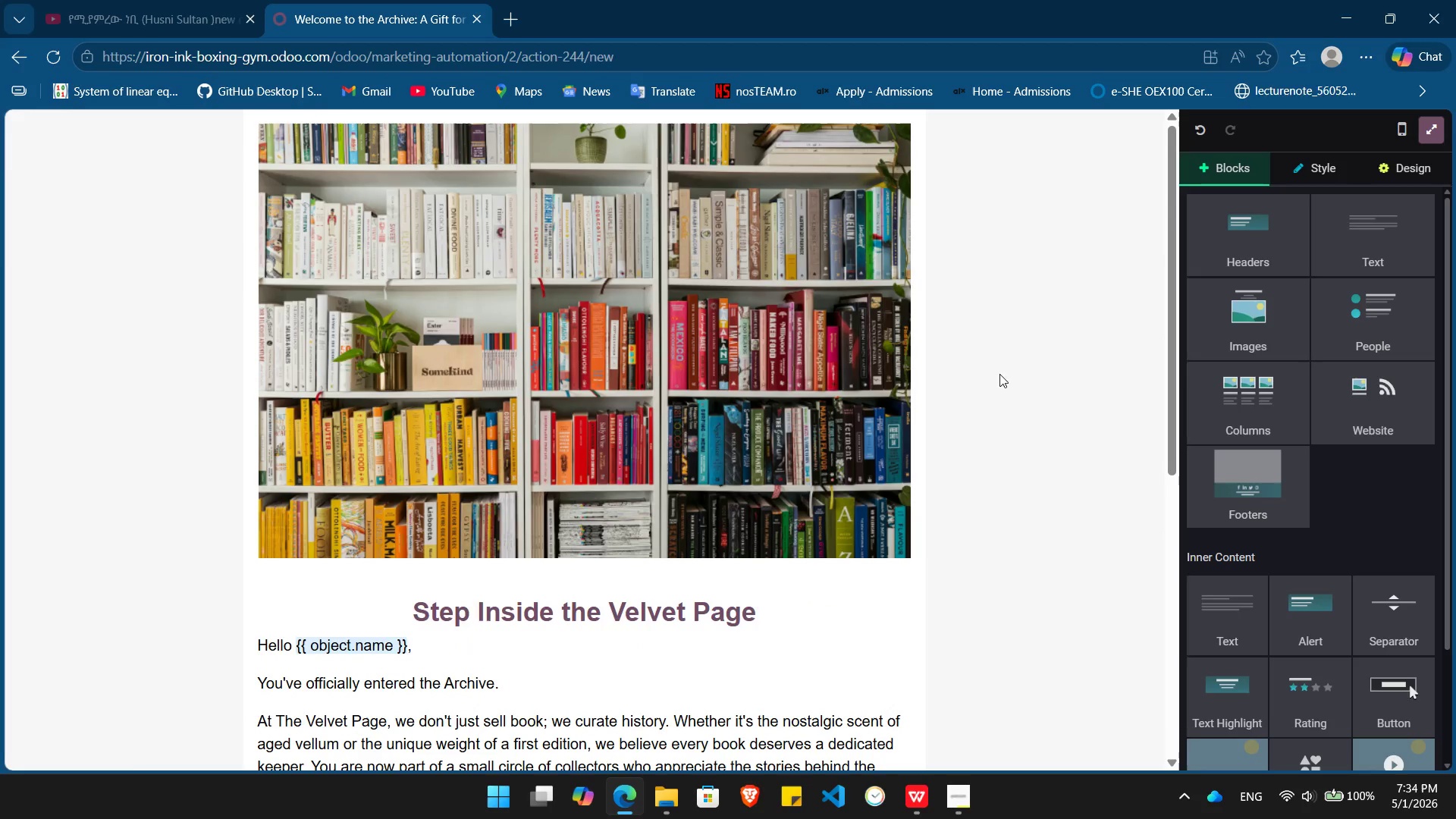 
wait(5.58)
 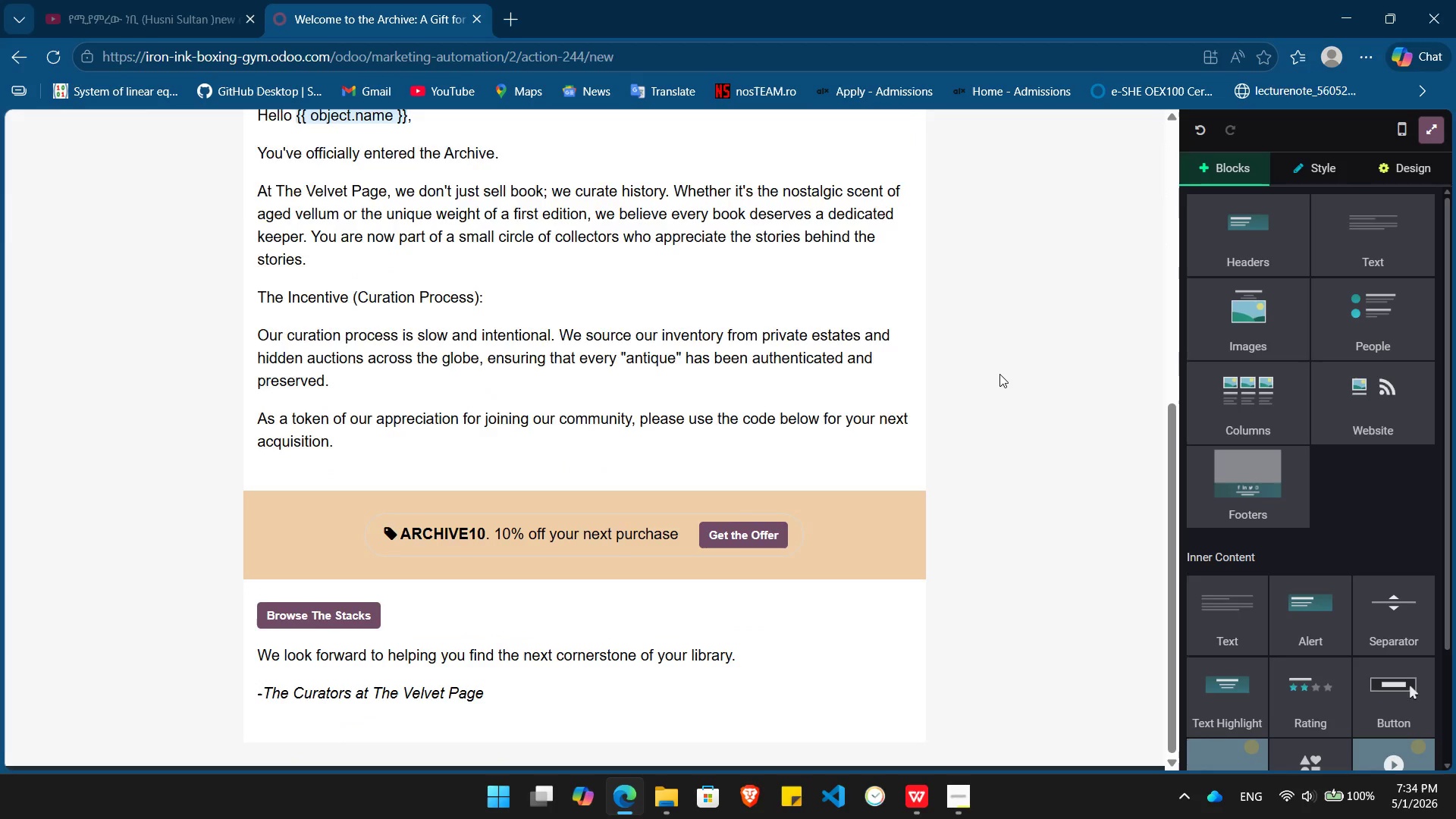 
left_click([1421, 123])
 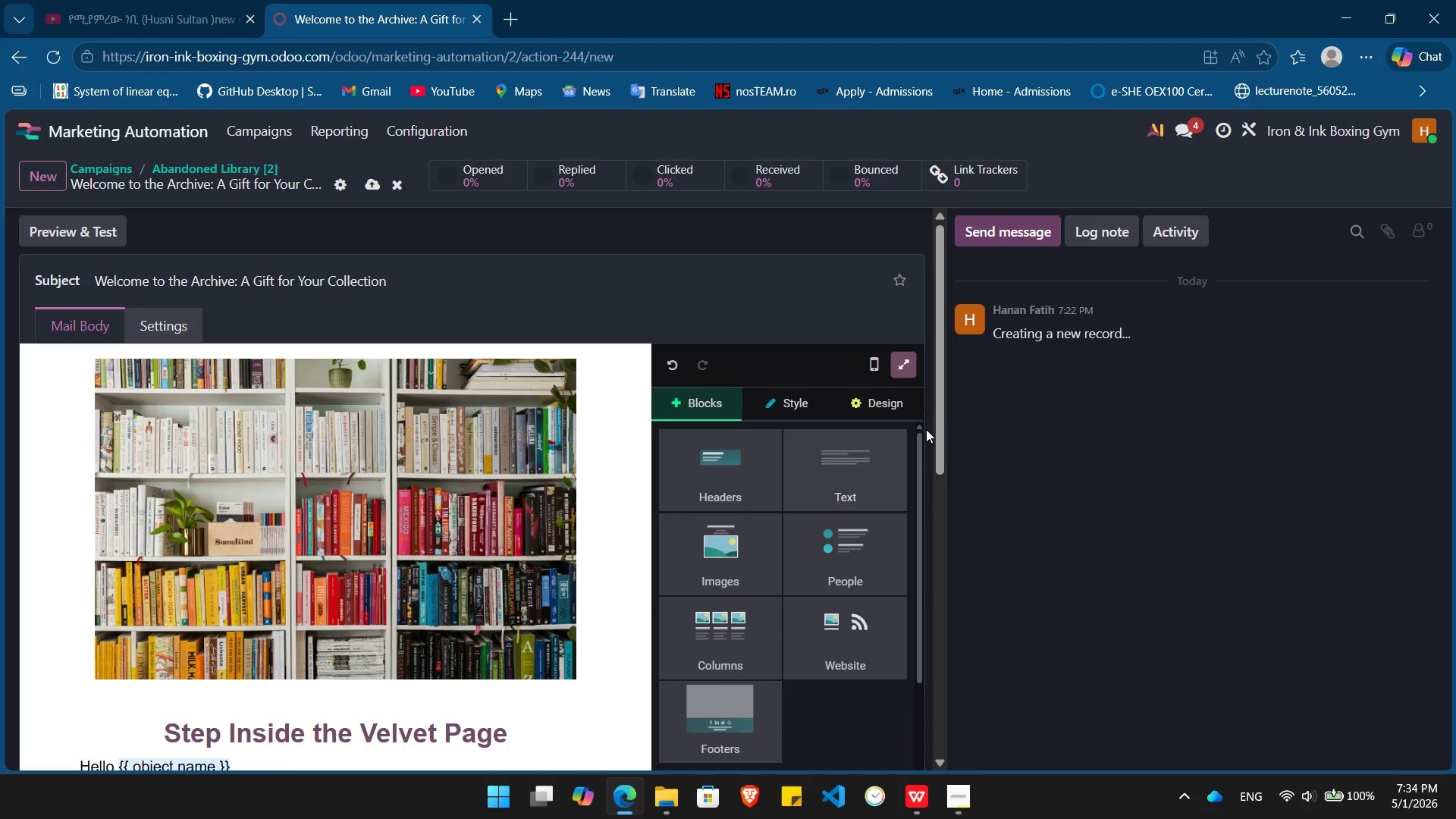 
left_click([893, 359])
 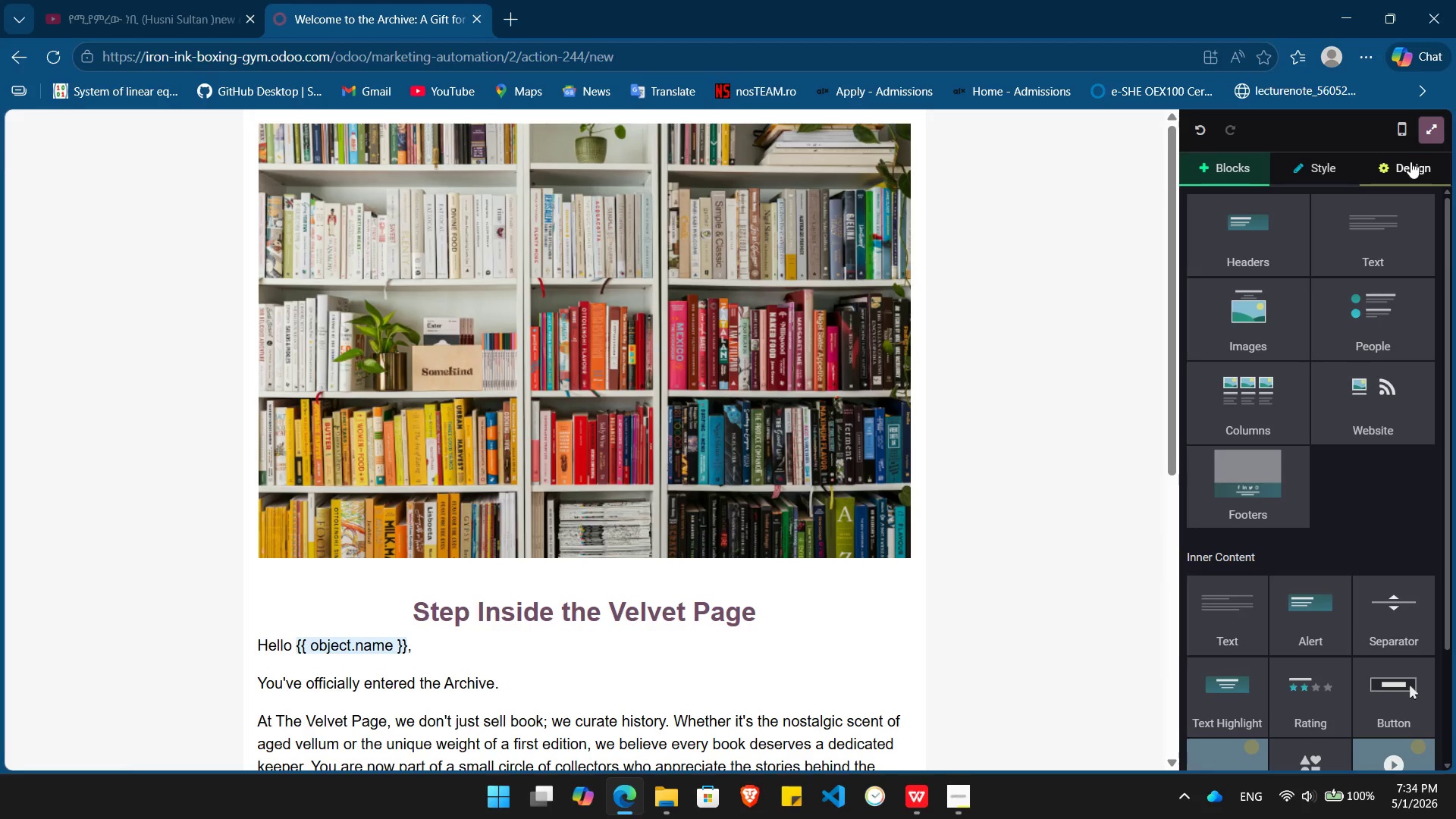 
left_click([1410, 164])
 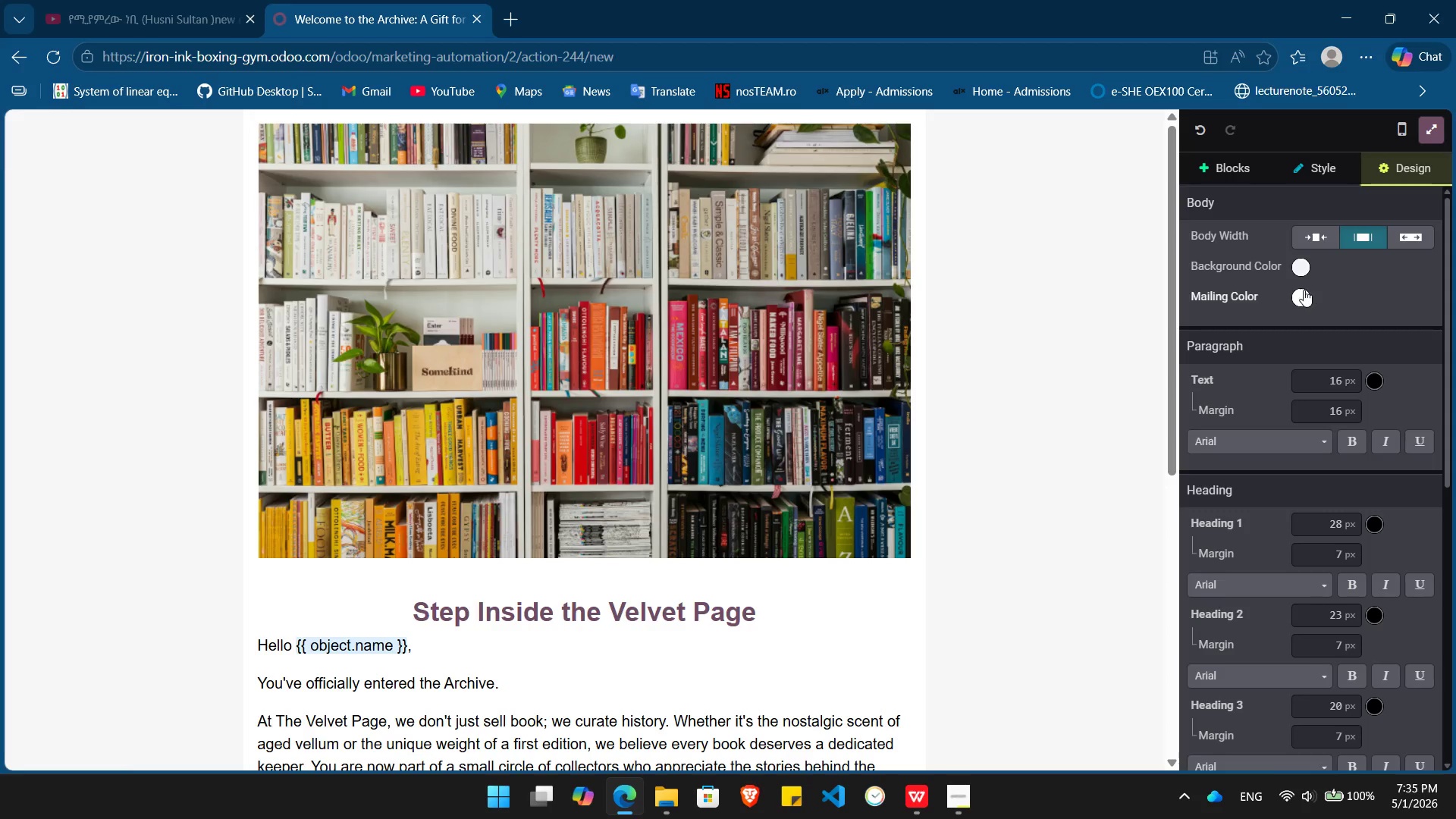 
left_click([1299, 290])
 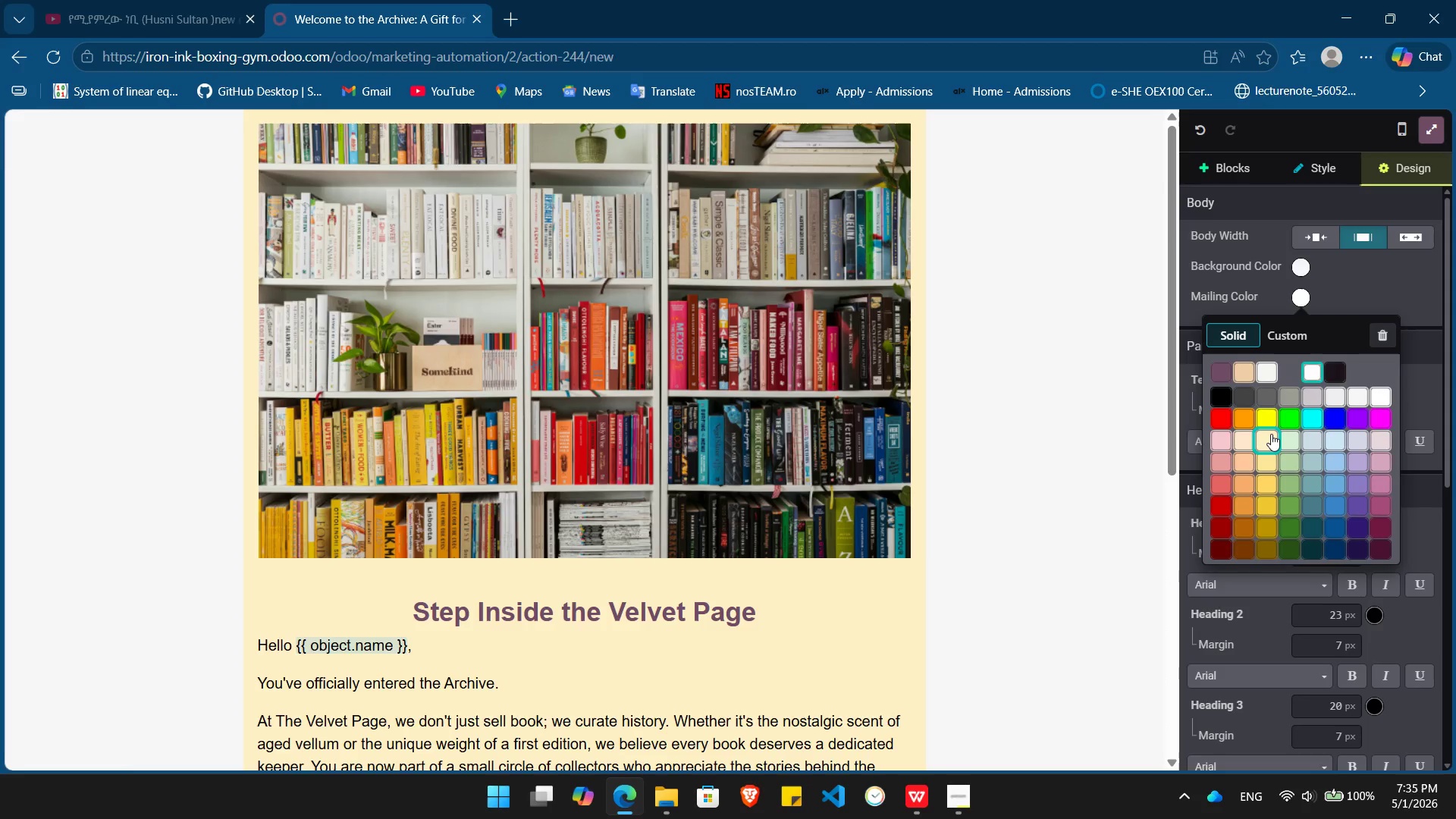 
wait(5.75)
 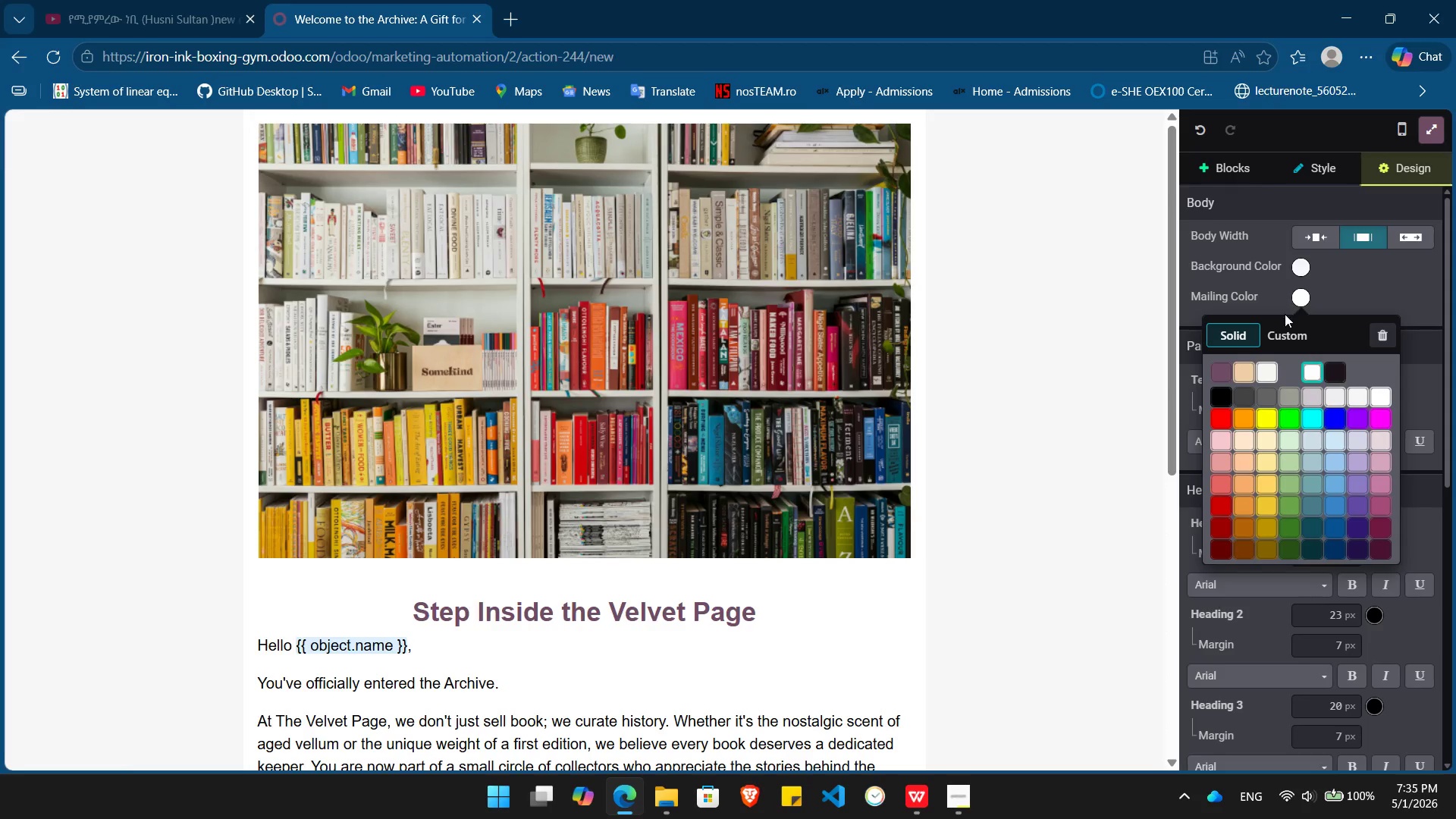 
left_click([1271, 434])
 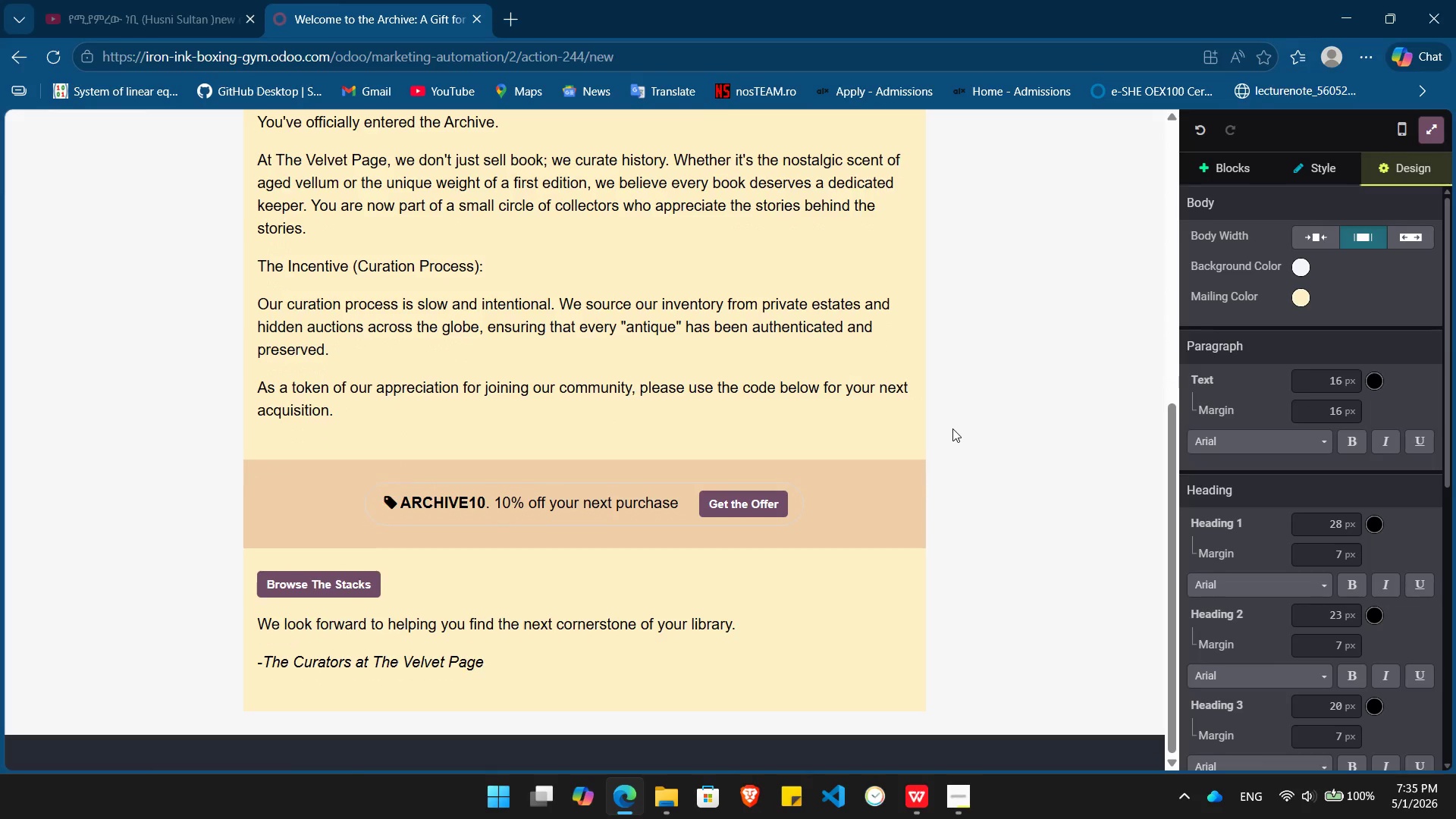 
left_click([952, 428])
 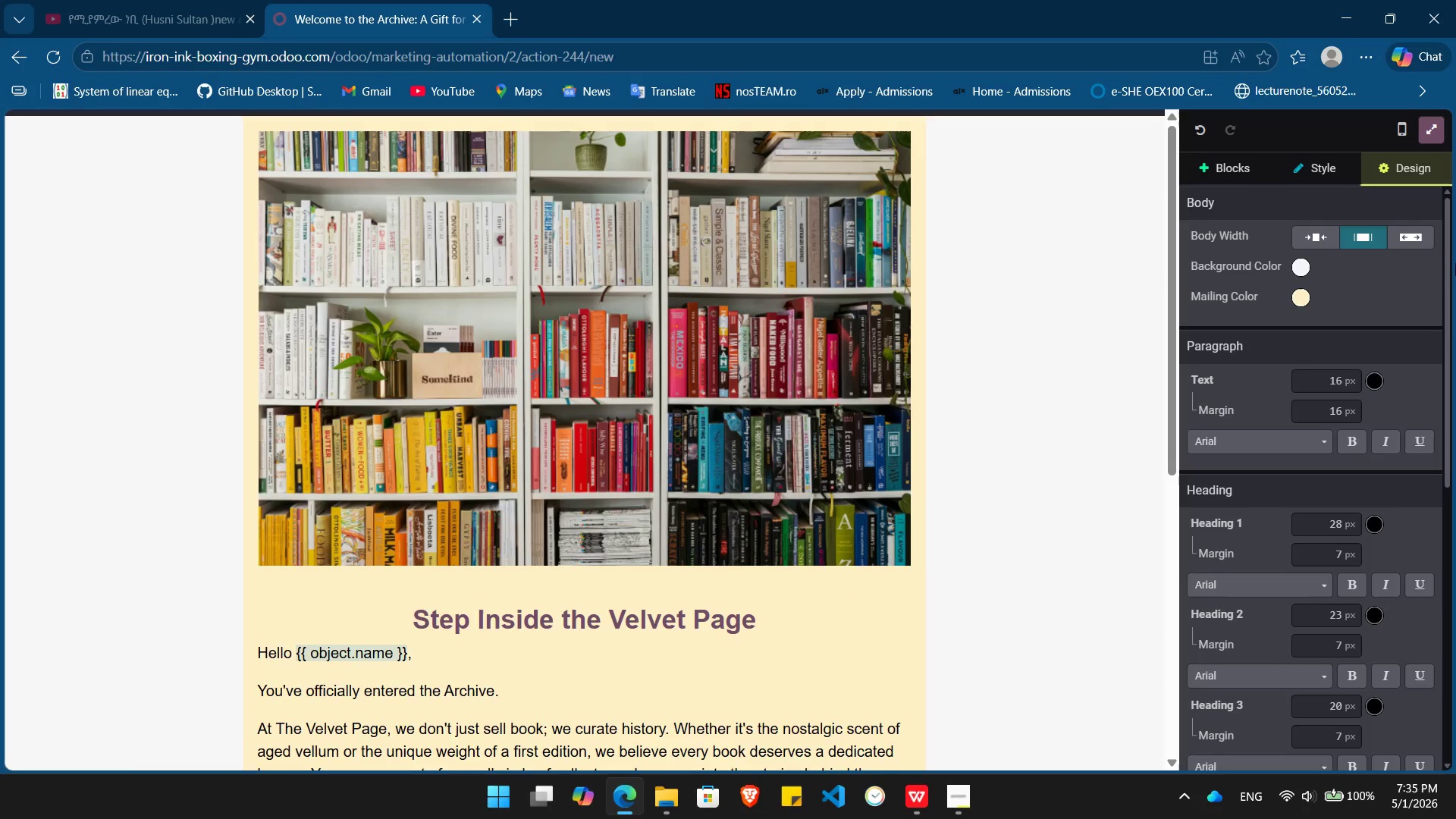 
left_click([1431, 129])
 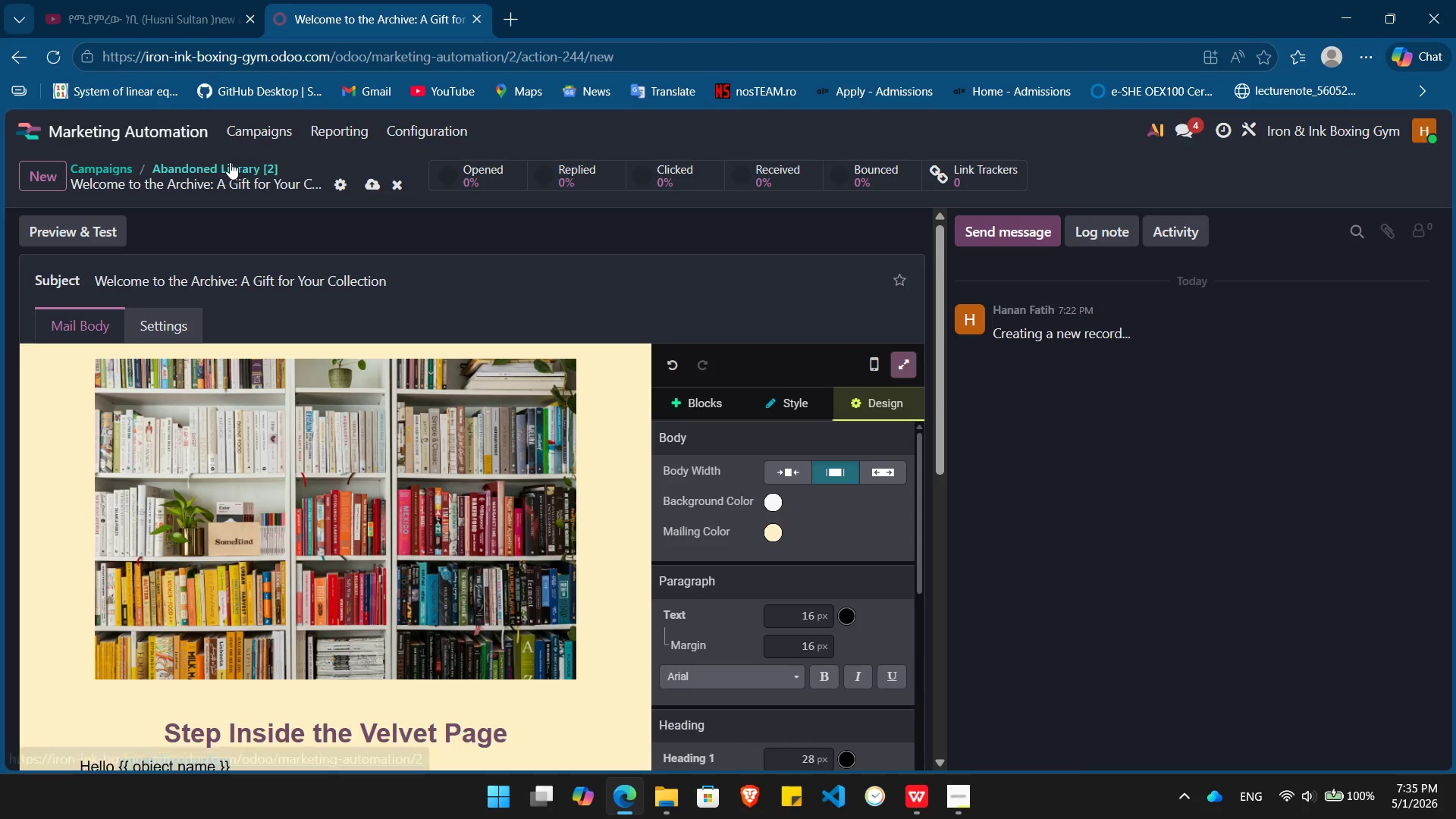 
left_click([230, 164])
 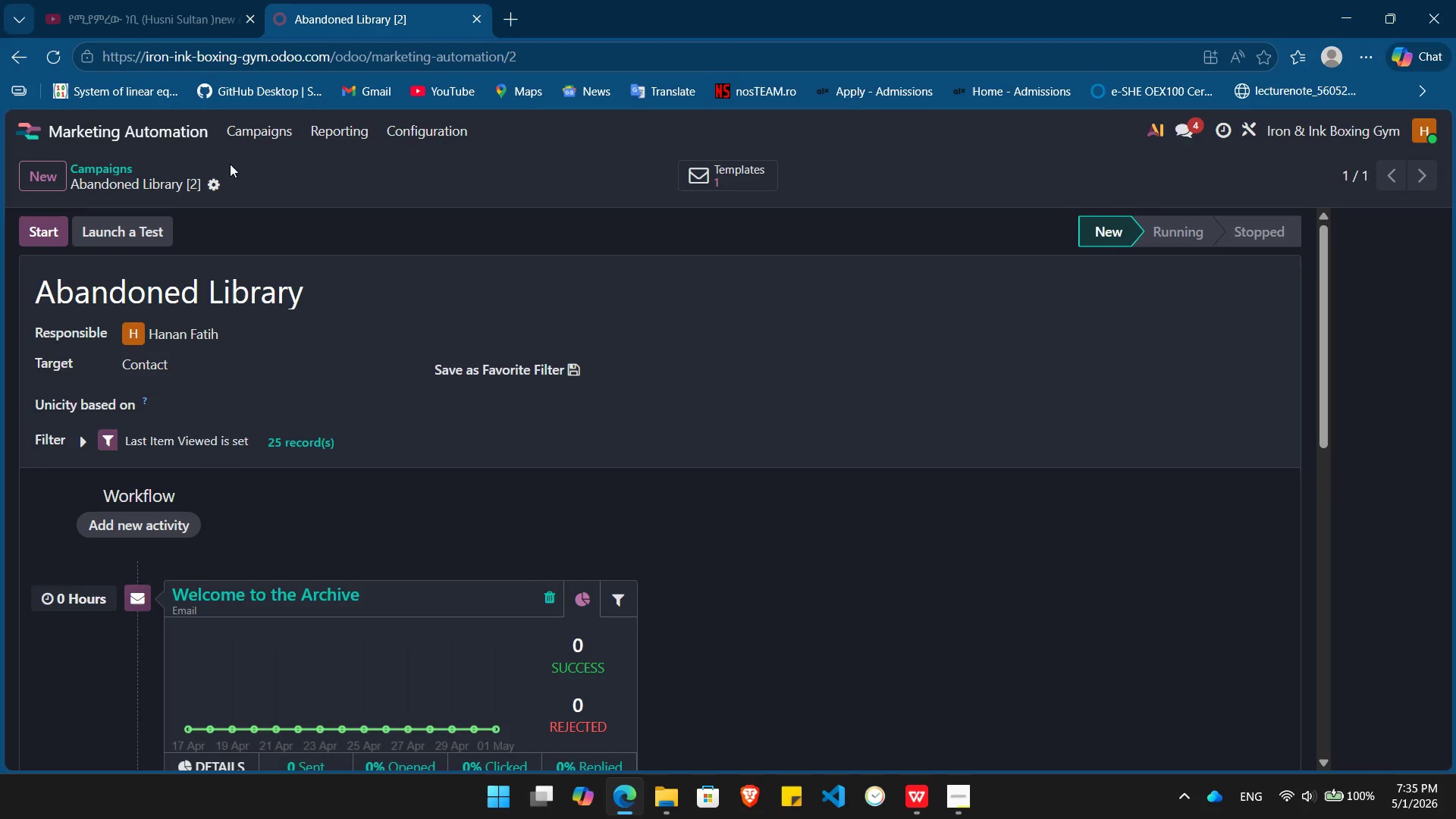 
wait(23.55)
 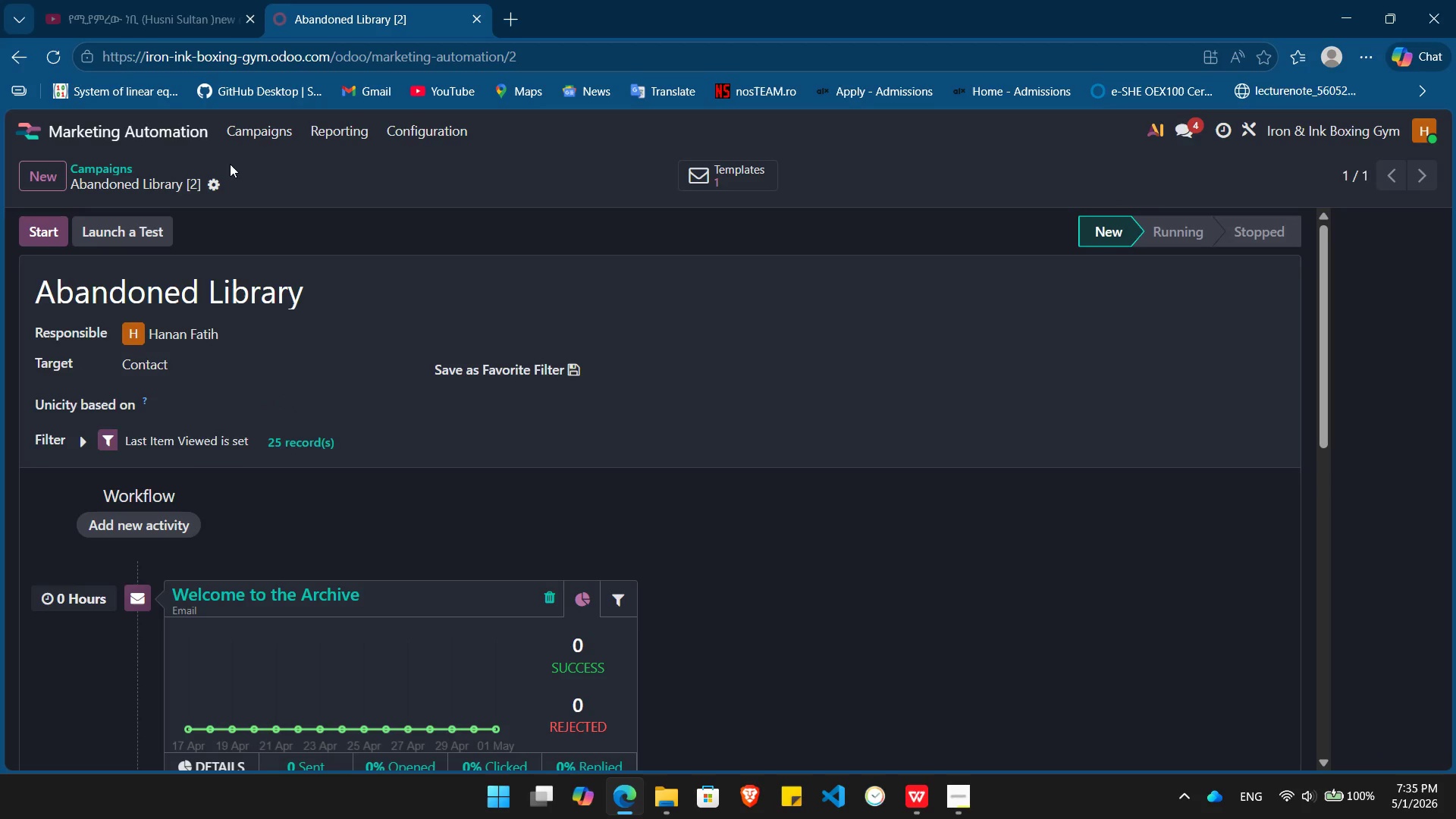 
mouse_move([451, 479])
 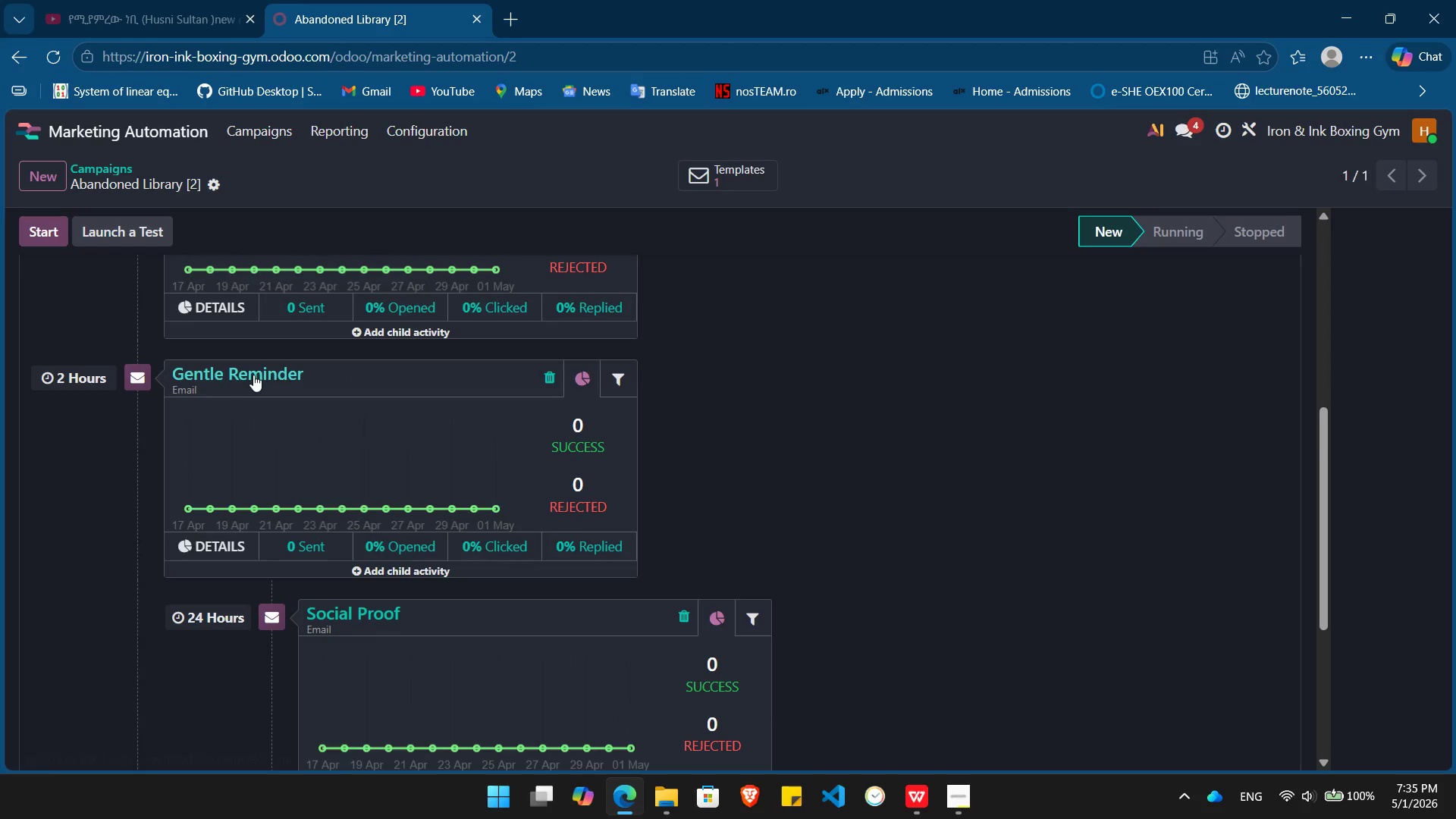 
left_click([253, 375])
 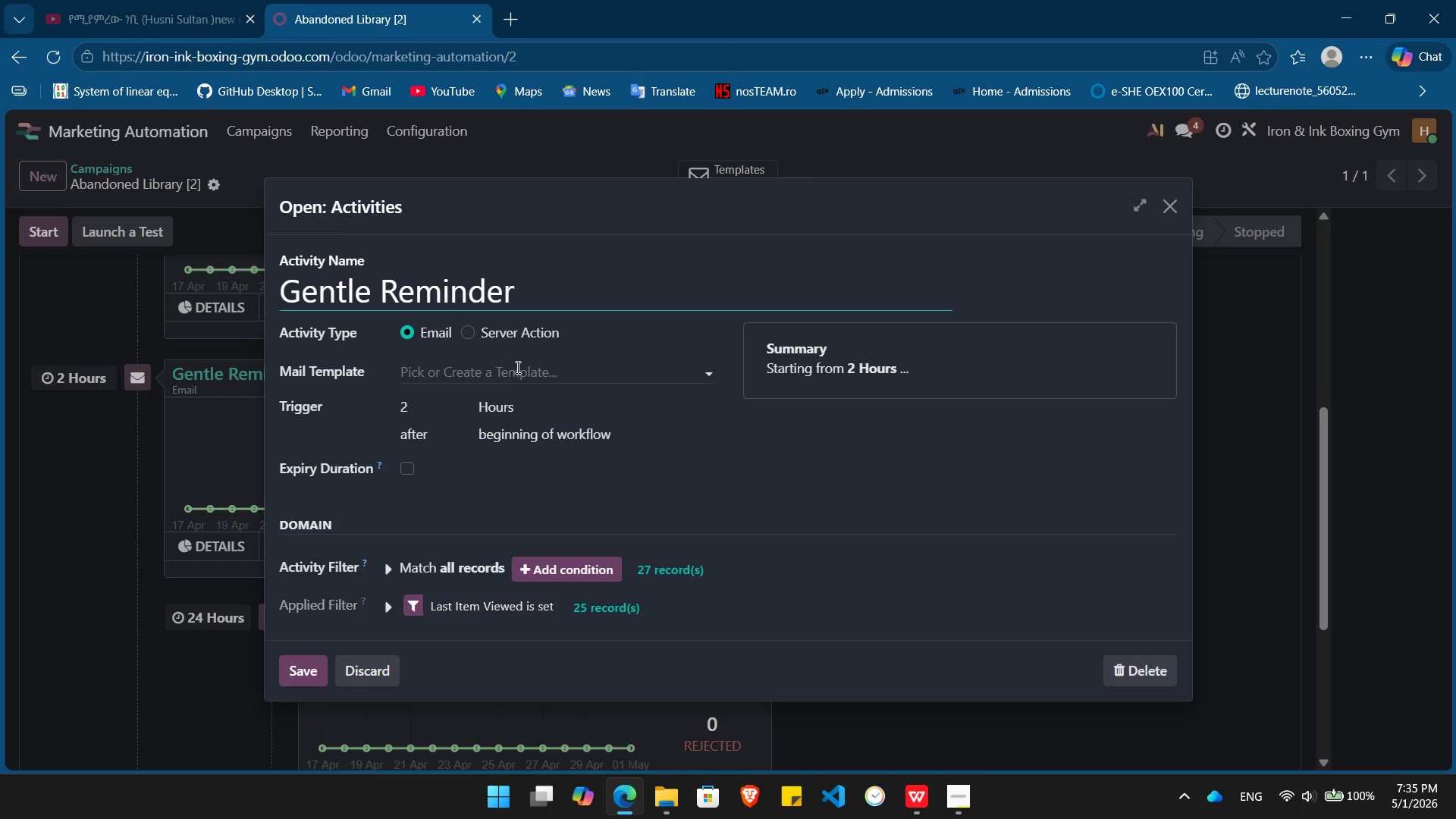 
left_click([516, 372])
 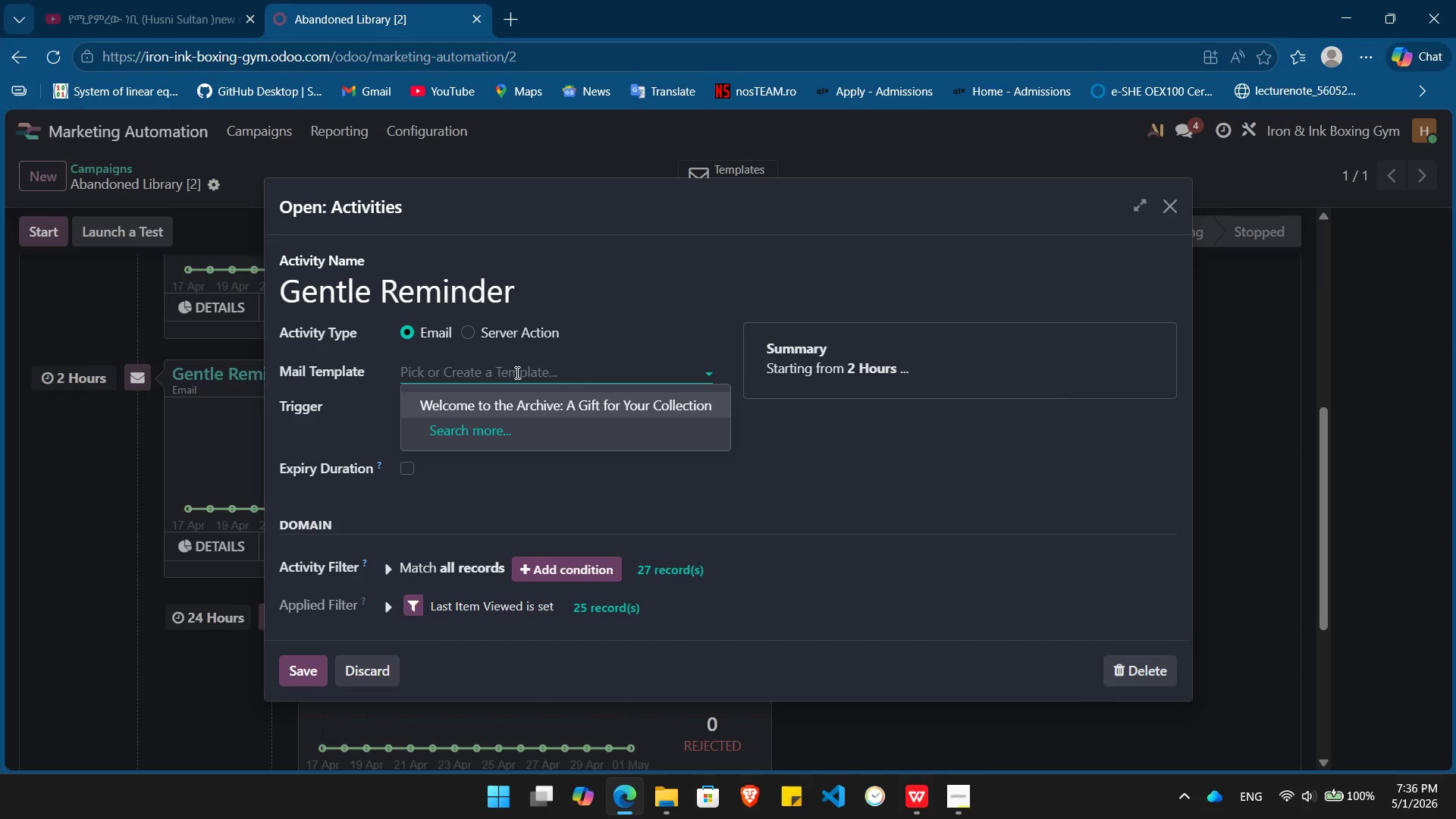 
wait(25.62)
 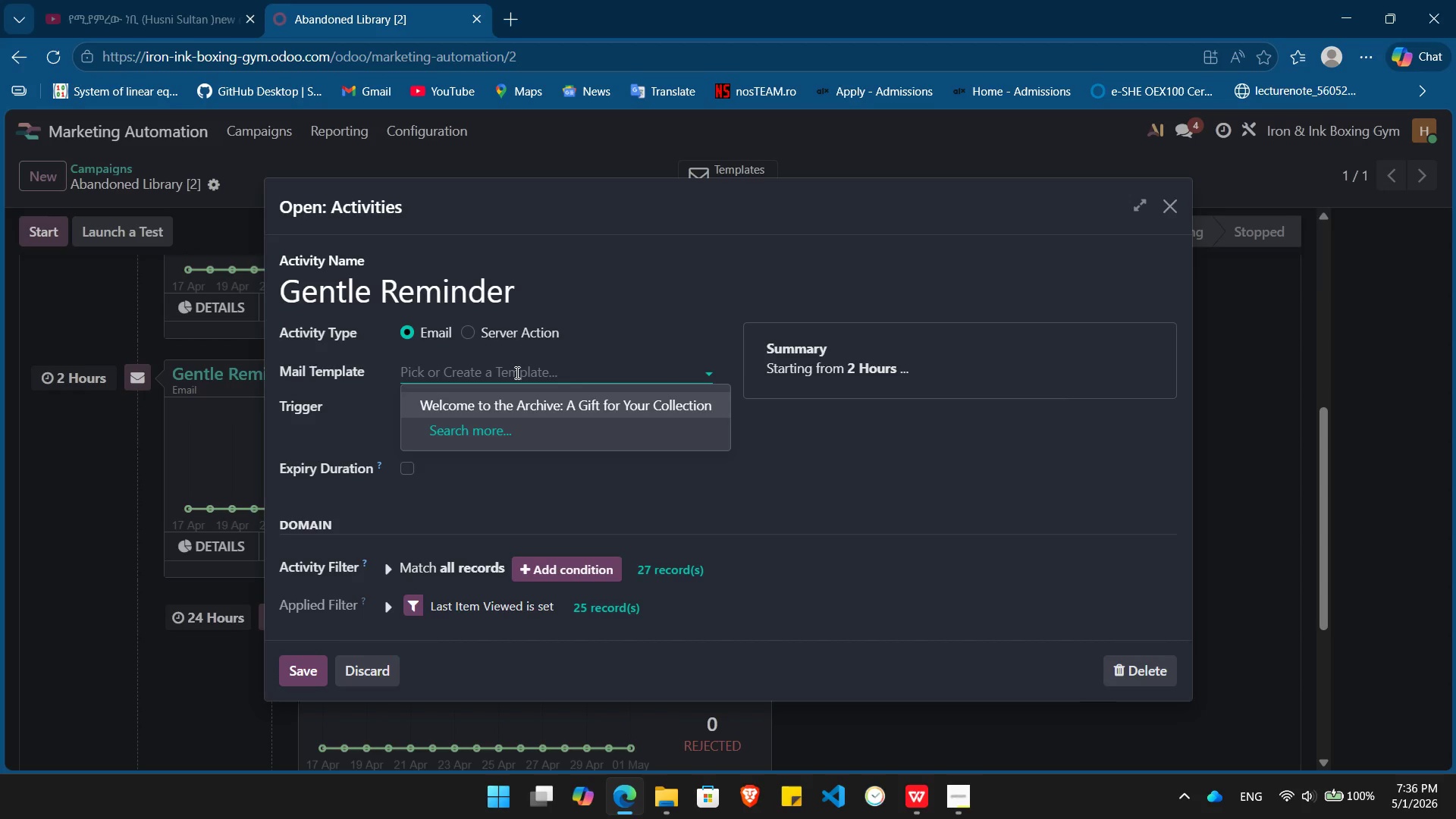 
type(A Note)
 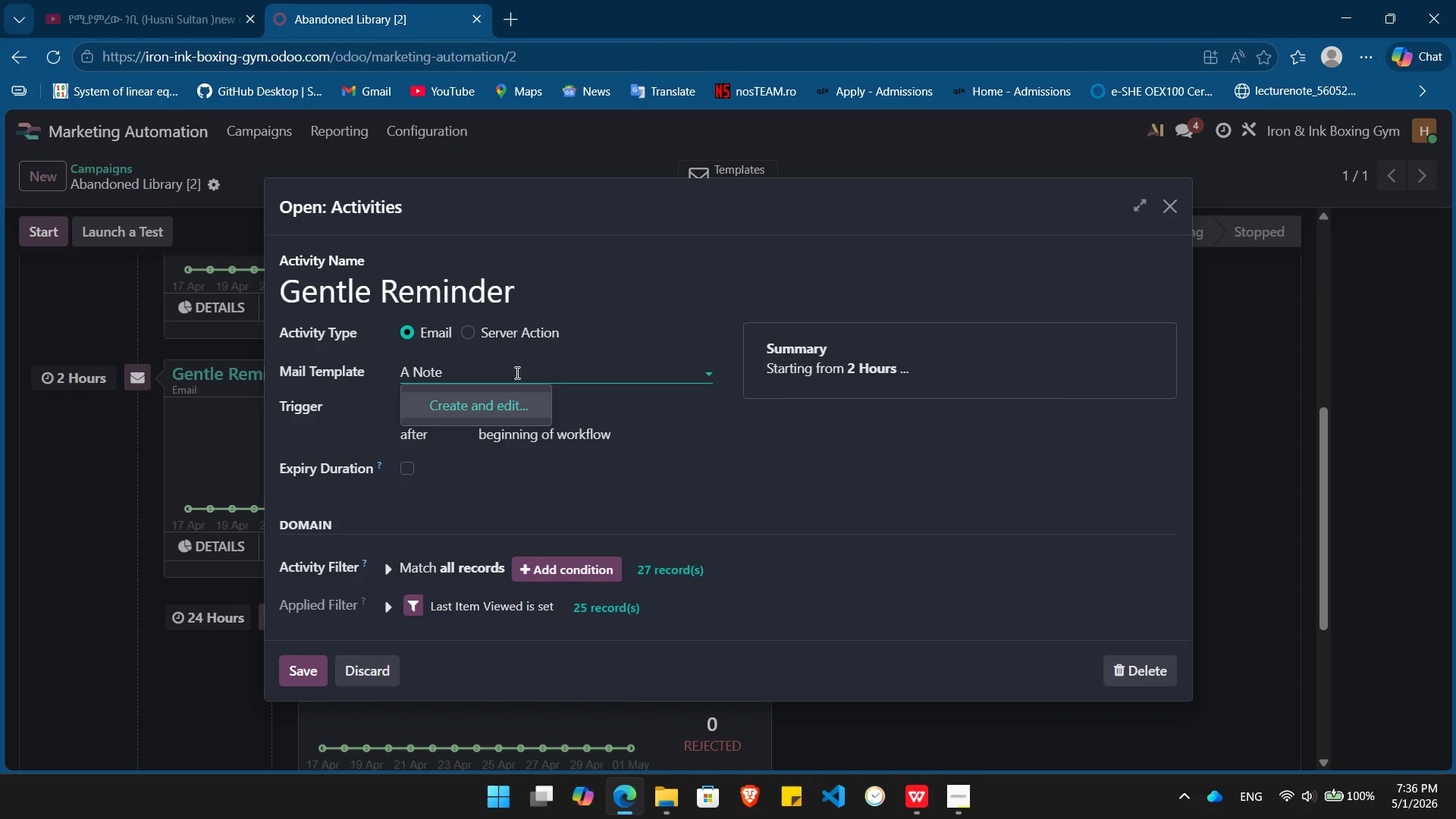 
key(Enter)
 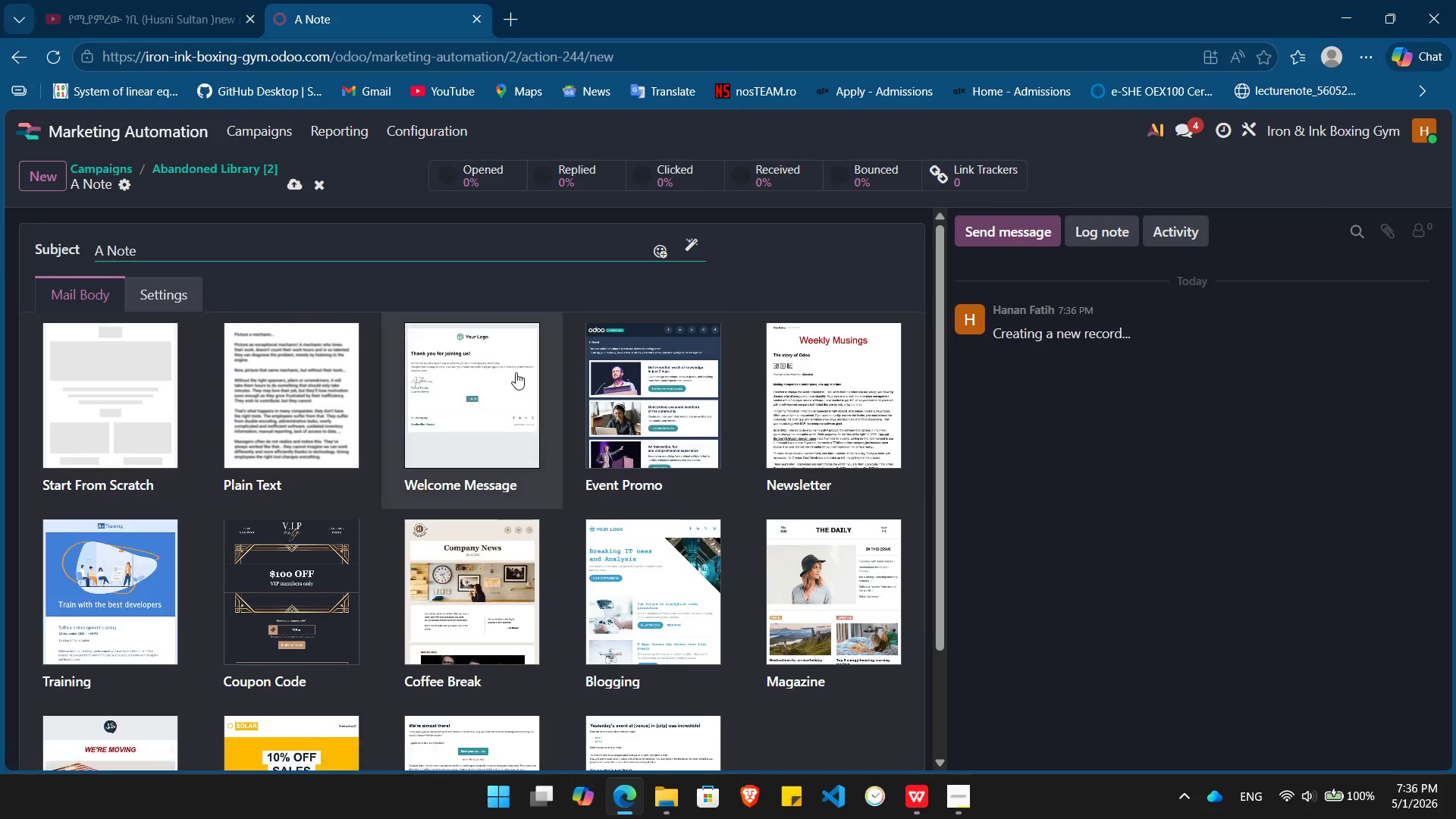 
key(Space)
 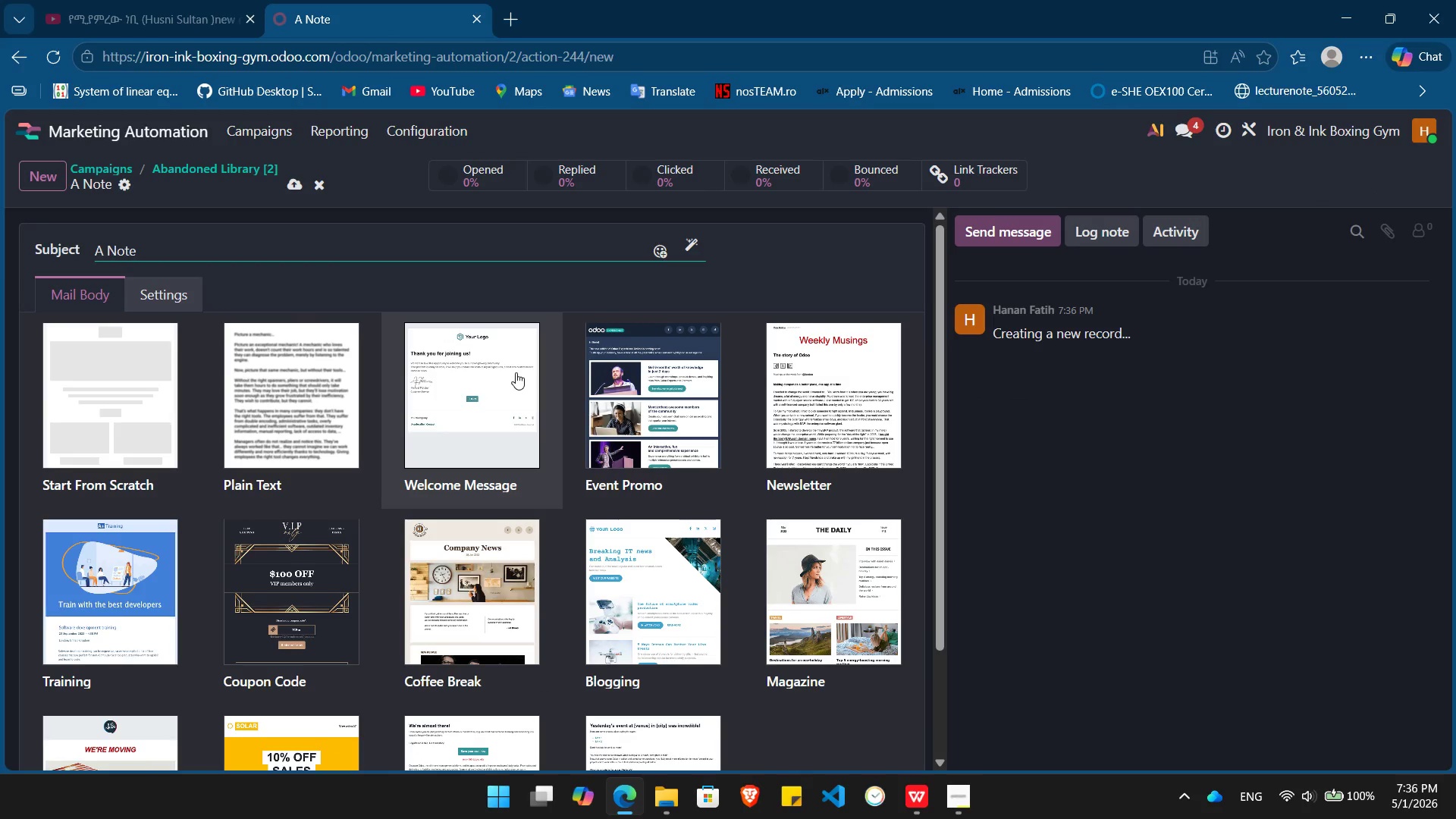 
key(Shift+ShiftLeft)
 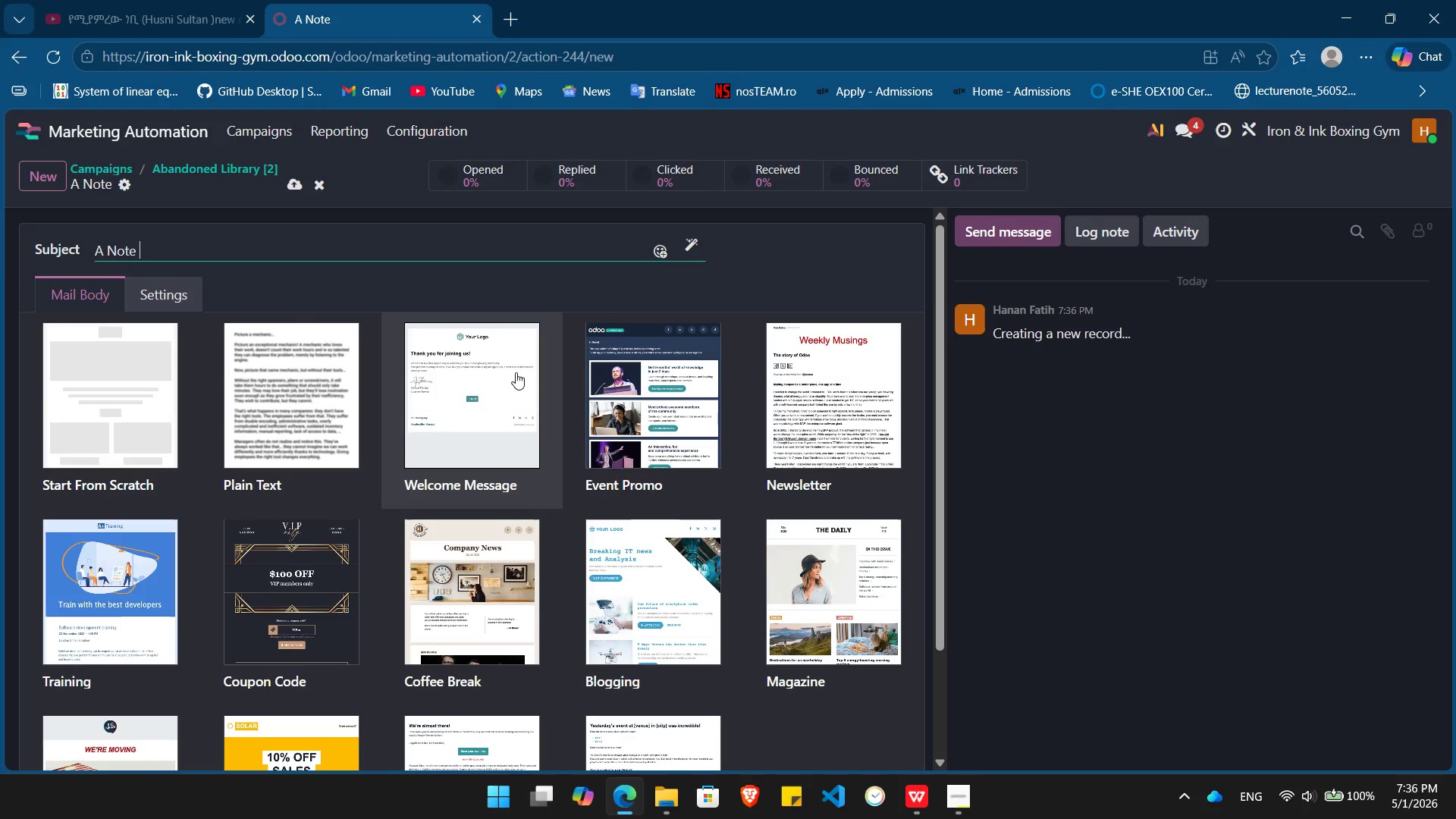 
key(F)
 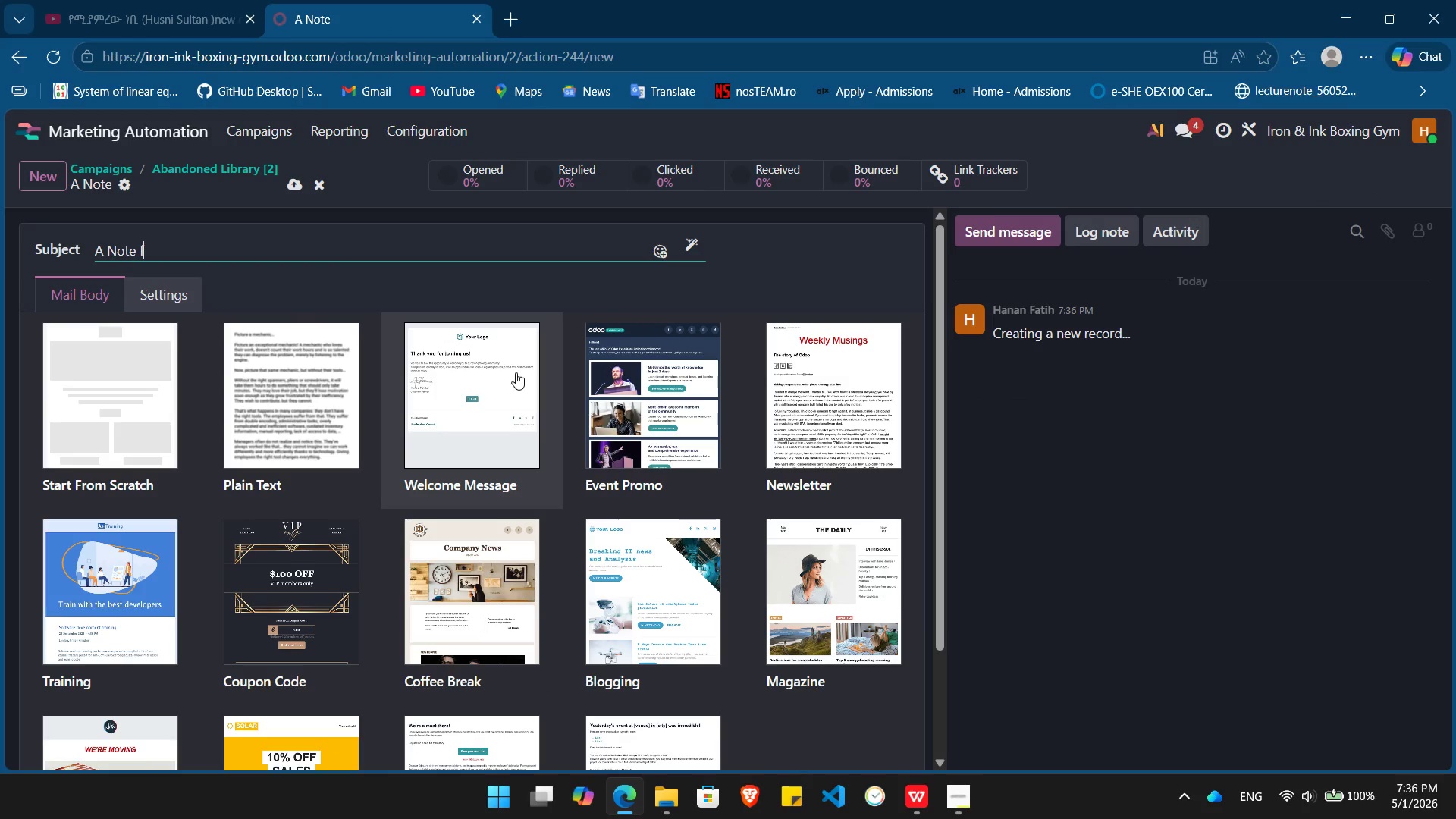 
type(rom the Lobrary: )
 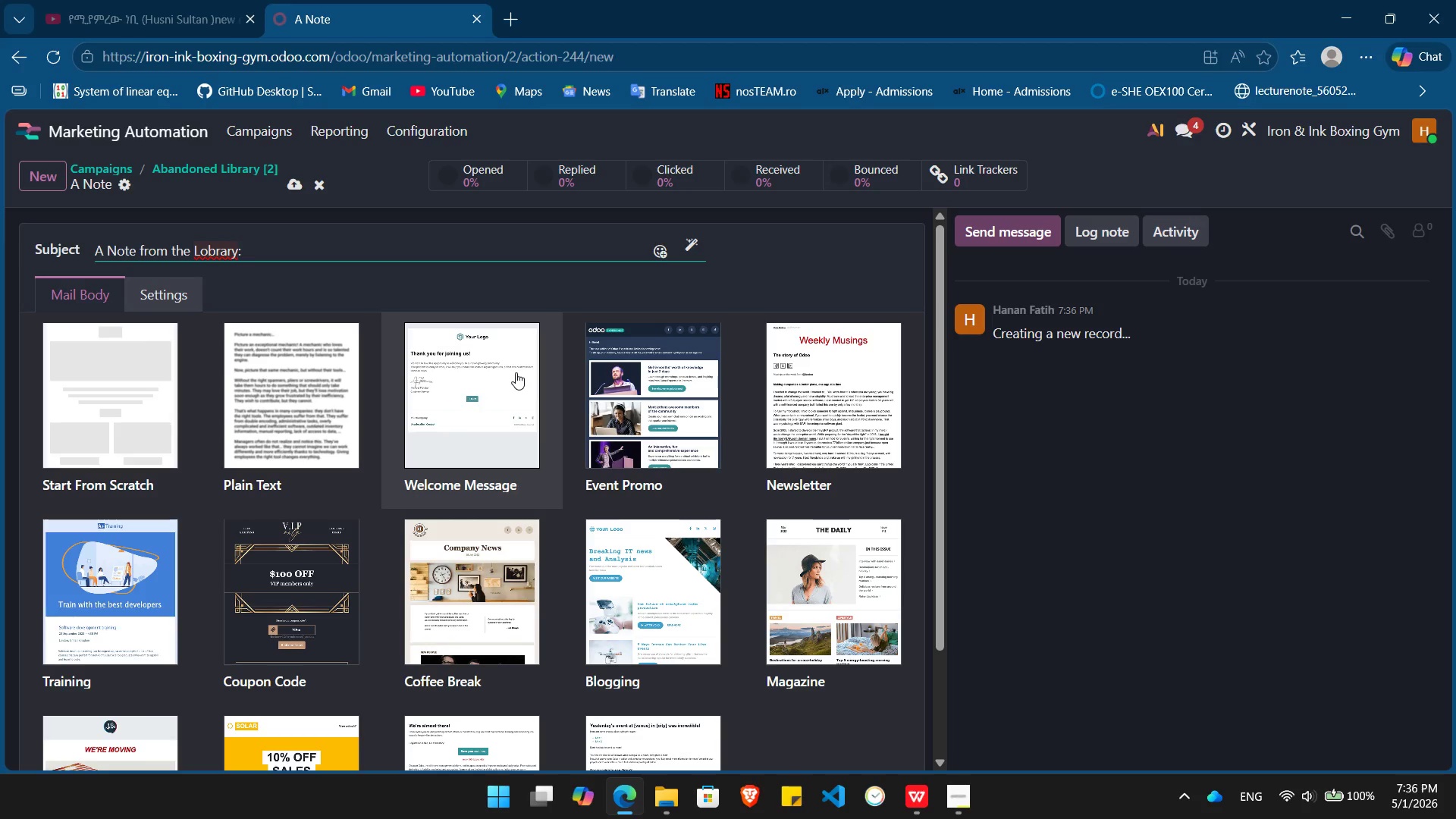 
key(ArrowLeft)
 